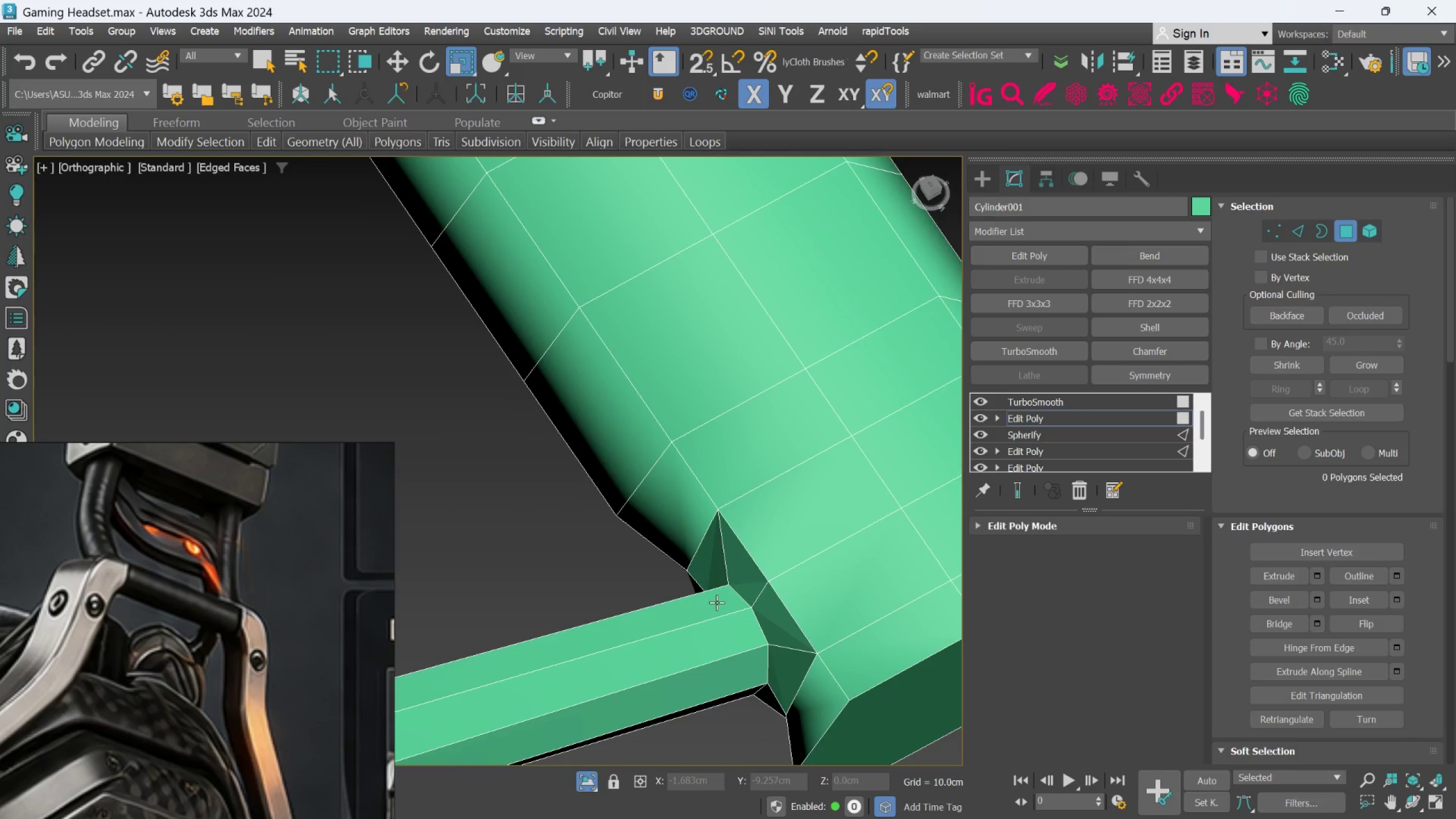 
scroll: coordinate [735, 579], scroll_direction: up, amount: 2.0
 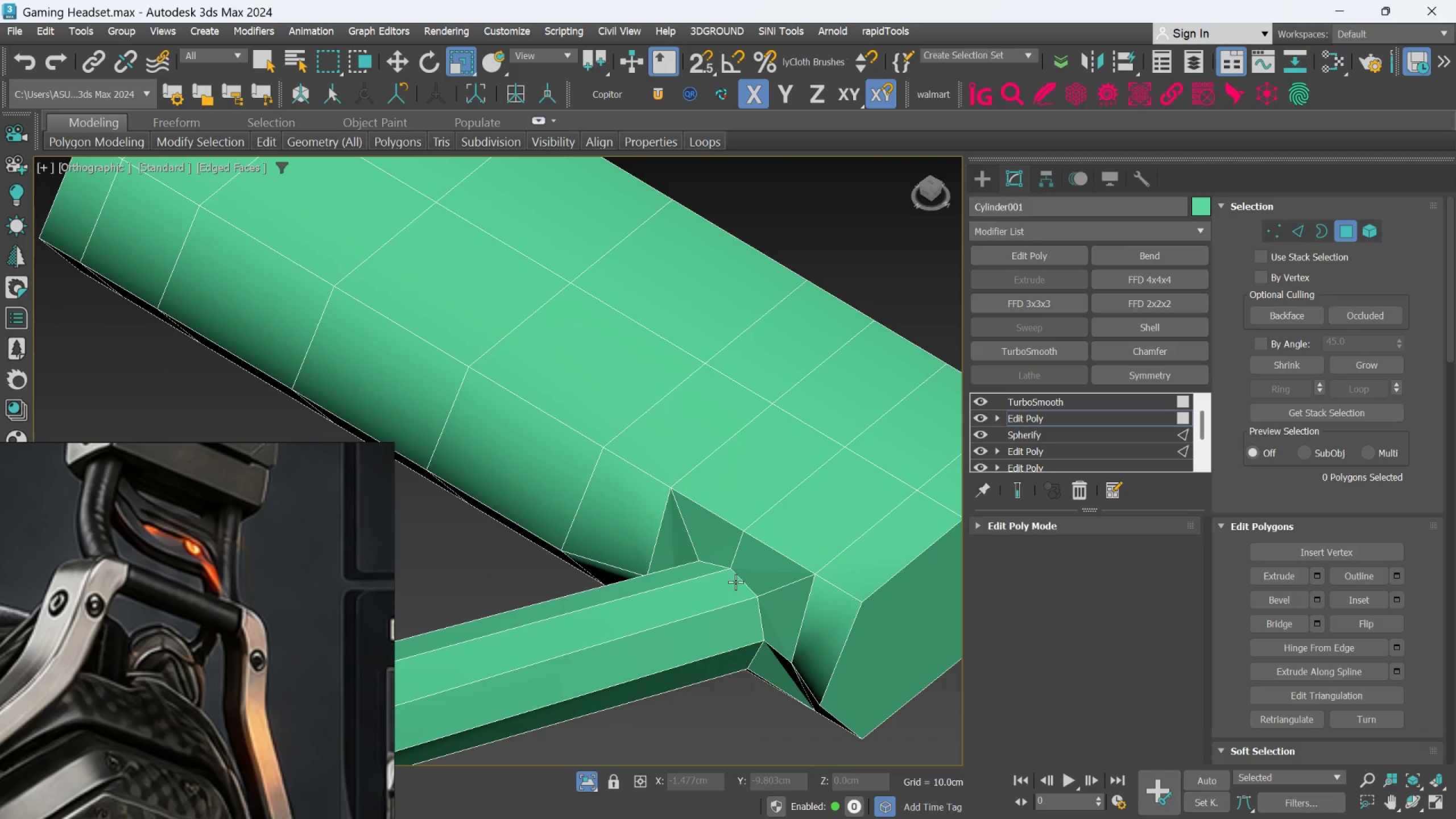 
key(Alt+1)
 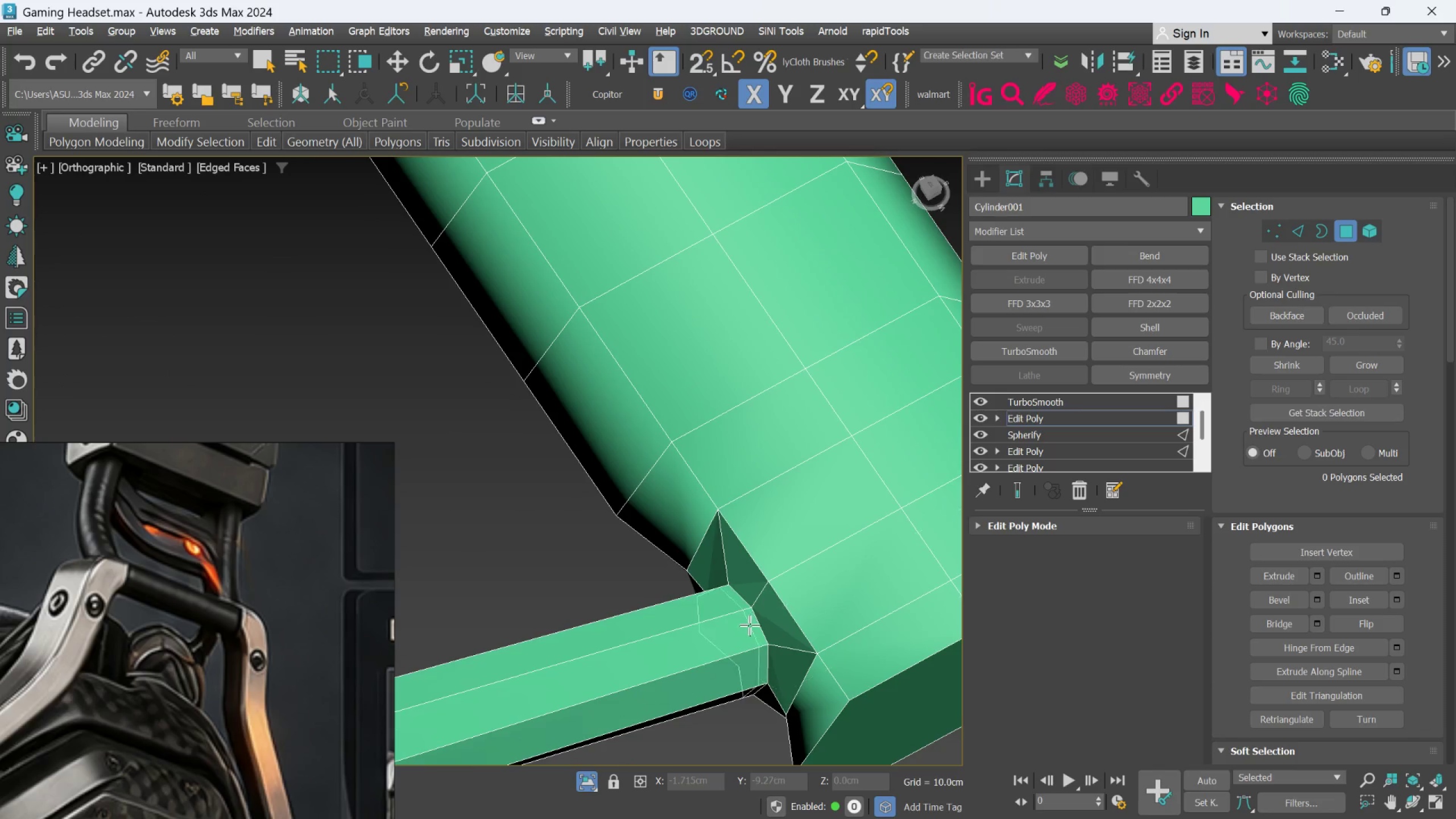 
scroll: coordinate [761, 630], scroll_direction: up, amount: 3.0
 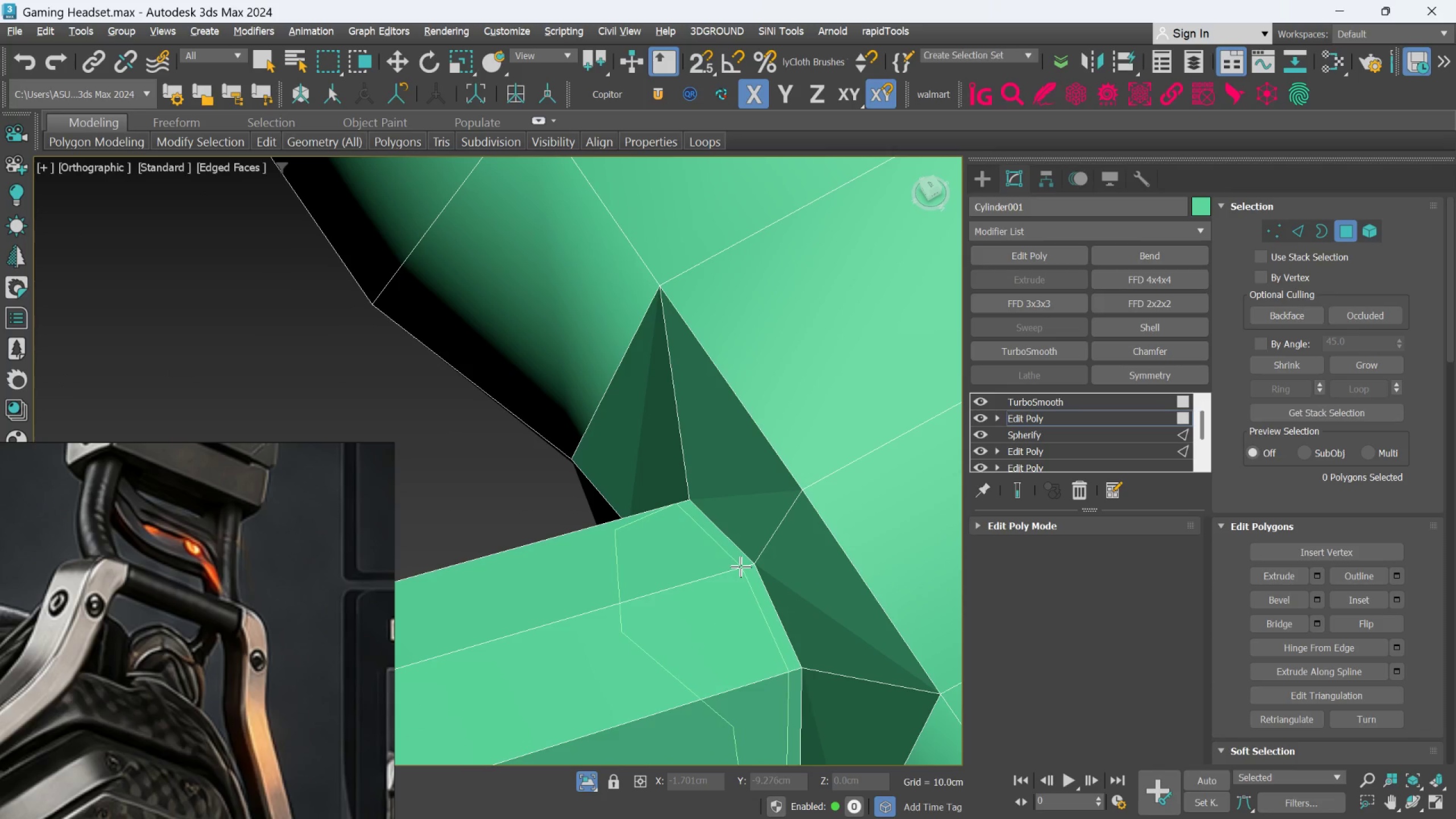 
left_click([741, 566])
 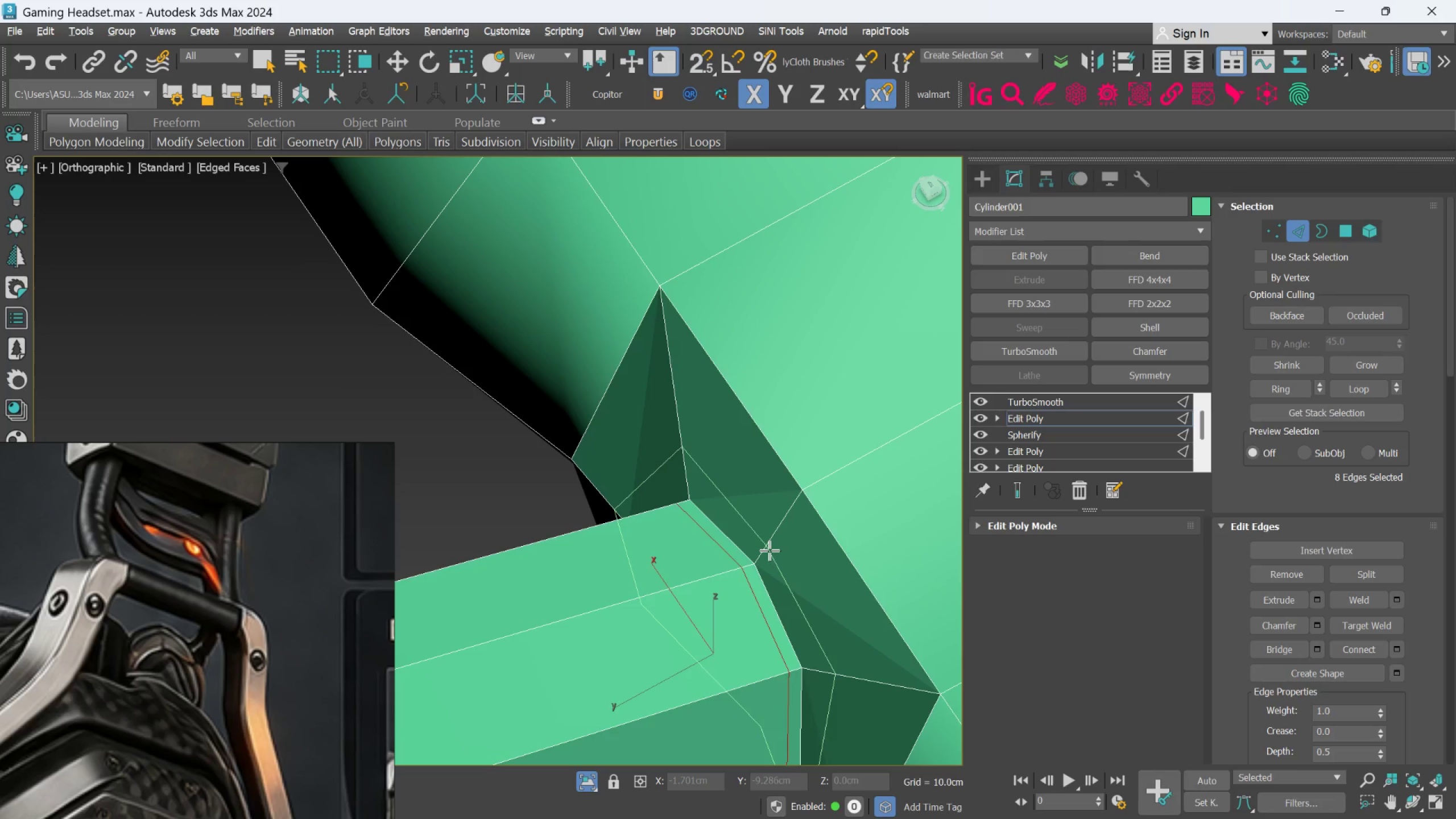 
left_click([770, 551])
 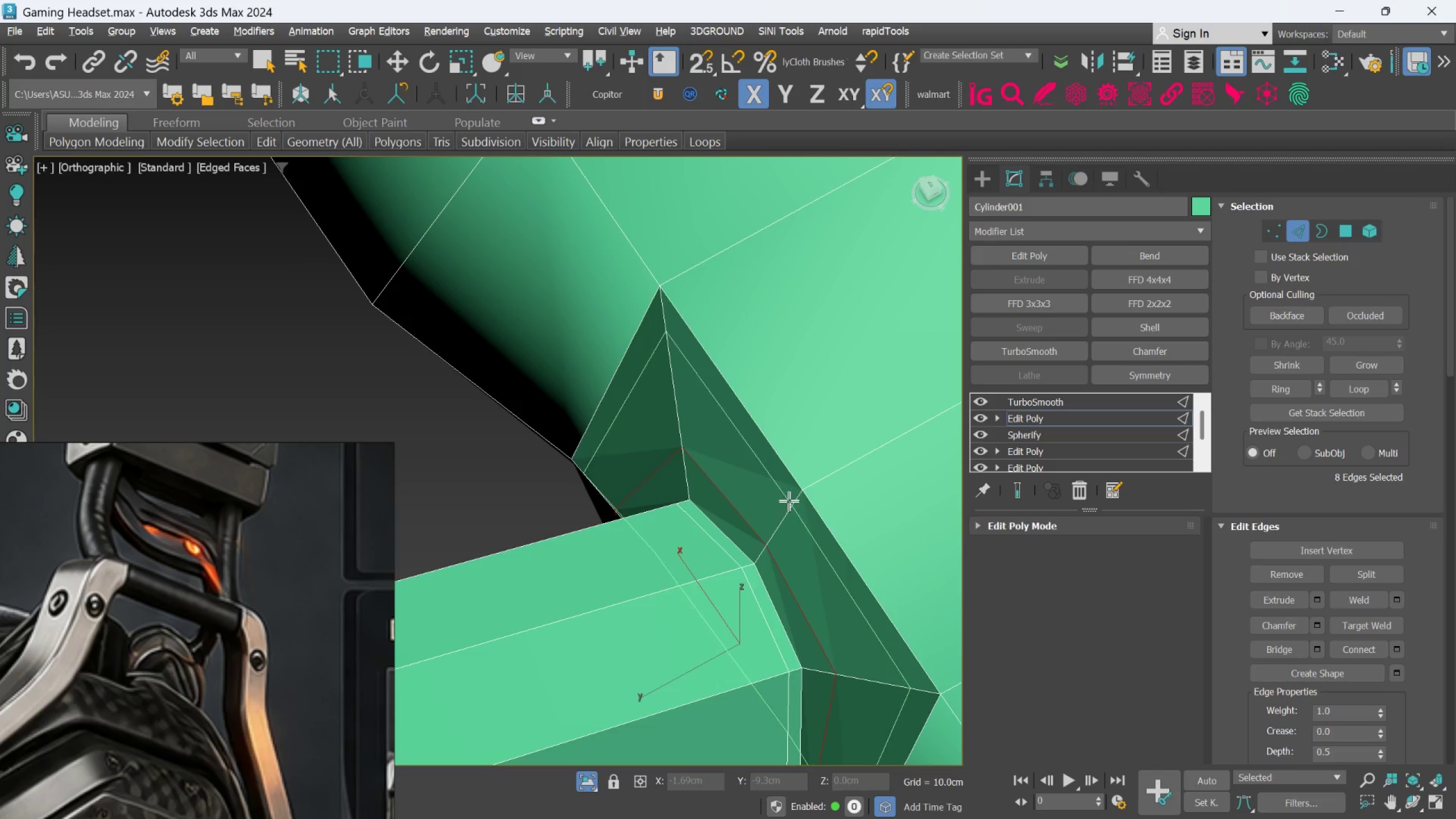 
left_click([789, 501])
 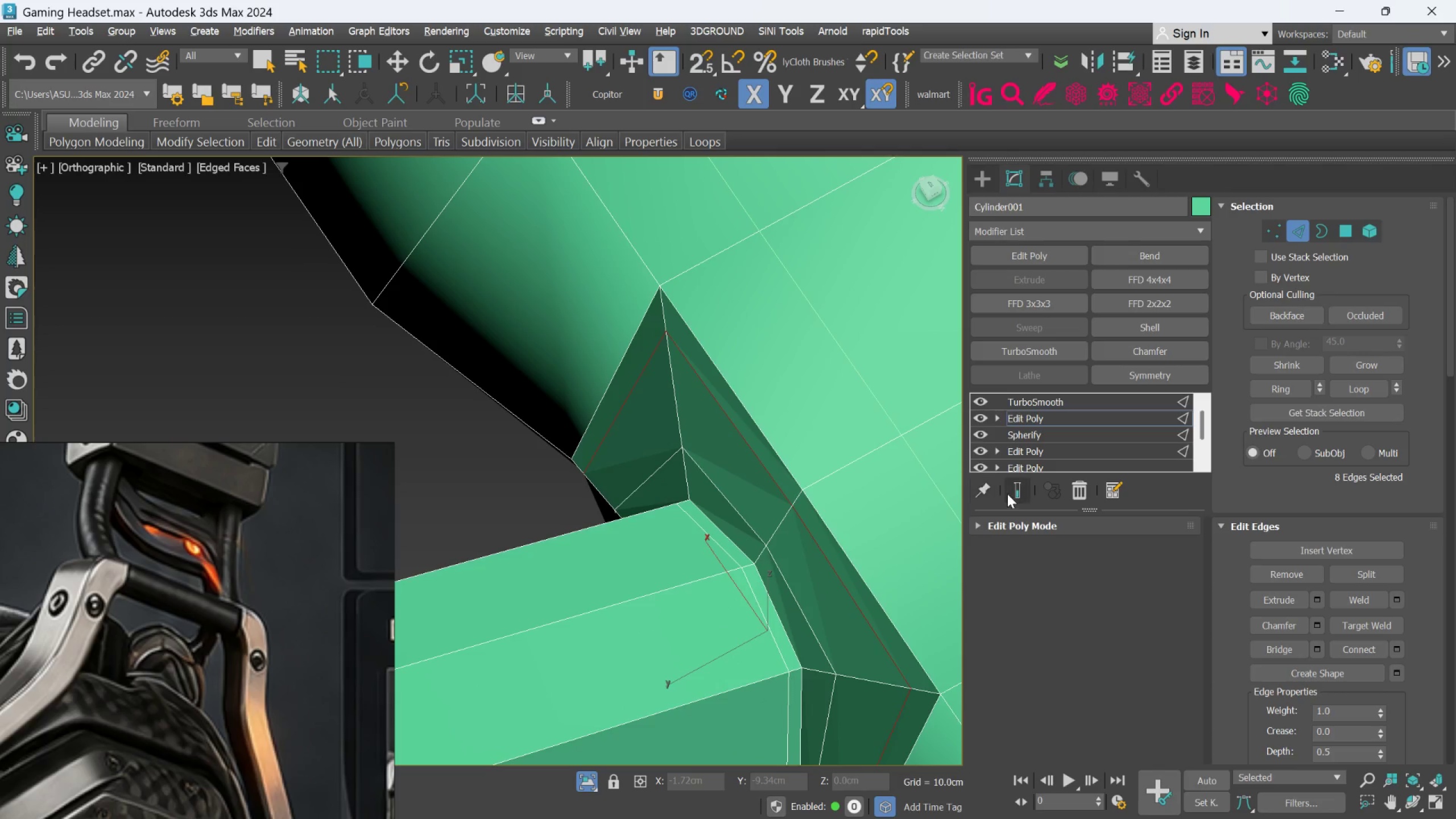 
left_click([1012, 490])
 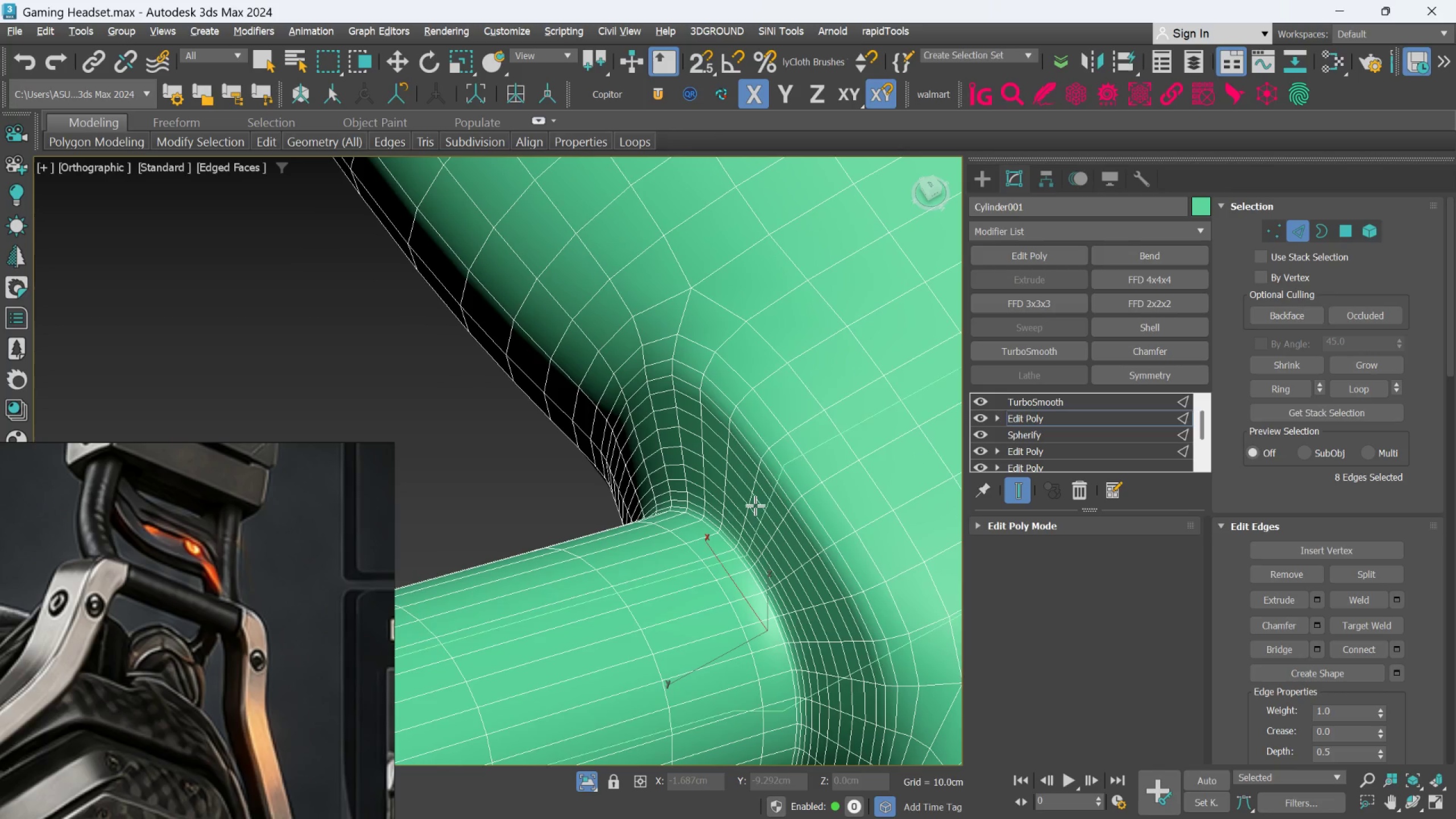 
scroll: coordinate [741, 551], scroll_direction: down, amount: 4.0
 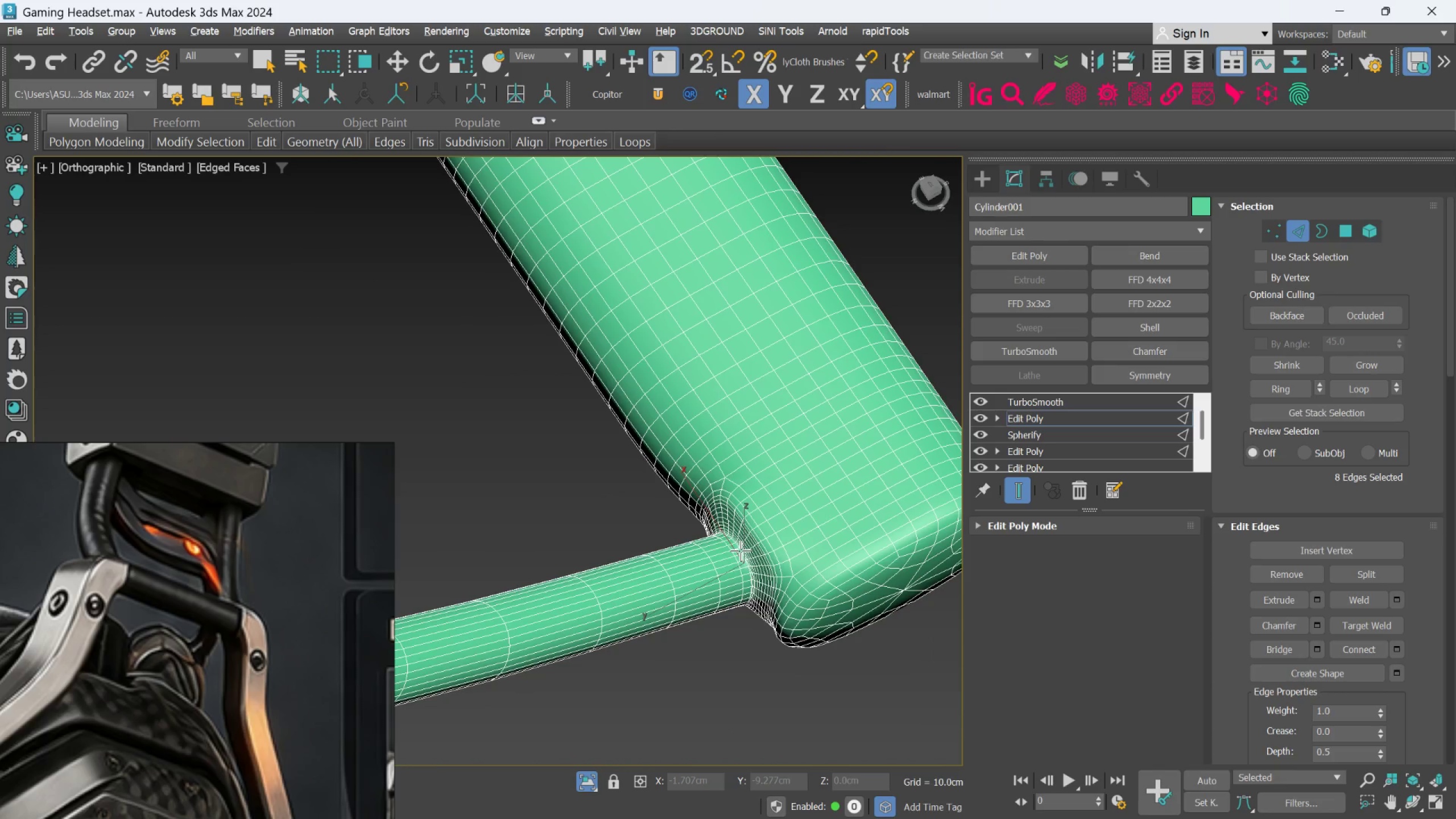 
hold_key(key=AltLeft, duration=1.02)
 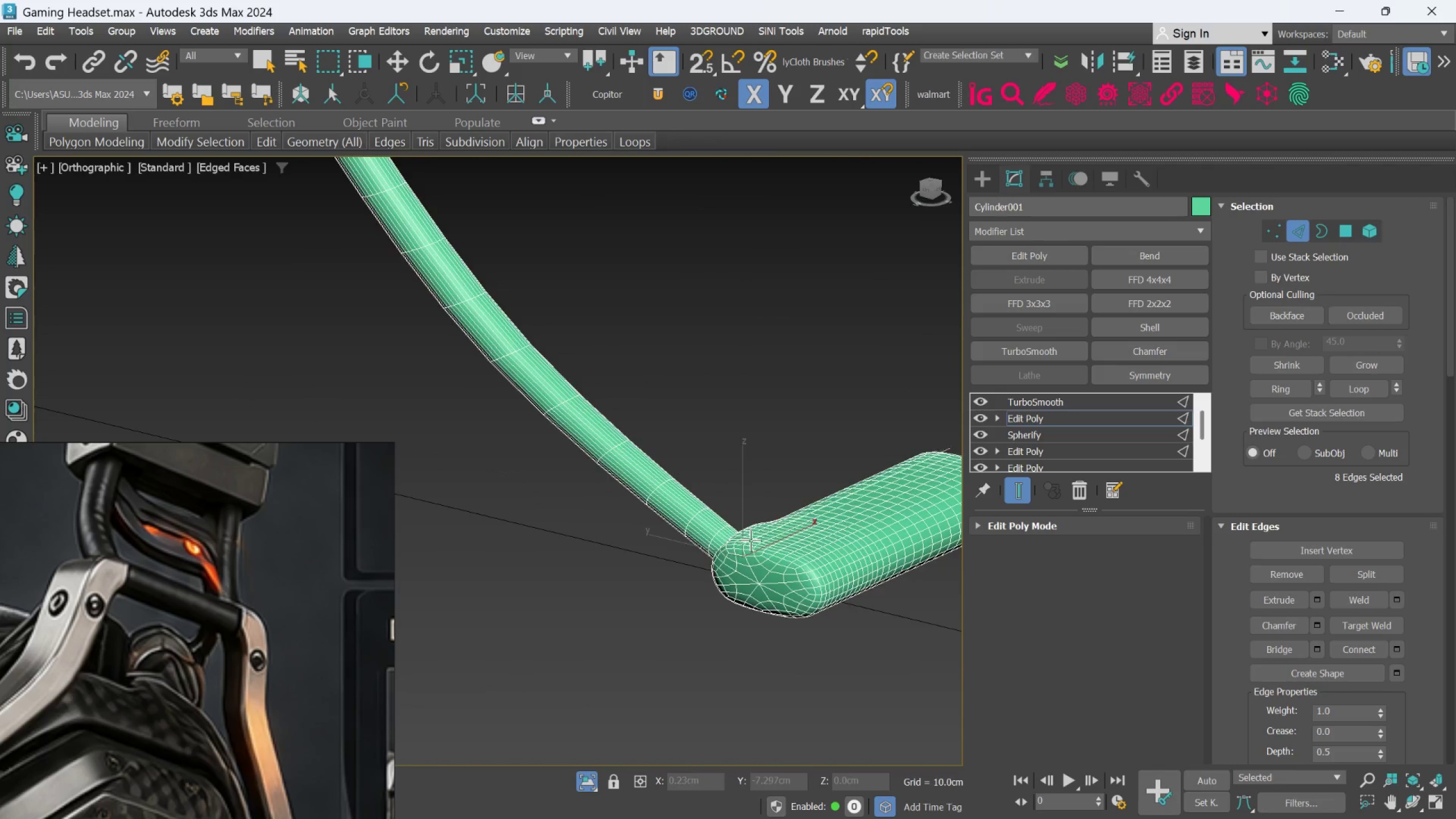 
scroll: coordinate [741, 551], scroll_direction: down, amount: 2.0
 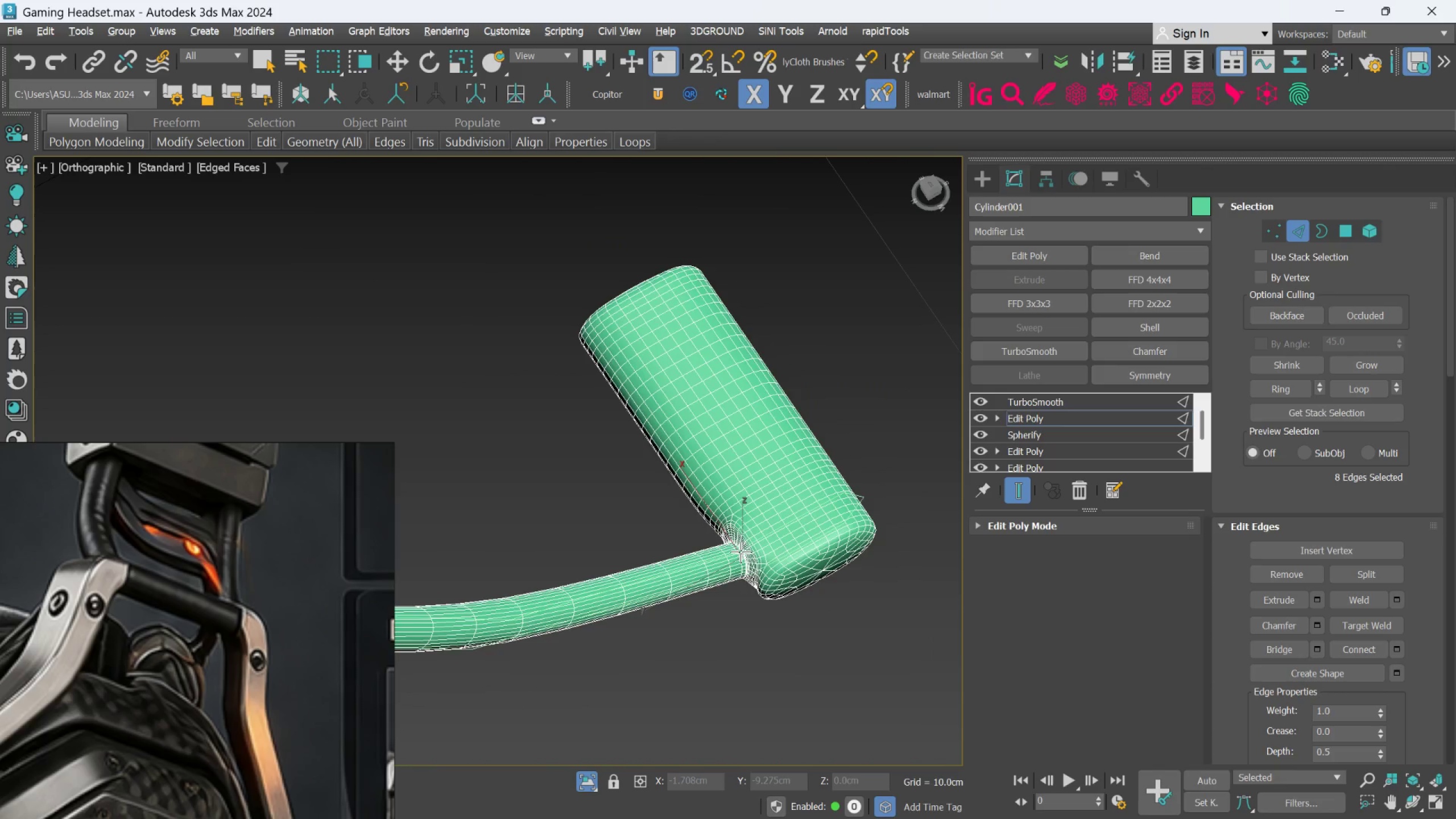 
hold_key(key=AltLeft, duration=1.5)
 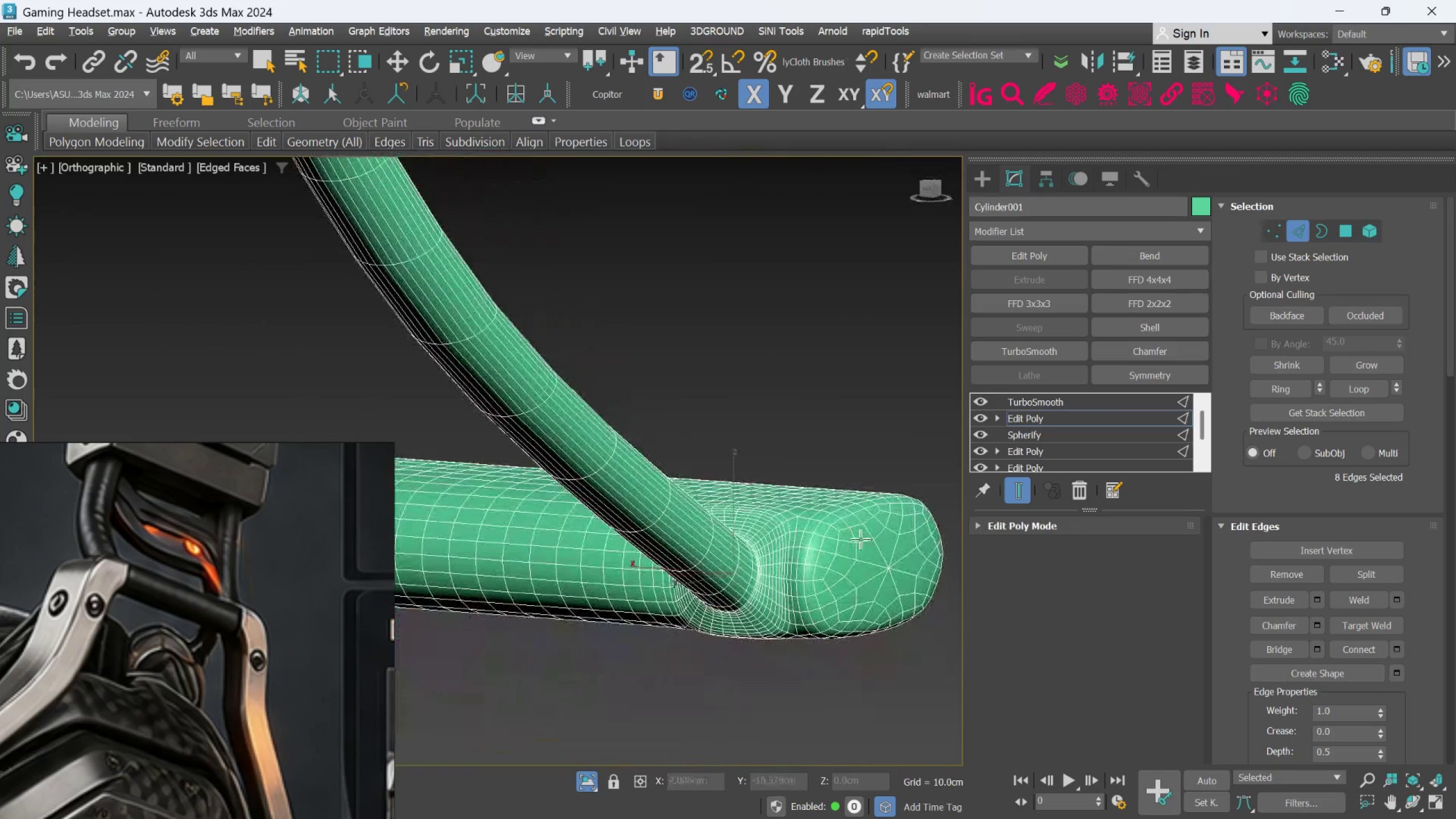 
scroll: coordinate [751, 540], scroll_direction: up, amount: 2.0
 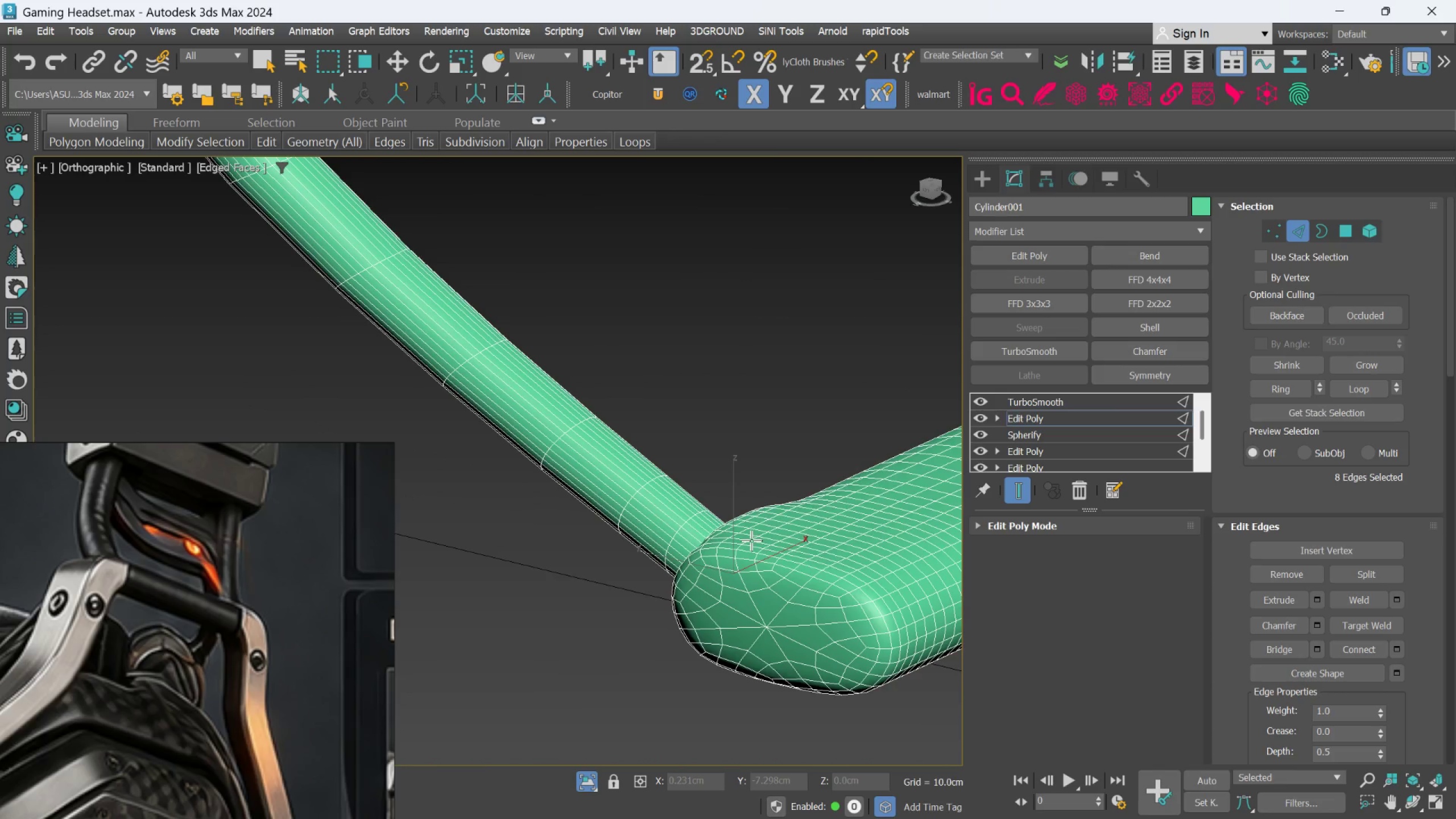 
hold_key(key=AltLeft, duration=0.5)
 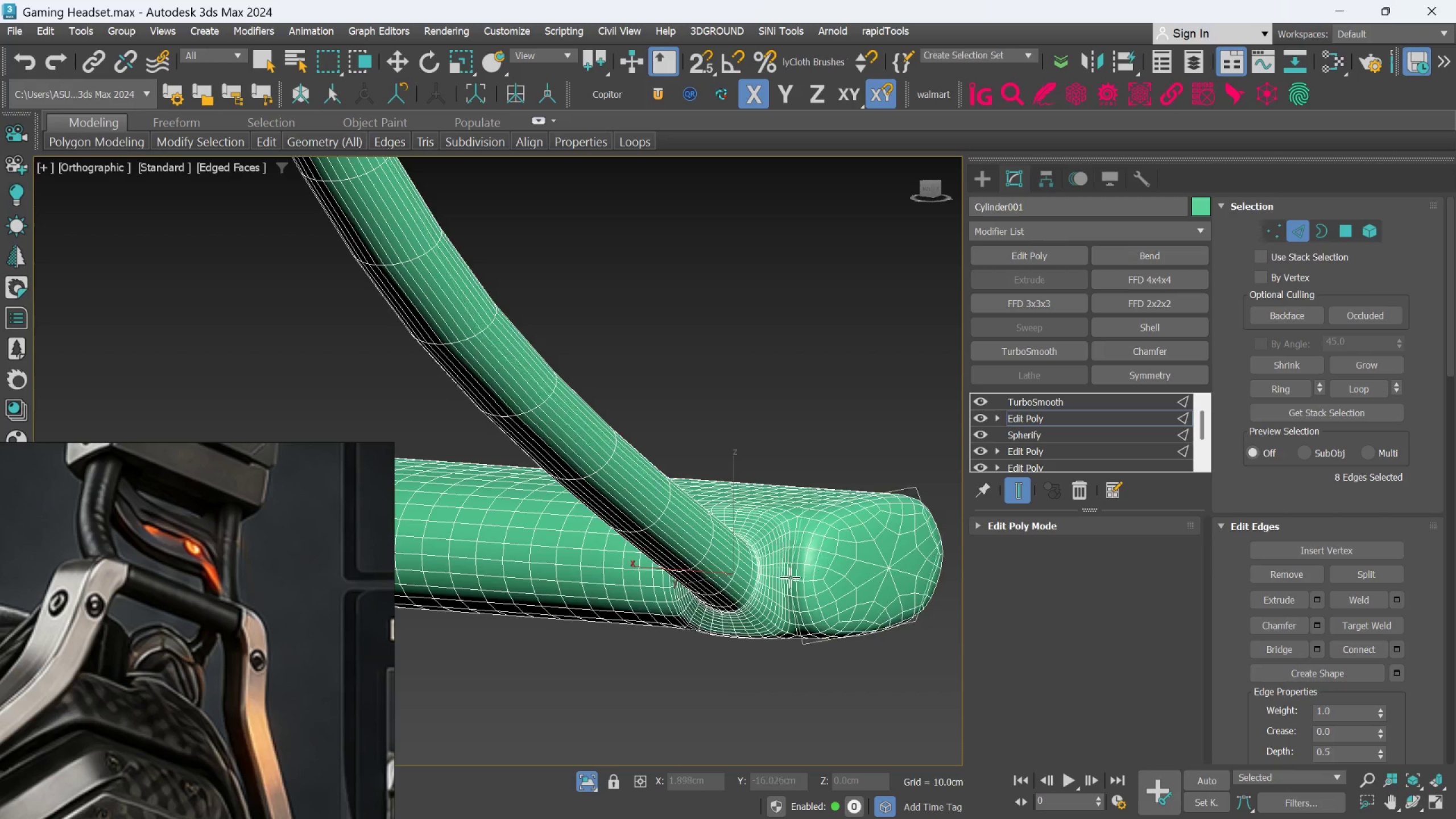 
scroll: coordinate [789, 578], scroll_direction: up, amount: 2.0
 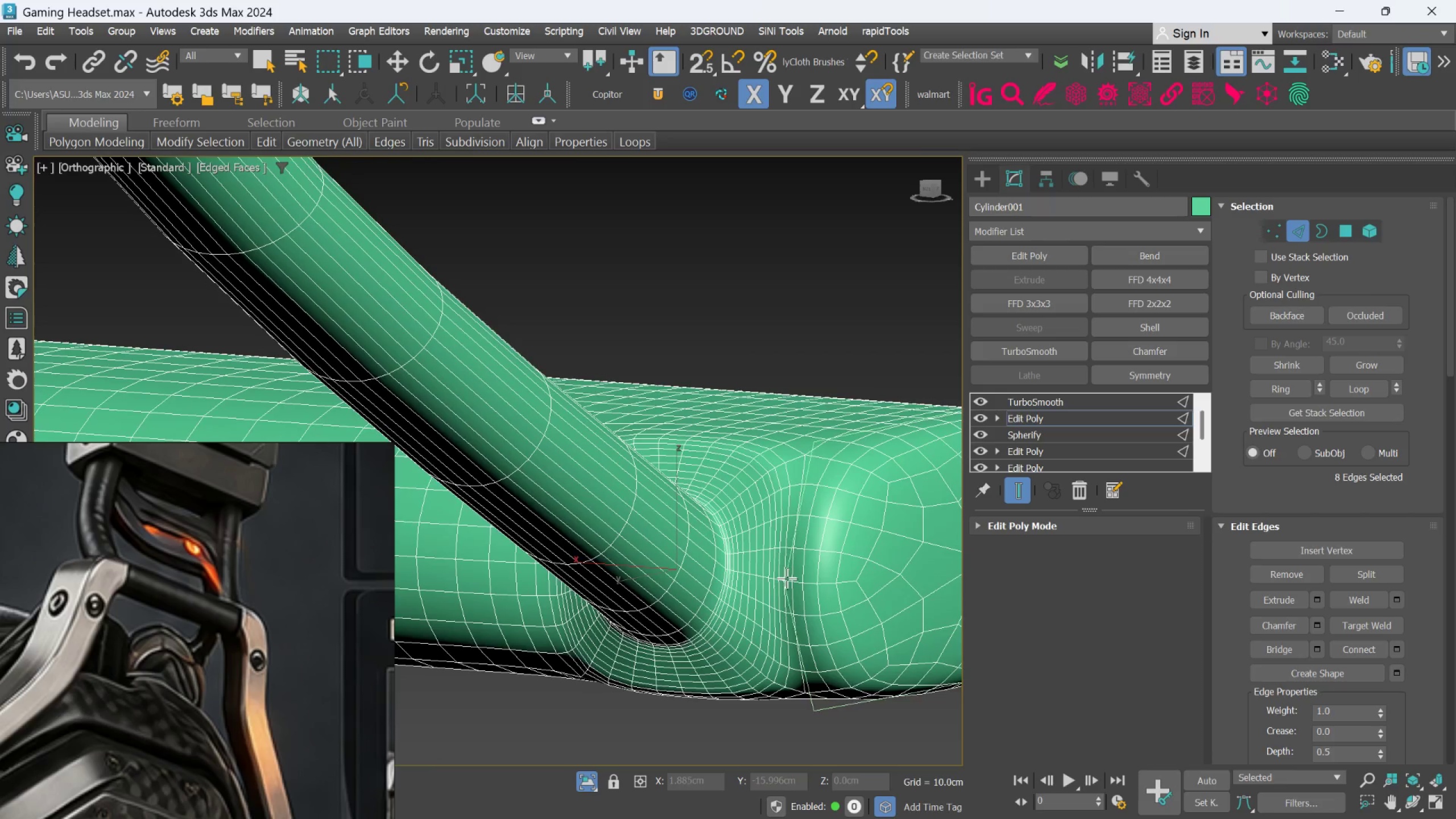 
key(Alt+1)
 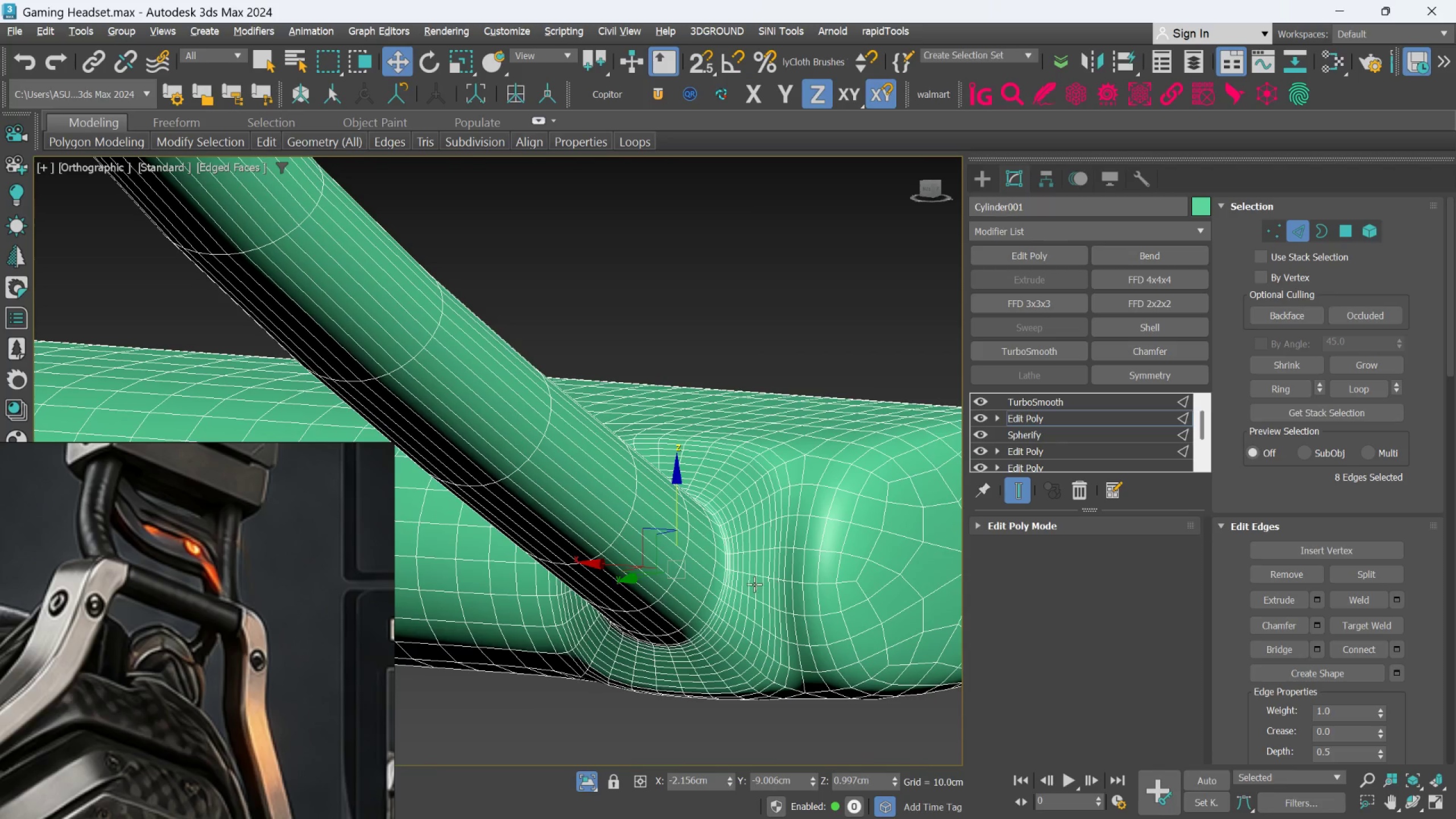 
scroll: coordinate [751, 585], scroll_direction: down, amount: 1.0
 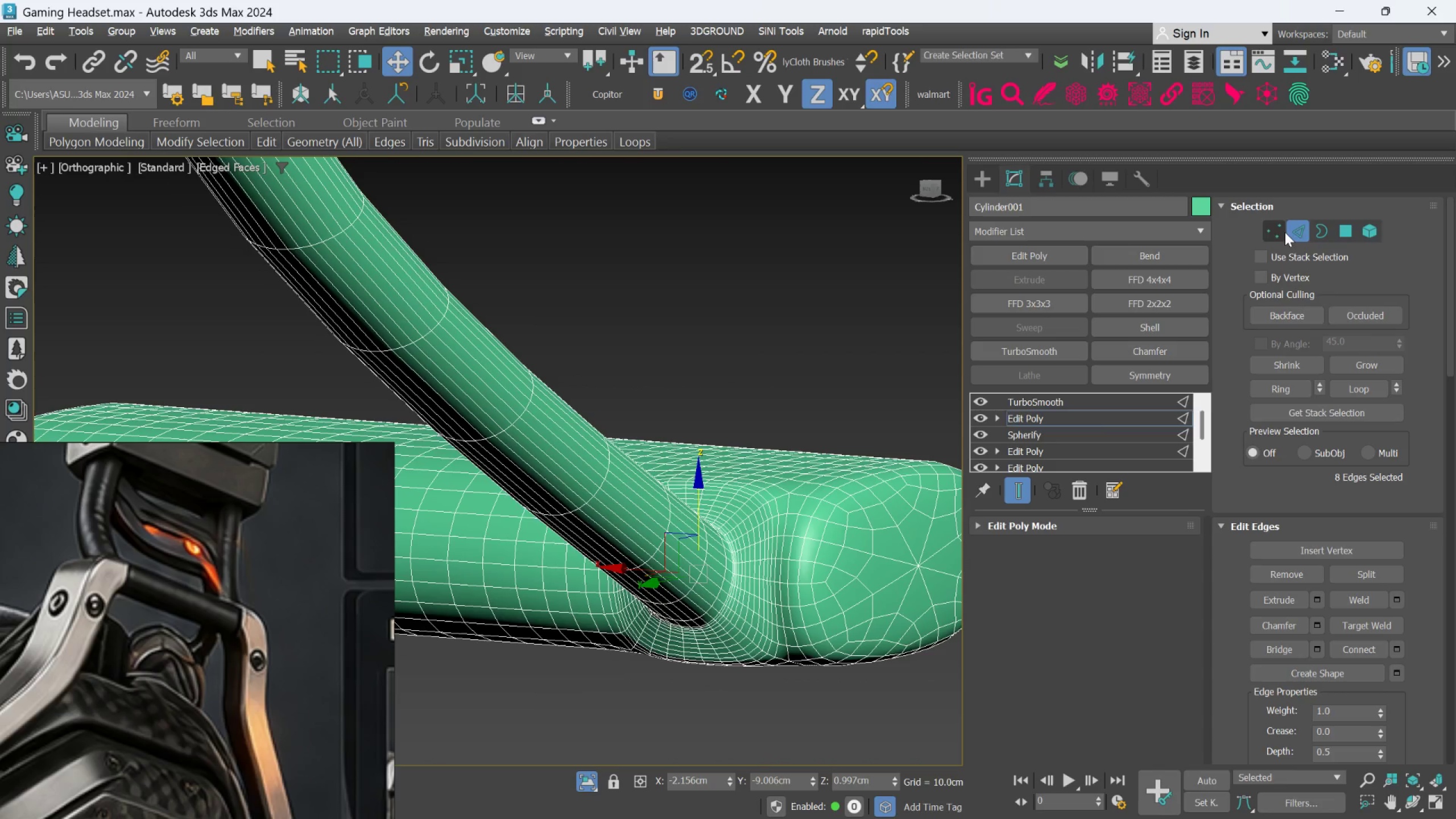 
left_click([1297, 229])
 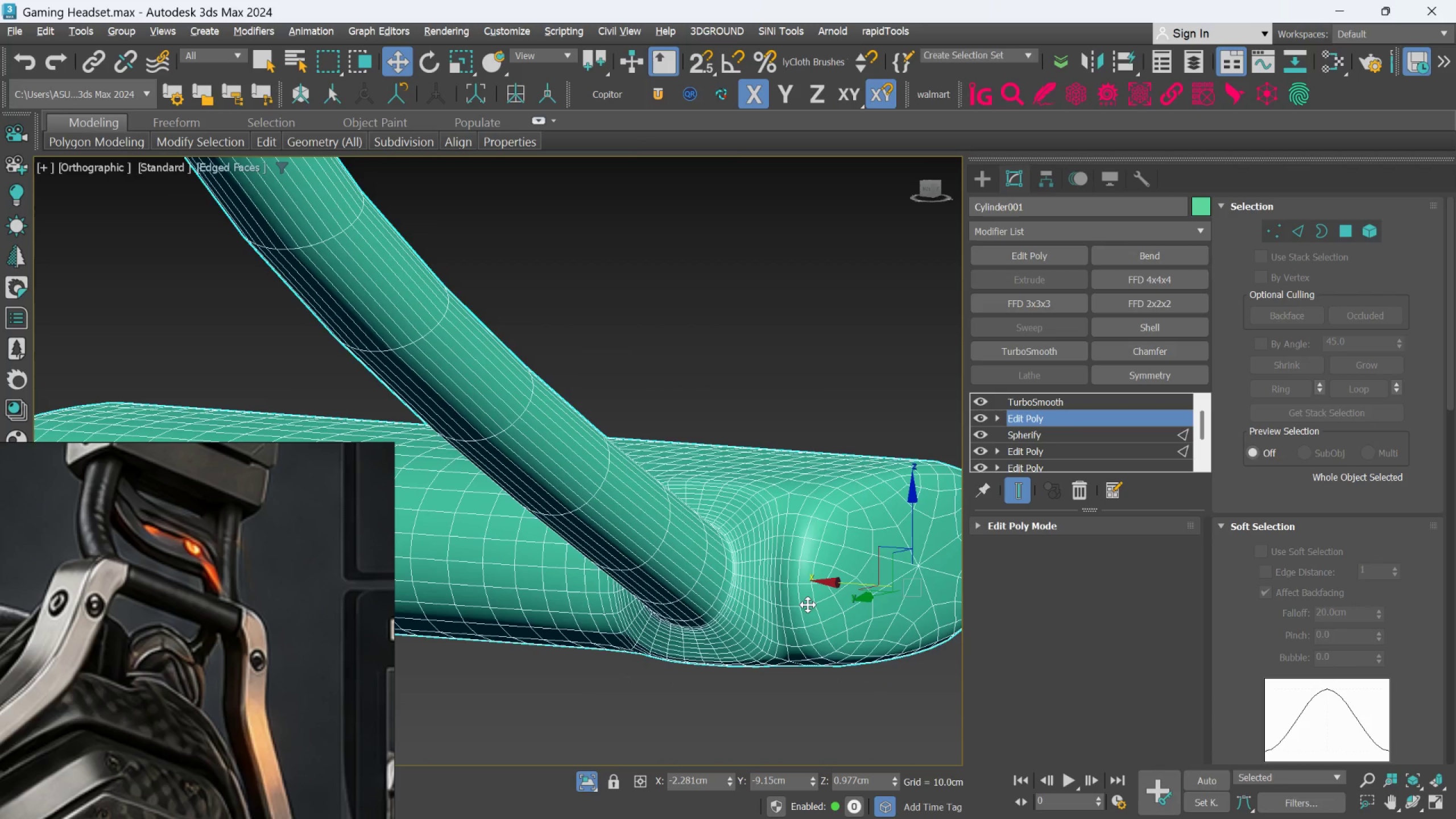 
key(F4)
 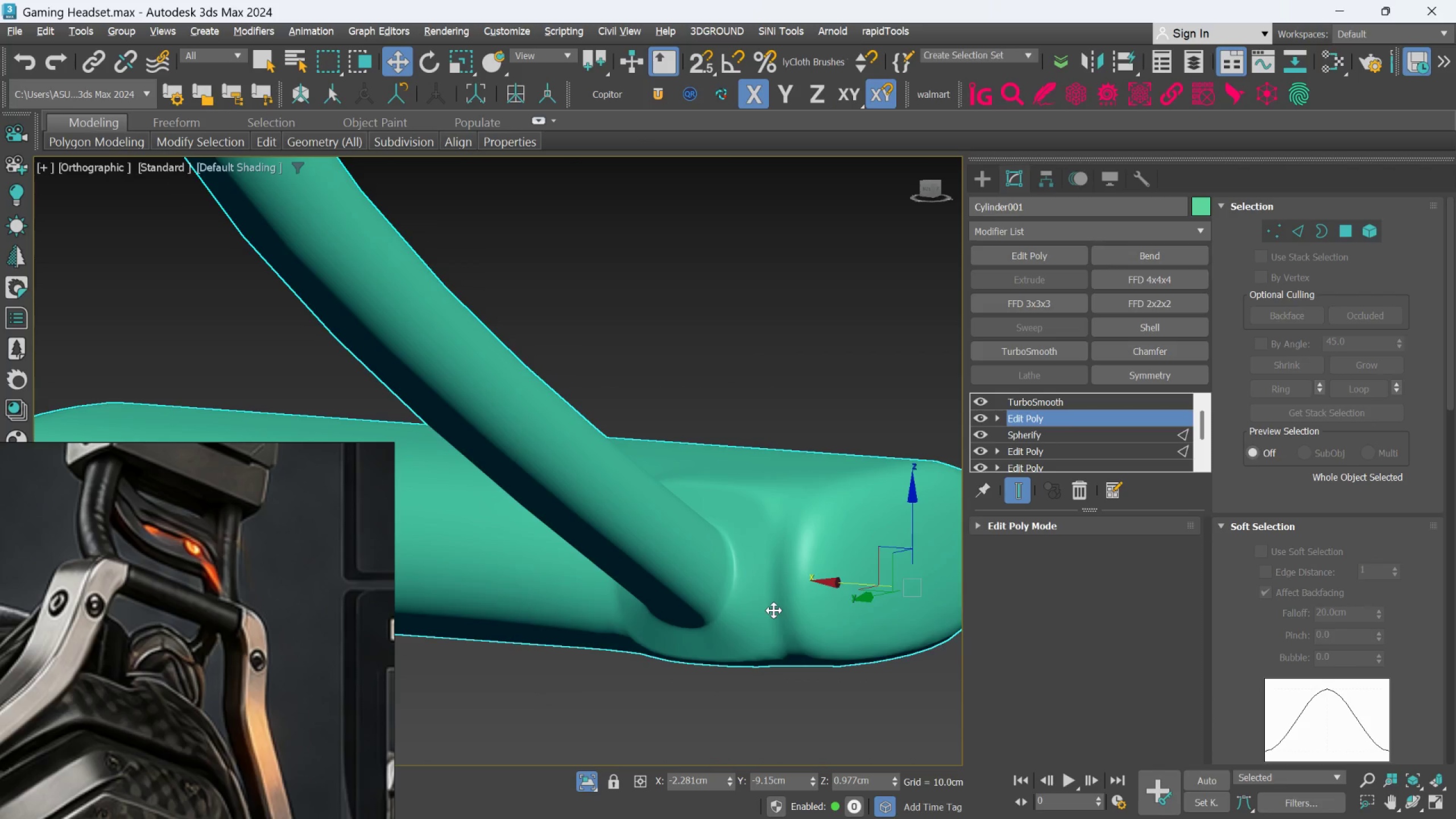 
scroll: coordinate [774, 610], scroll_direction: down, amount: 2.0
 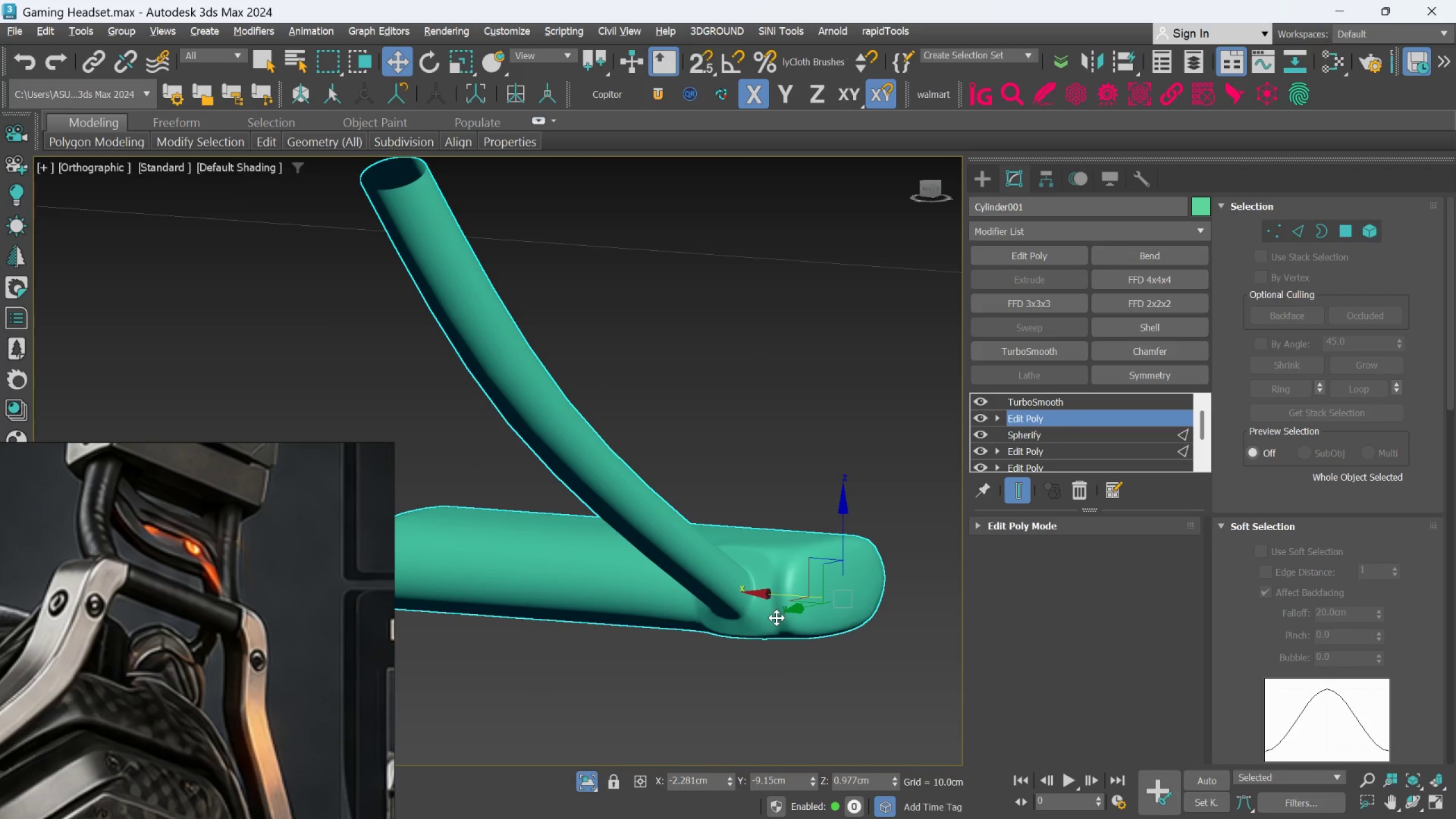 
hold_key(key=AltLeft, duration=0.58)
 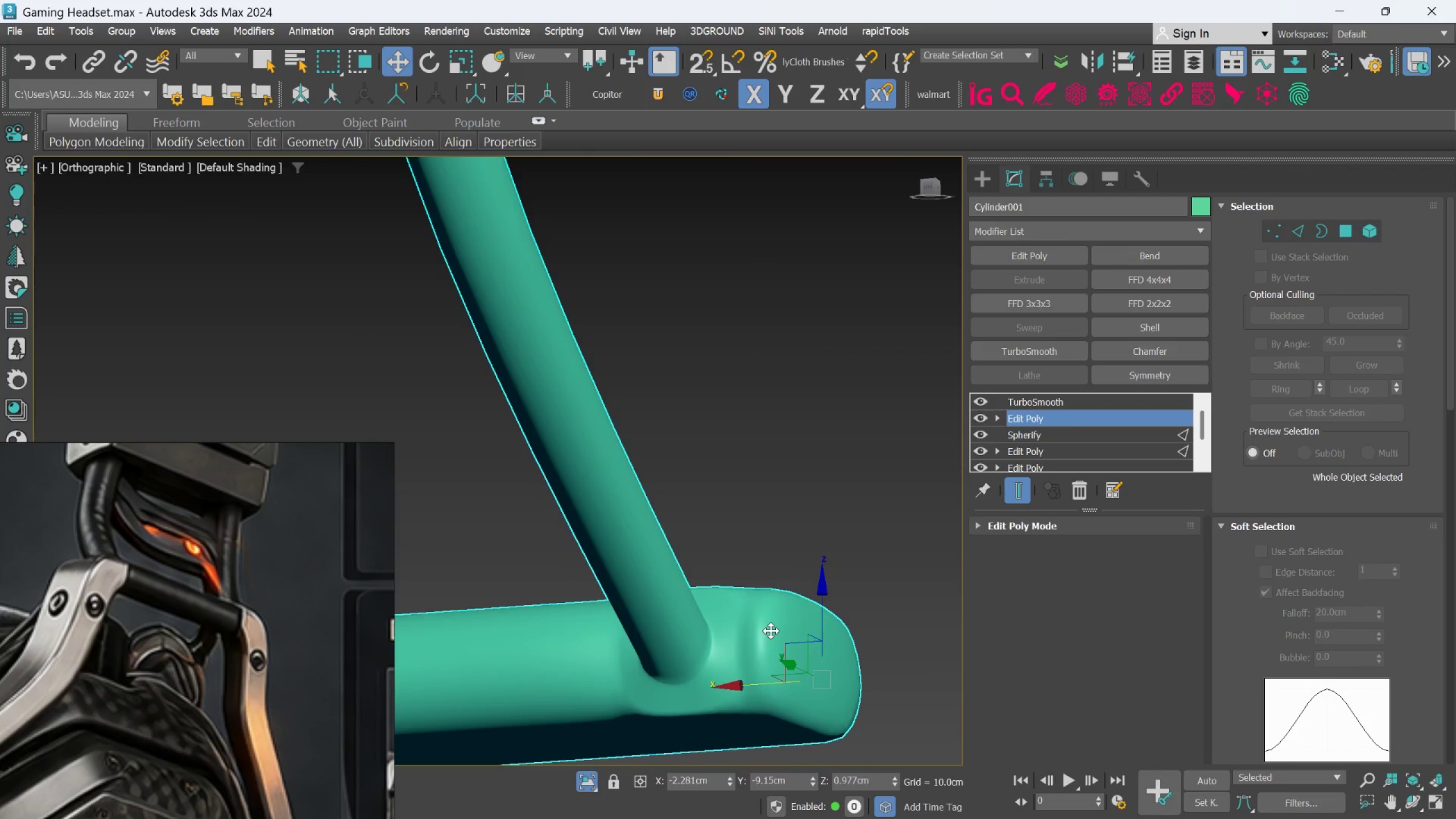 
scroll: coordinate [776, 618], scroll_direction: up, amount: 1.0
 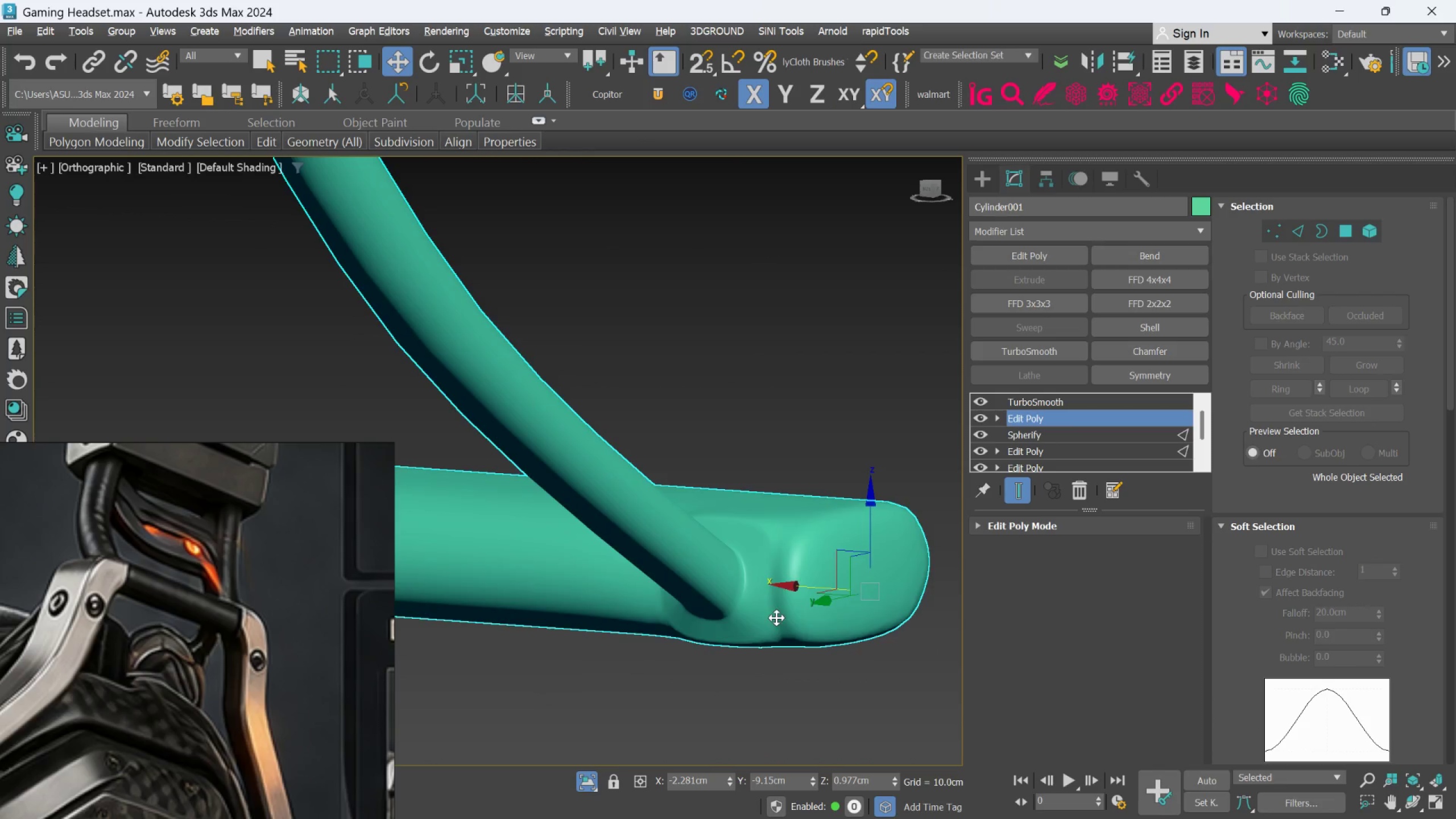 
hold_key(key=AltLeft, duration=0.47)
 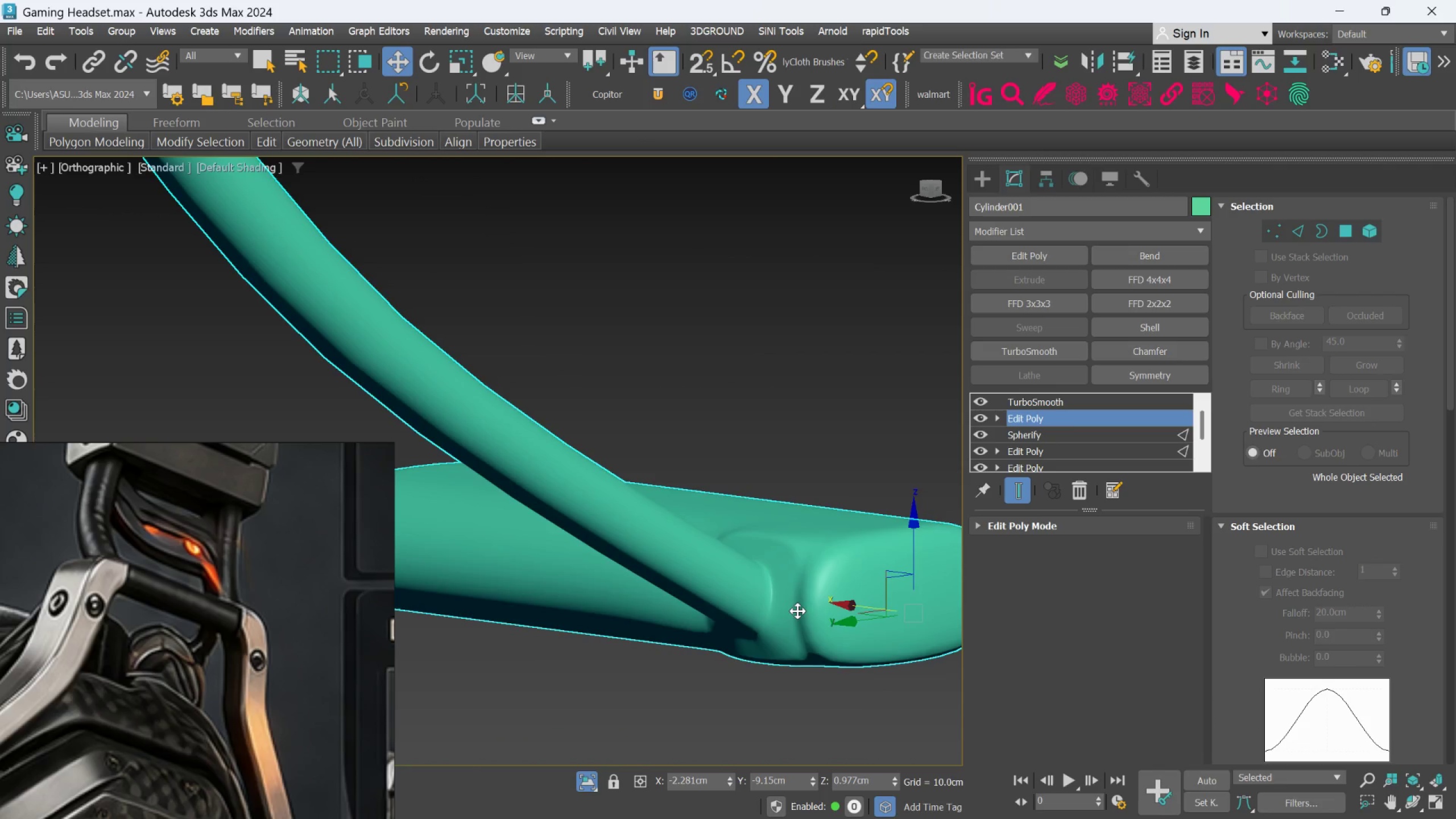 
hold_key(key=AltLeft, duration=0.92)
 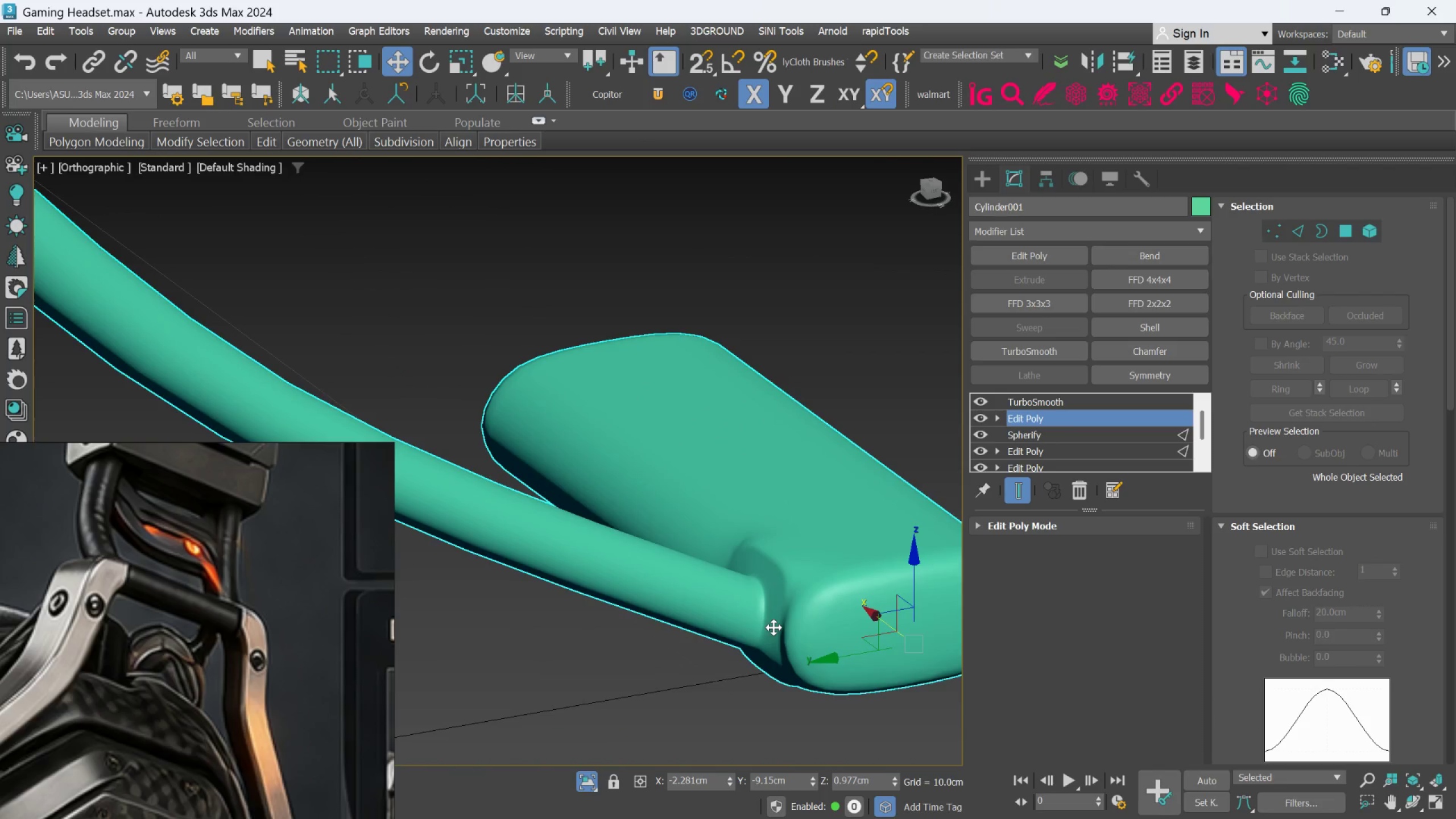 
hold_key(key=AltLeft, duration=0.48)
 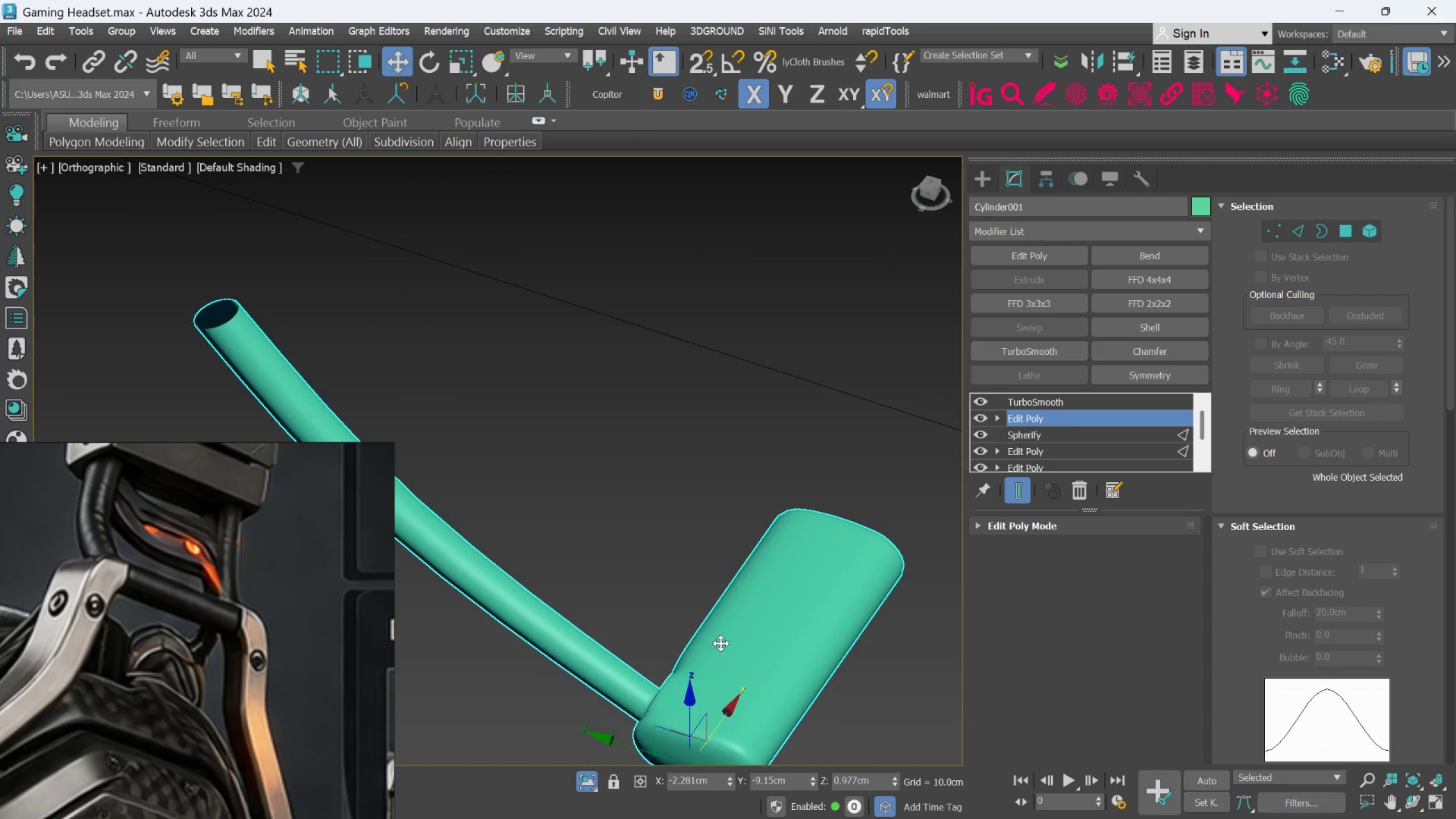 
scroll: coordinate [774, 627], scroll_direction: down, amount: 2.0
 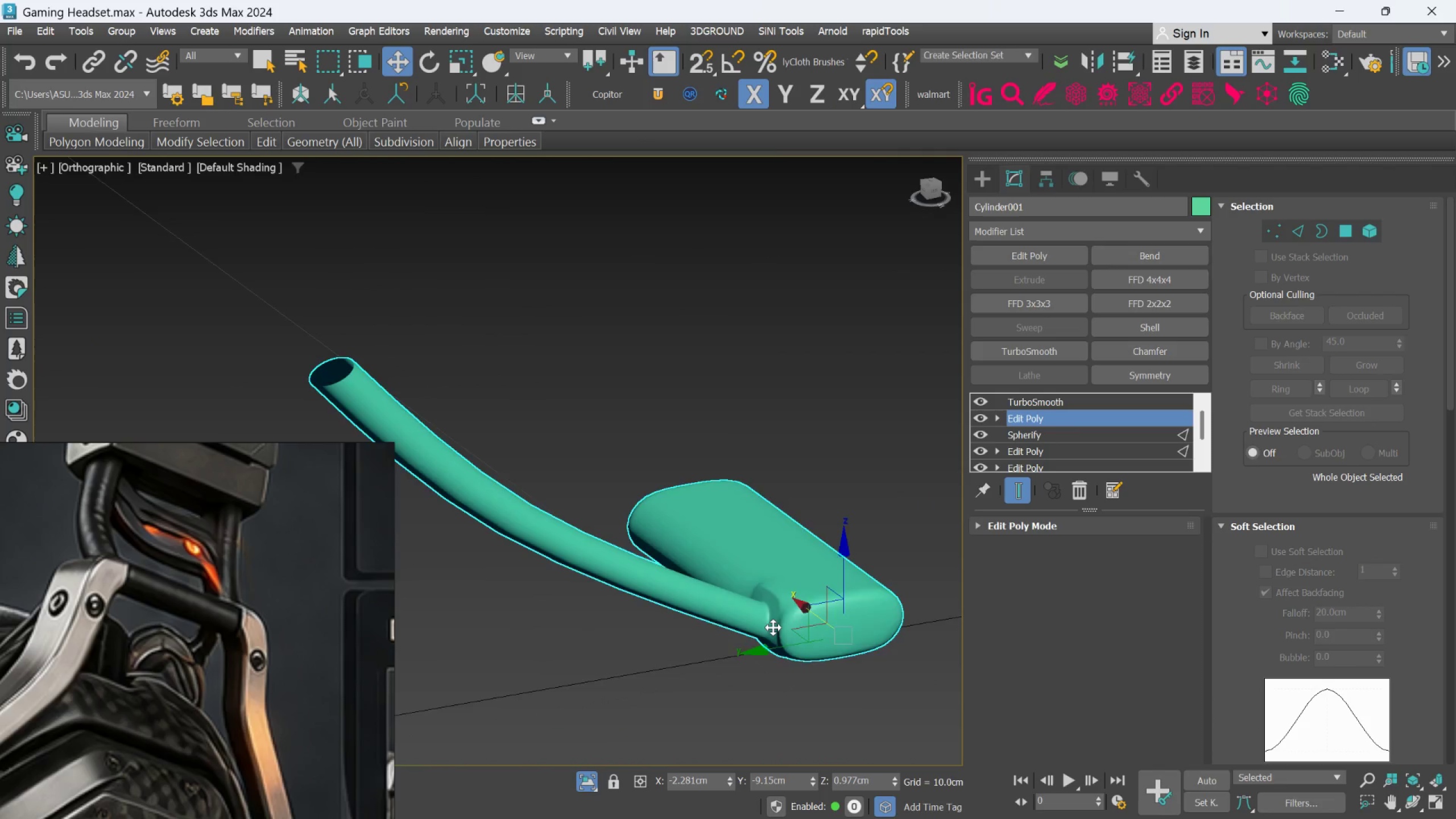 
hold_key(key=AltLeft, duration=0.33)
 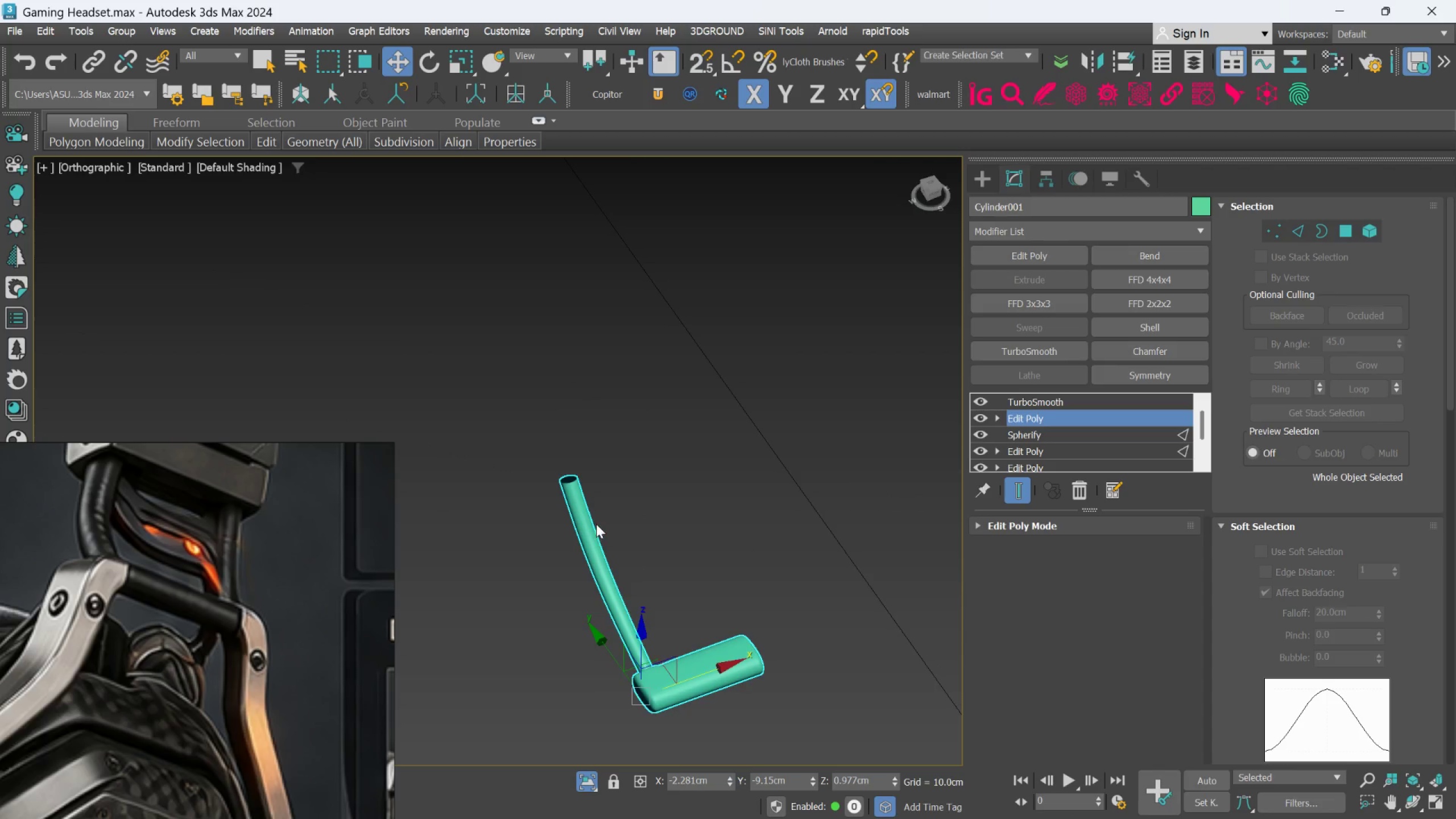 
scroll: coordinate [721, 643], scroll_direction: down, amount: 3.0
 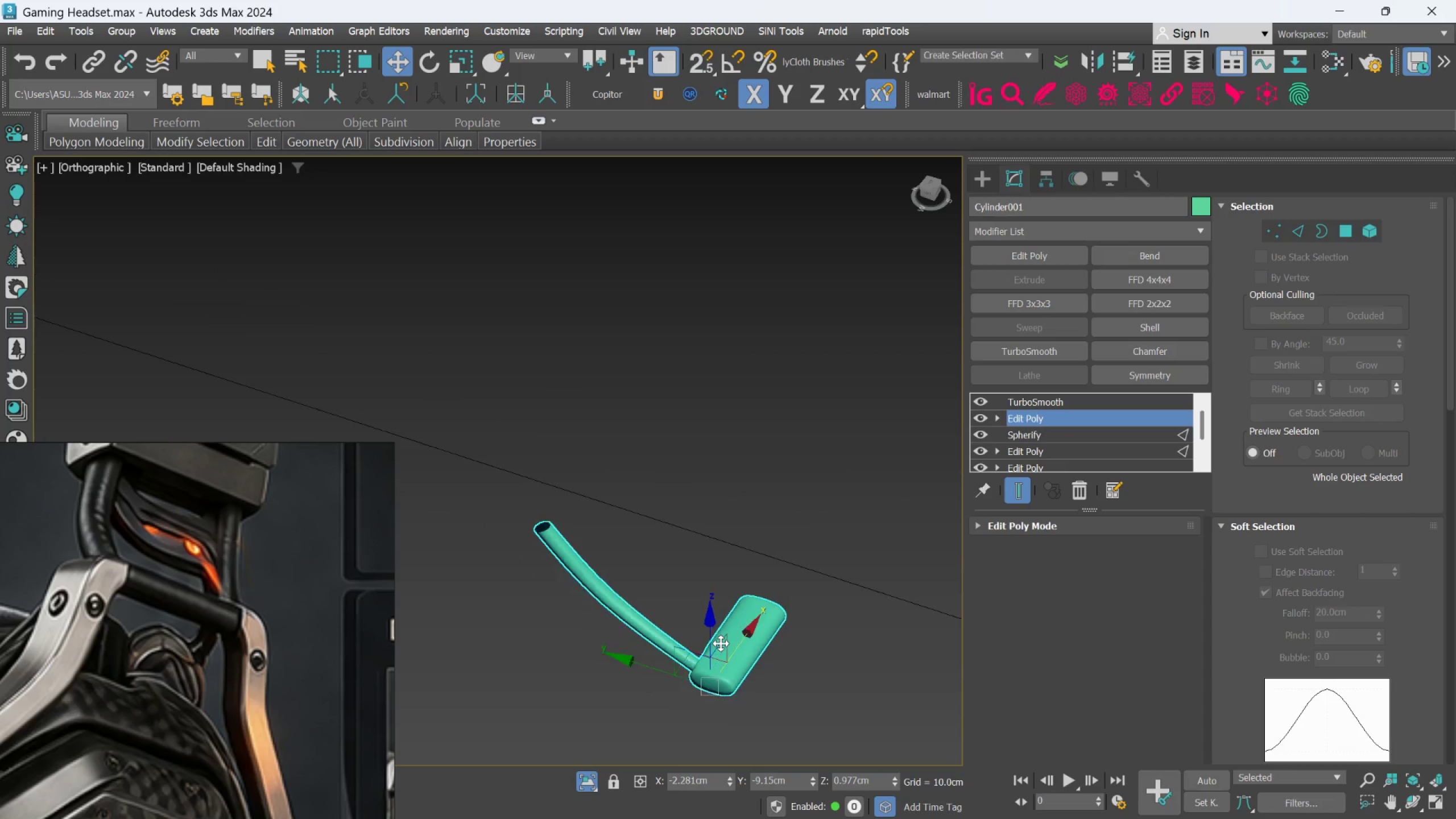 
hold_key(key=AltLeft, duration=0.38)
 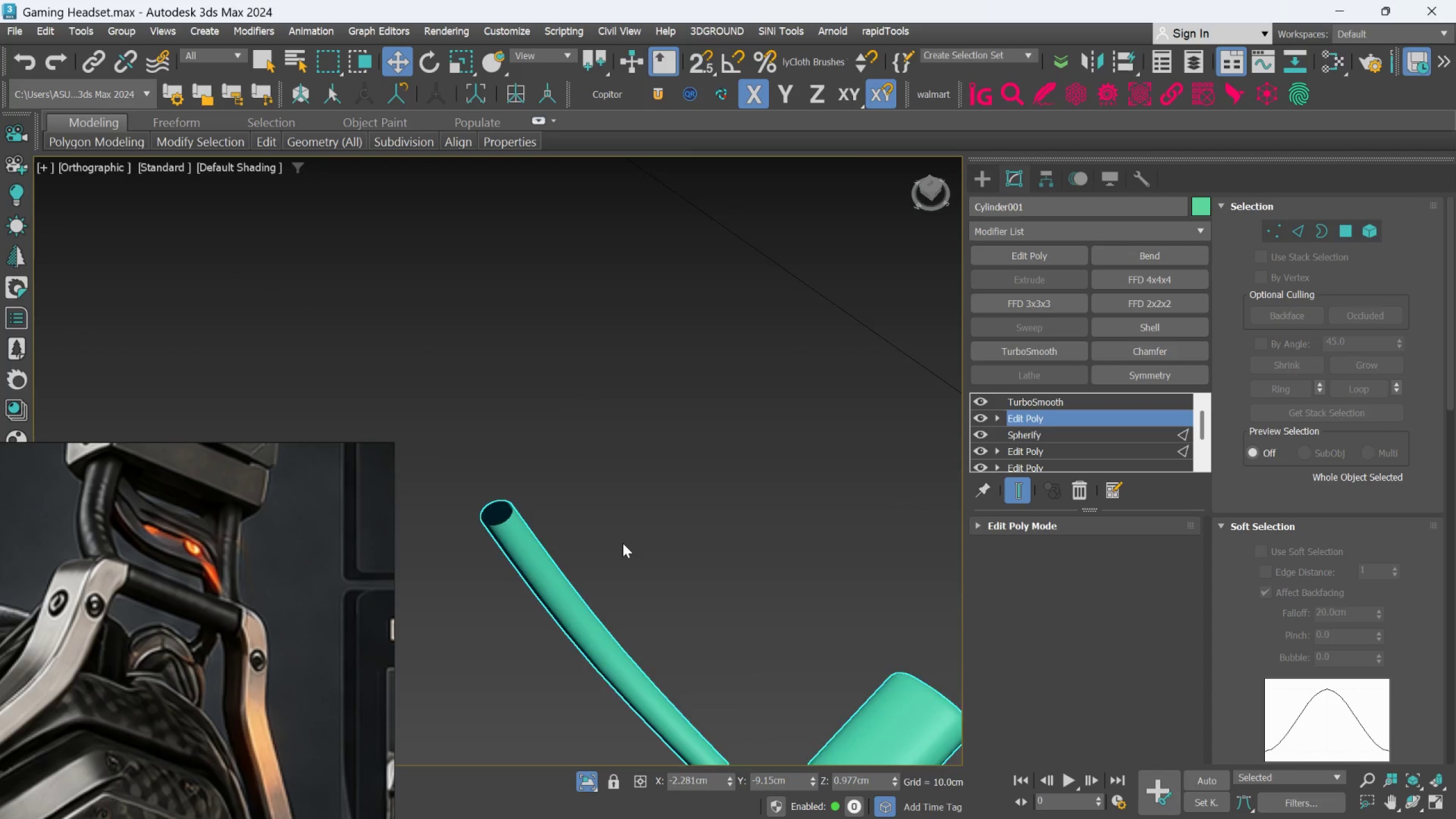 
scroll: coordinate [596, 524], scroll_direction: up, amount: 2.0
 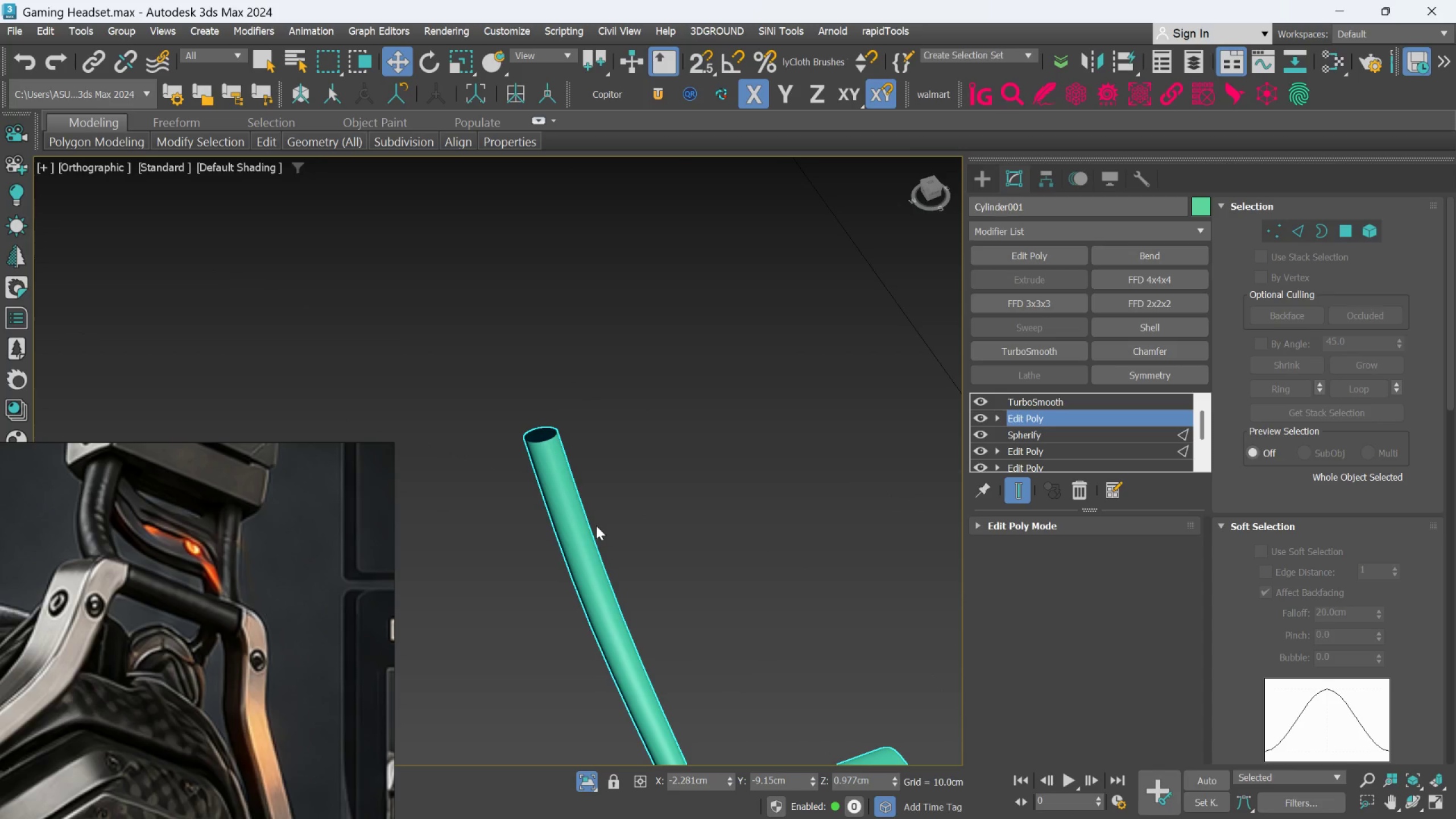 
scroll: coordinate [623, 543], scroll_direction: down, amount: 2.0
 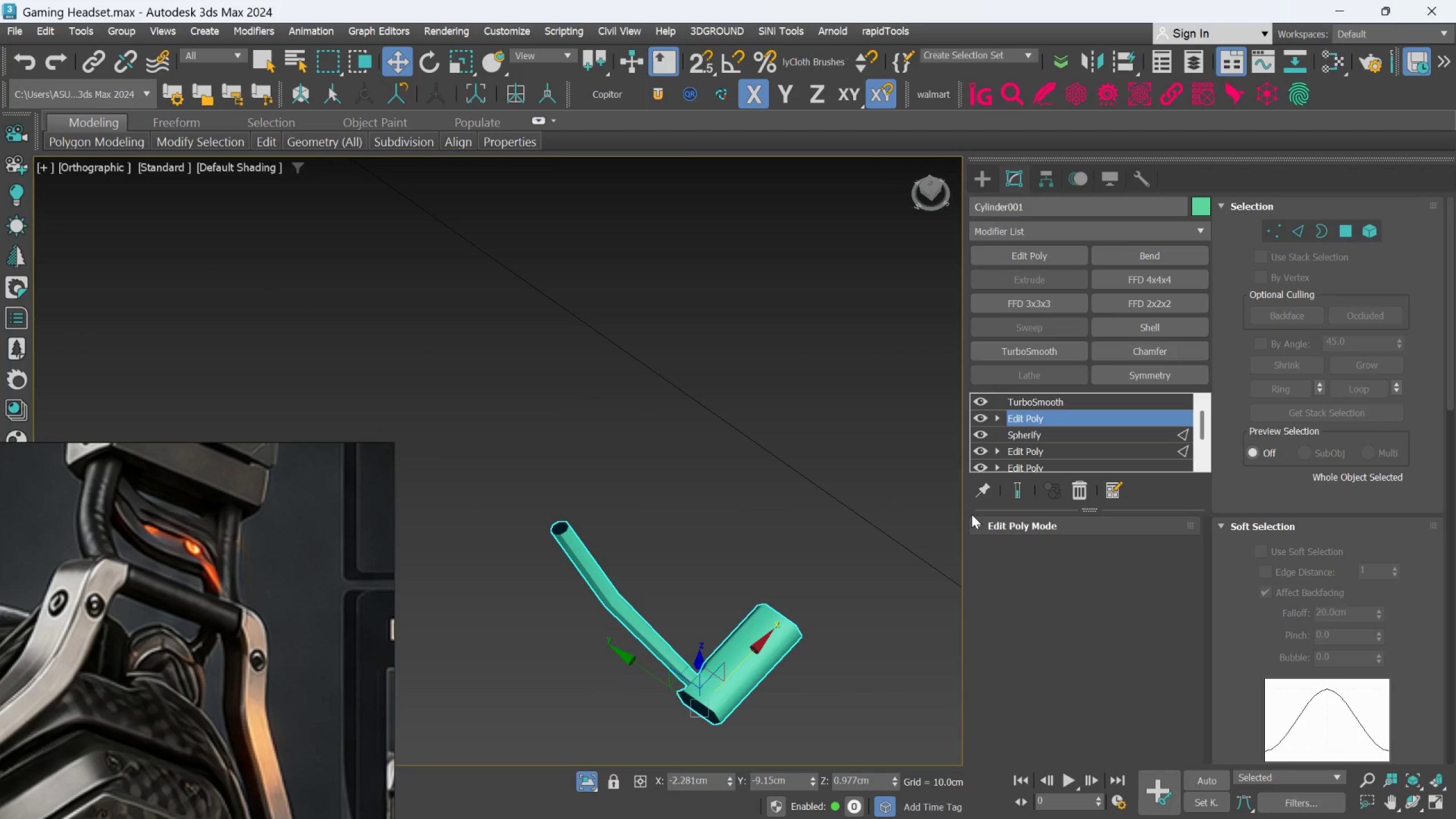 
hold_key(key=AltLeft, duration=0.33)
 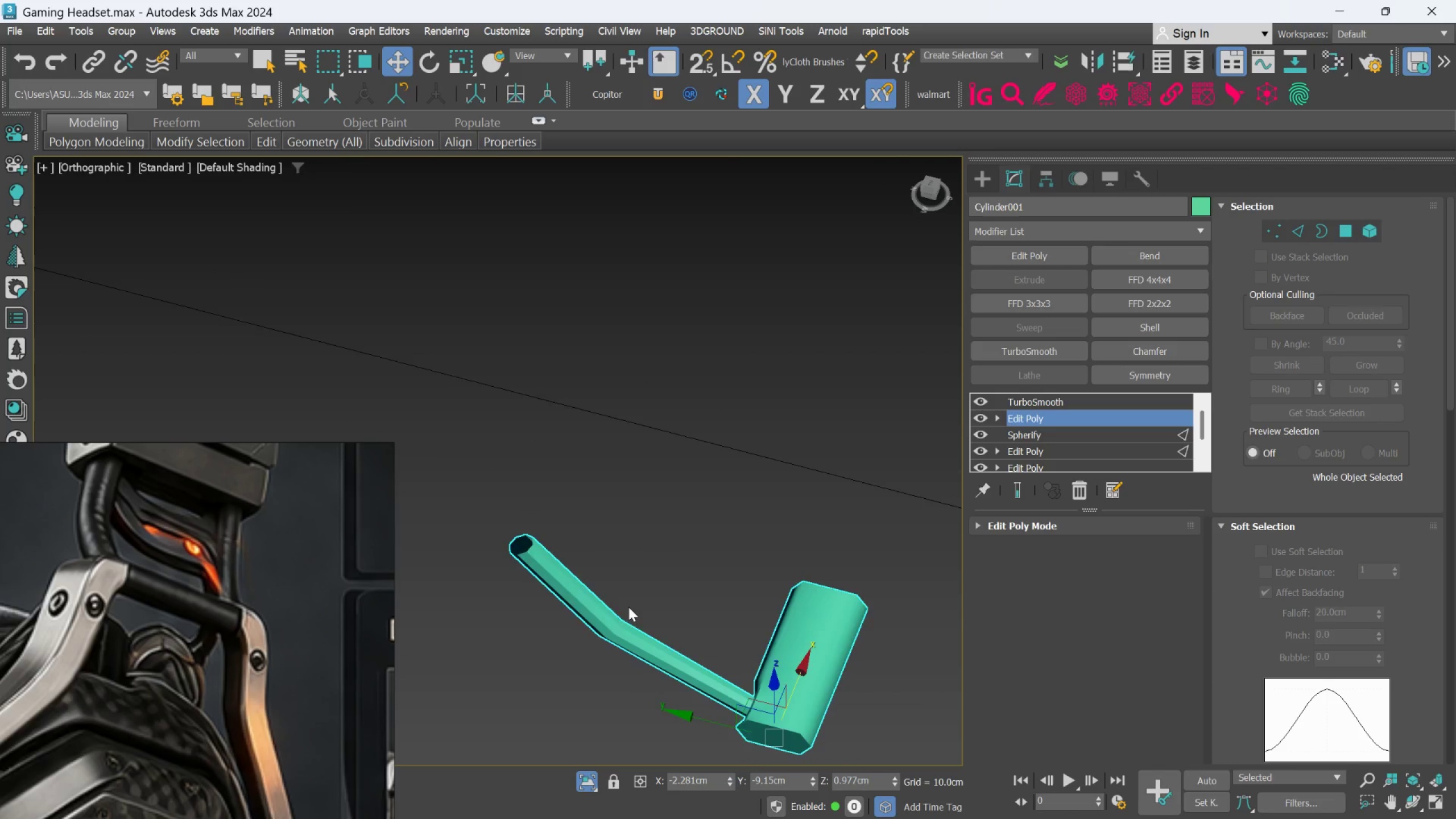 
scroll: coordinate [640, 587], scroll_direction: up, amount: 1.0
 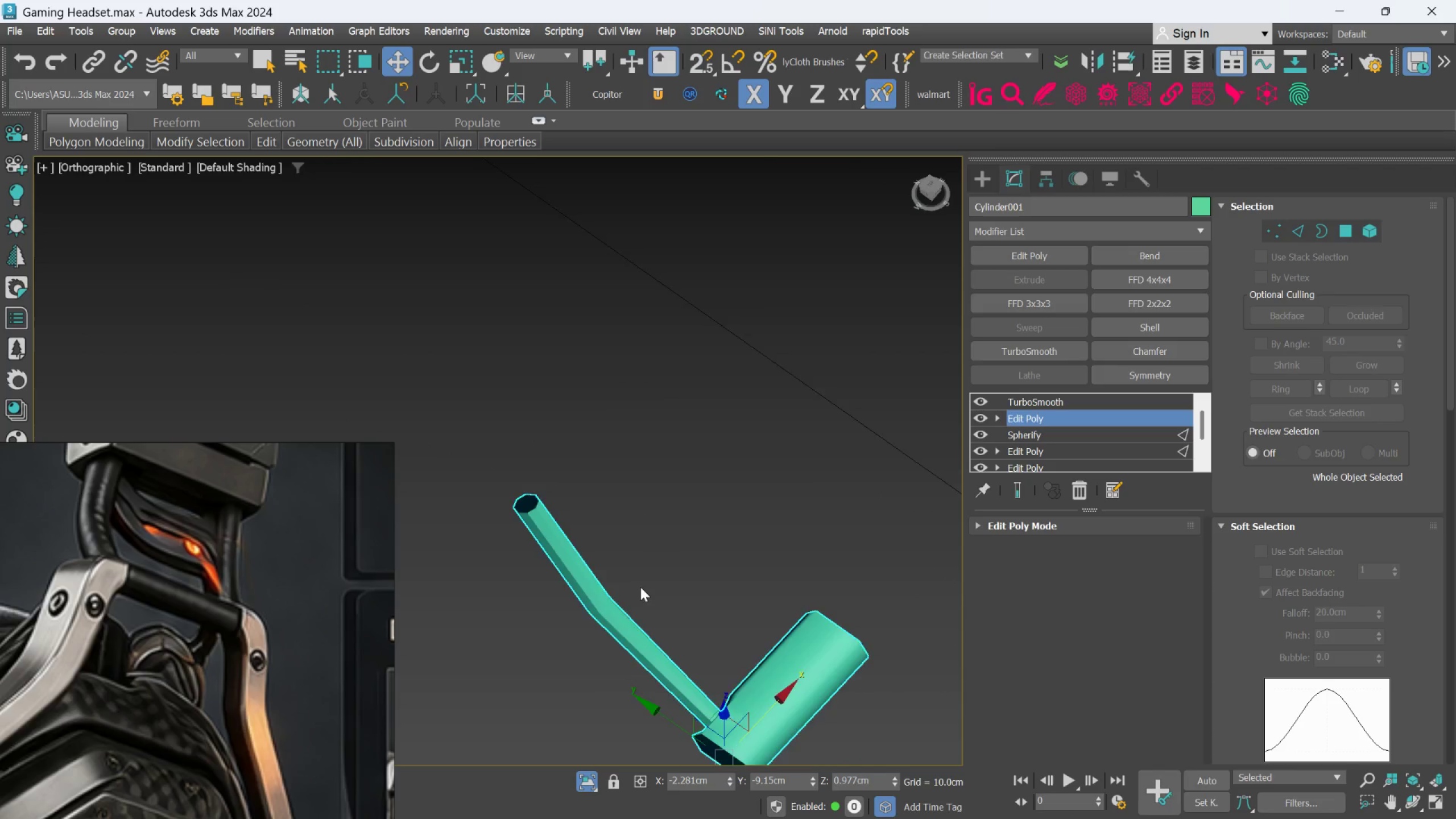 
key(Alt+AltLeft)
 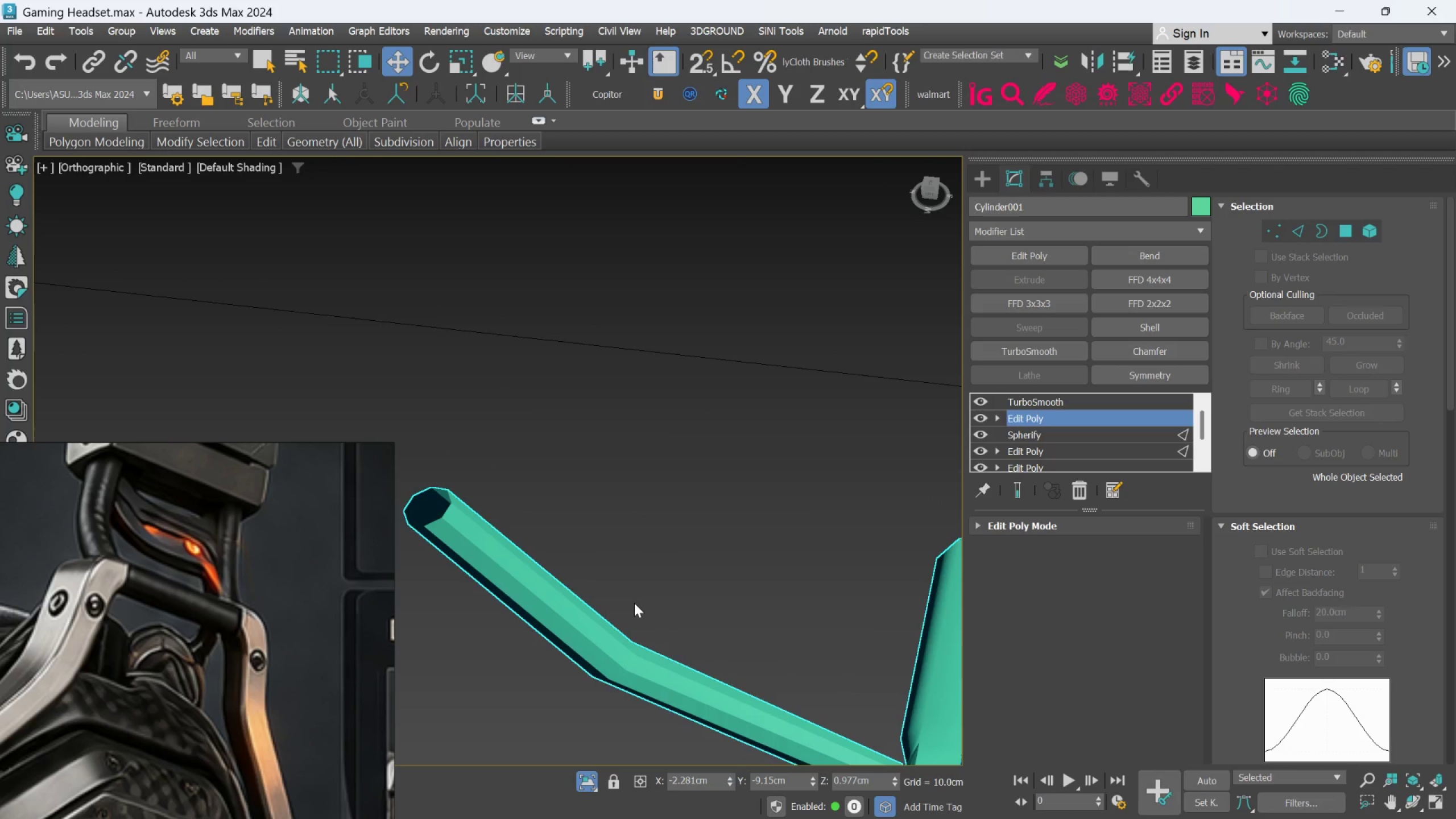 
scroll: coordinate [624, 610], scroll_direction: up, amount: 2.0
 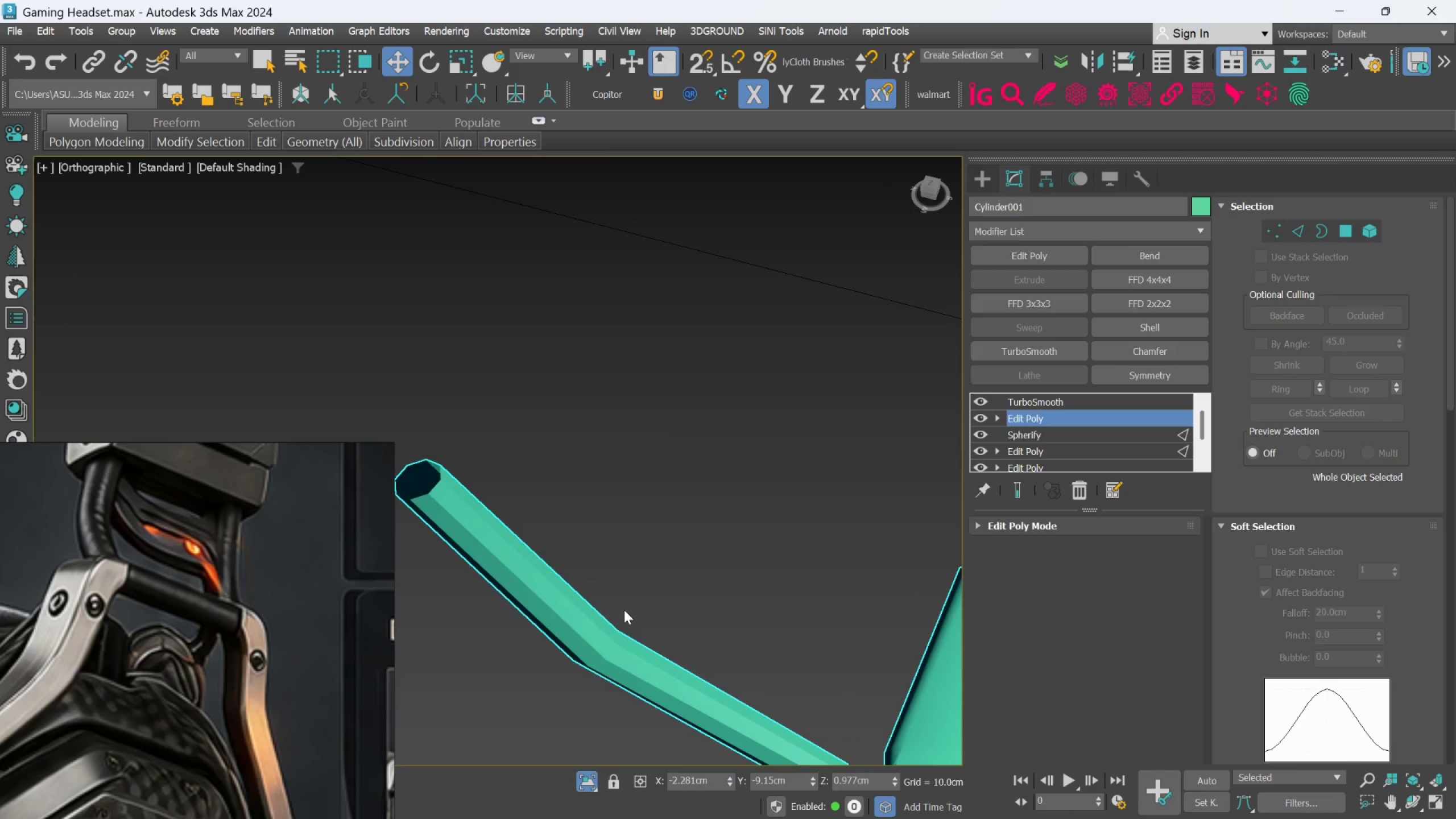 
key(F4)
 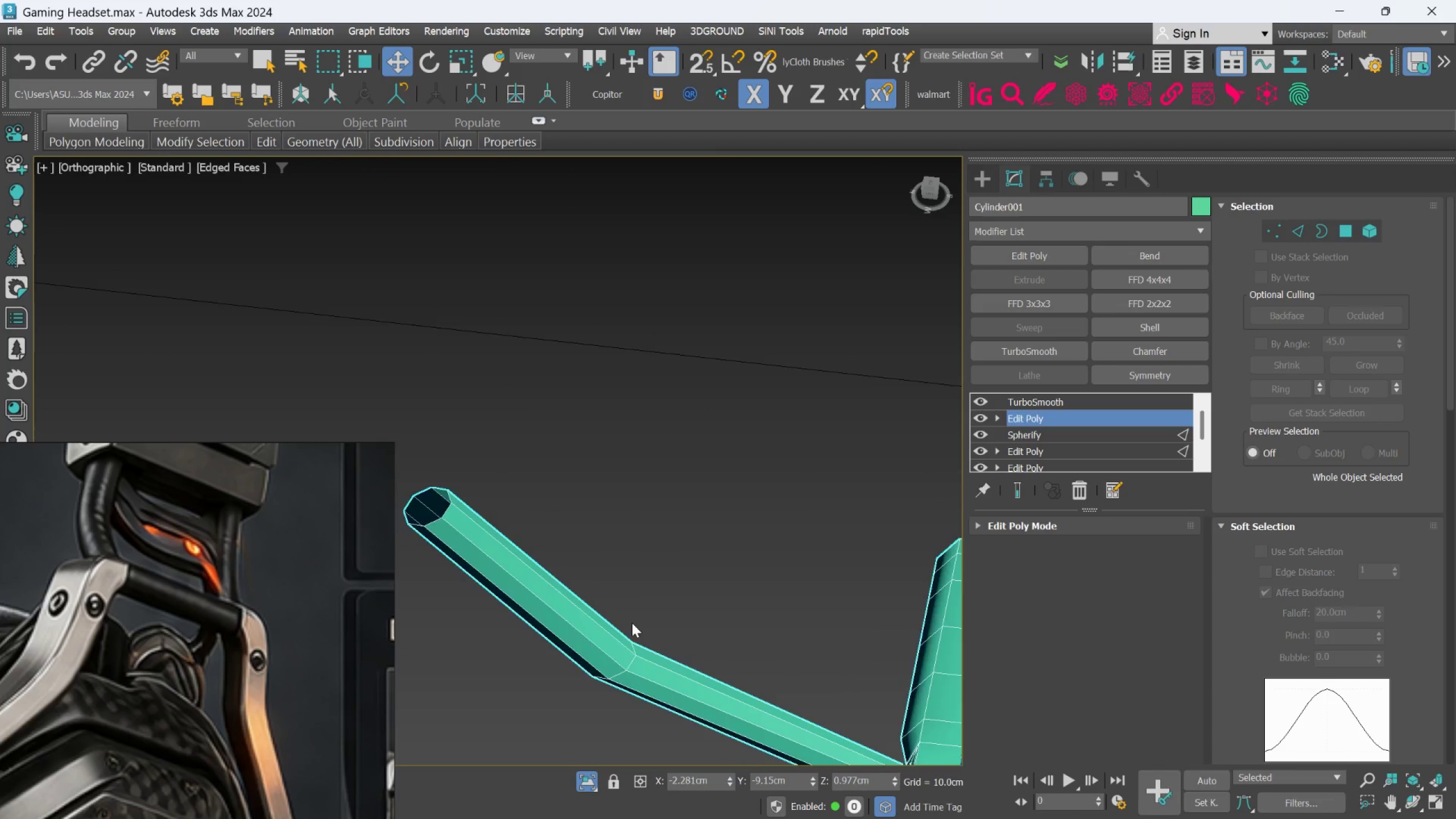 
scroll: coordinate [624, 648], scroll_direction: up, amount: 1.0
 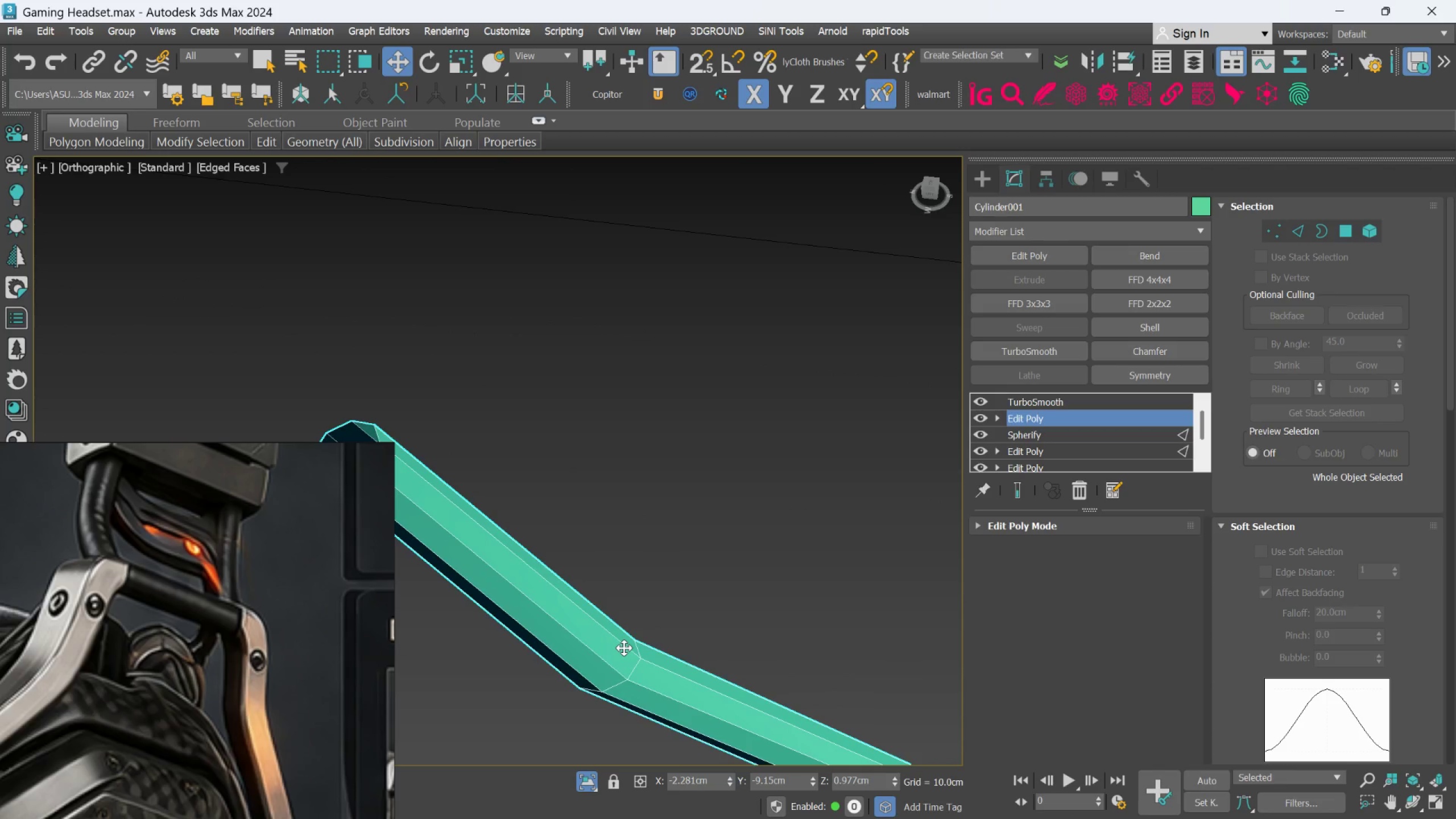 
key(Alt+1)
 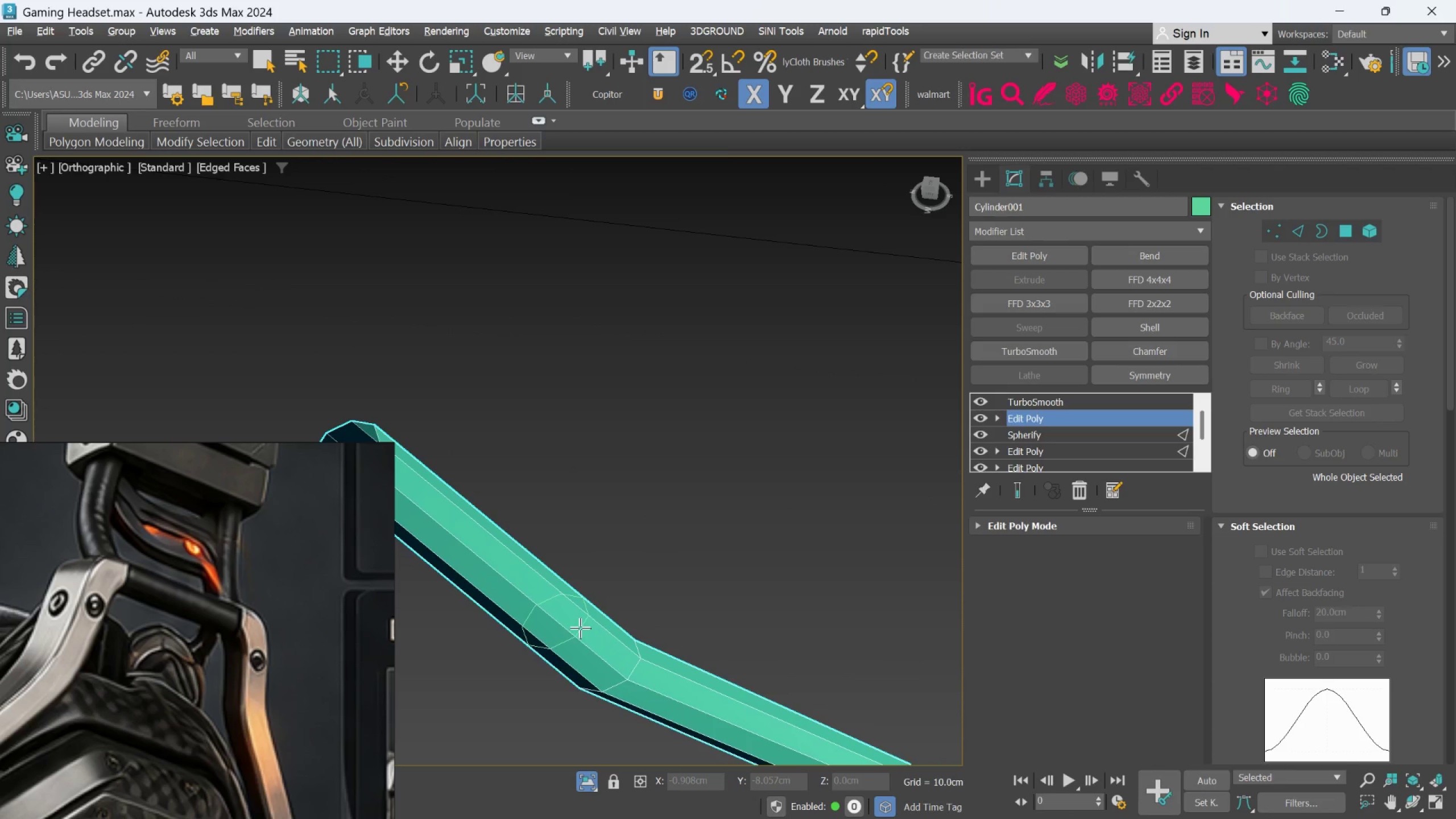 
left_click([569, 624])
 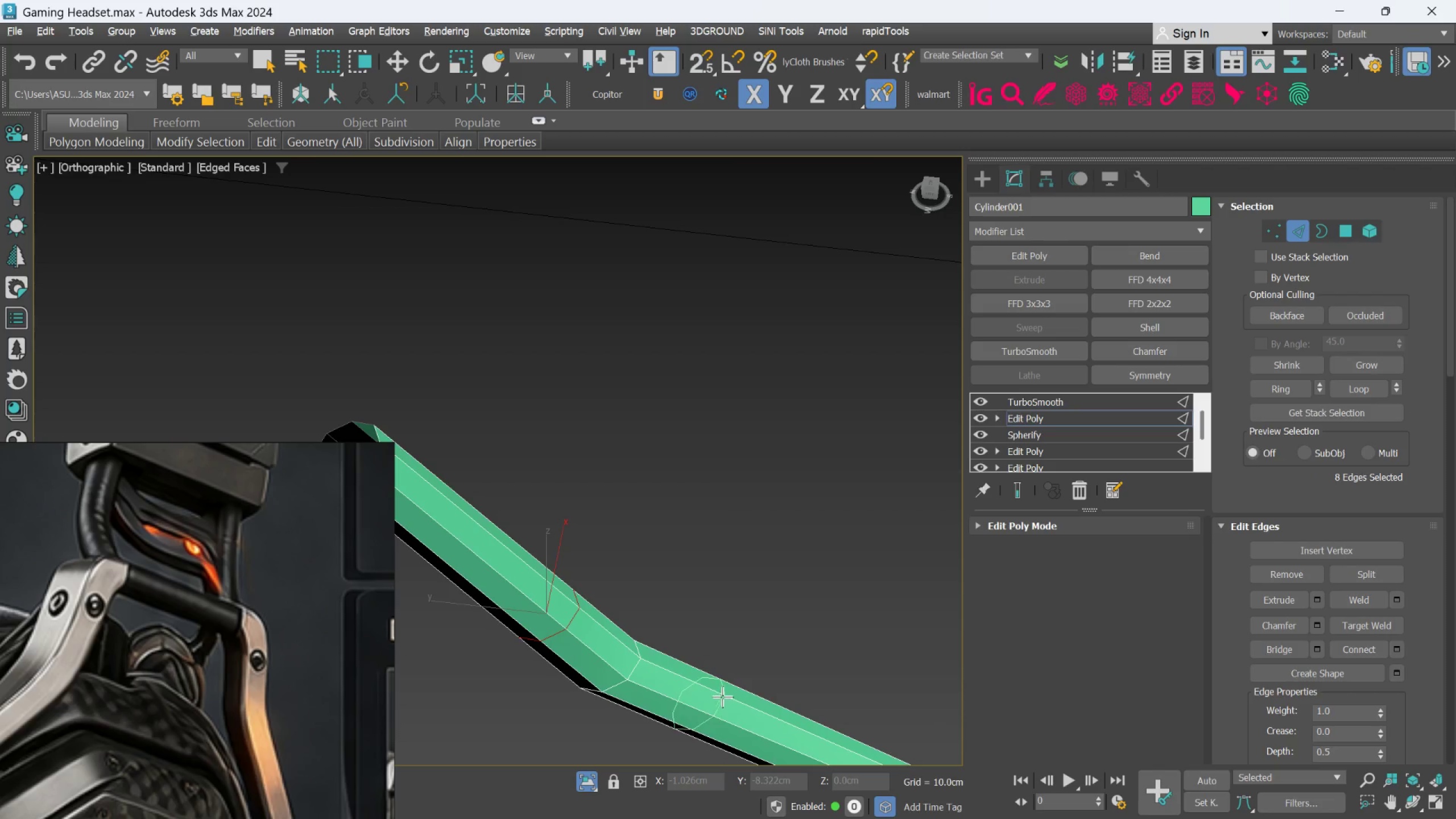 
left_click([719, 696])
 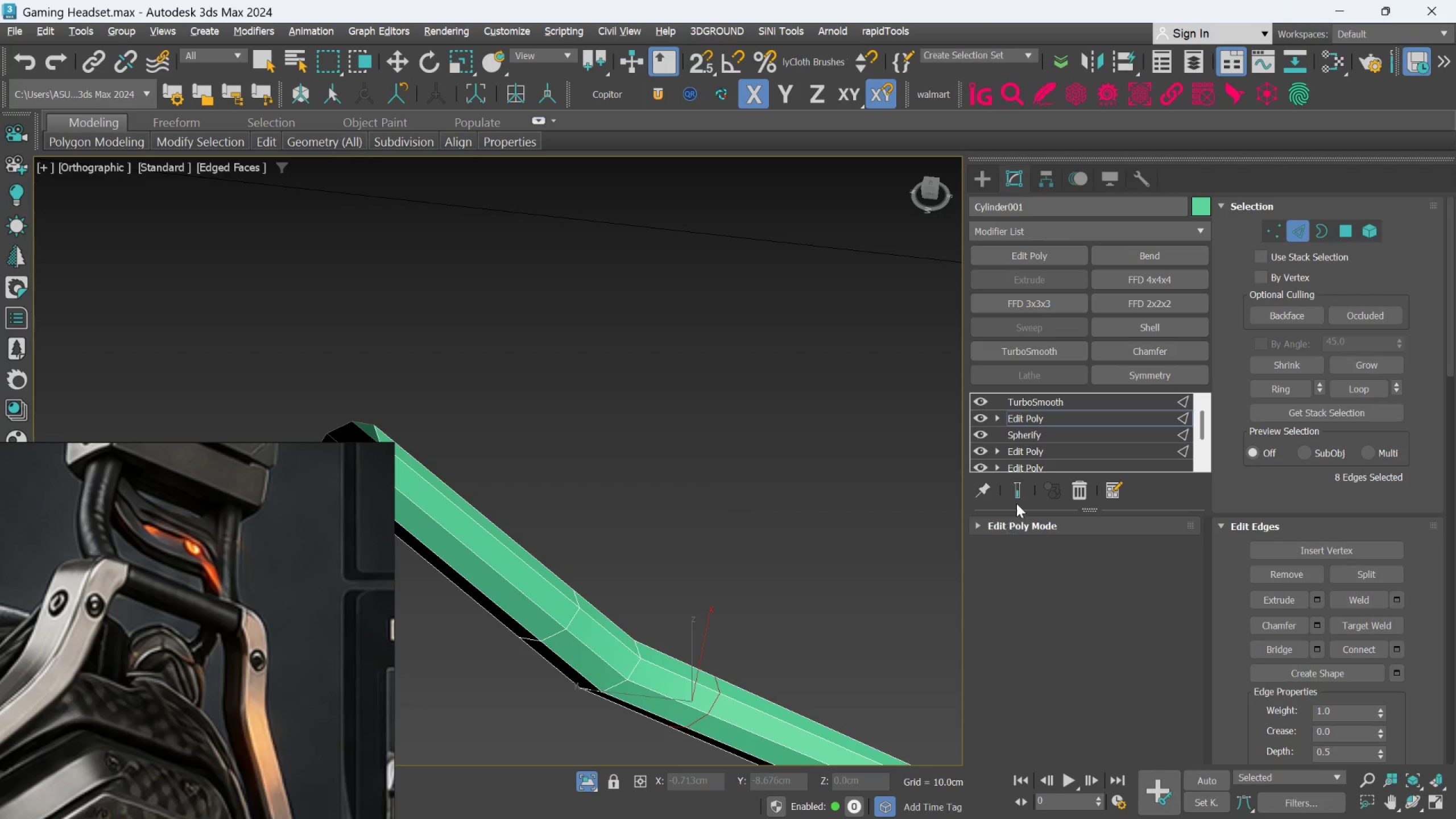 
left_click([1018, 493])
 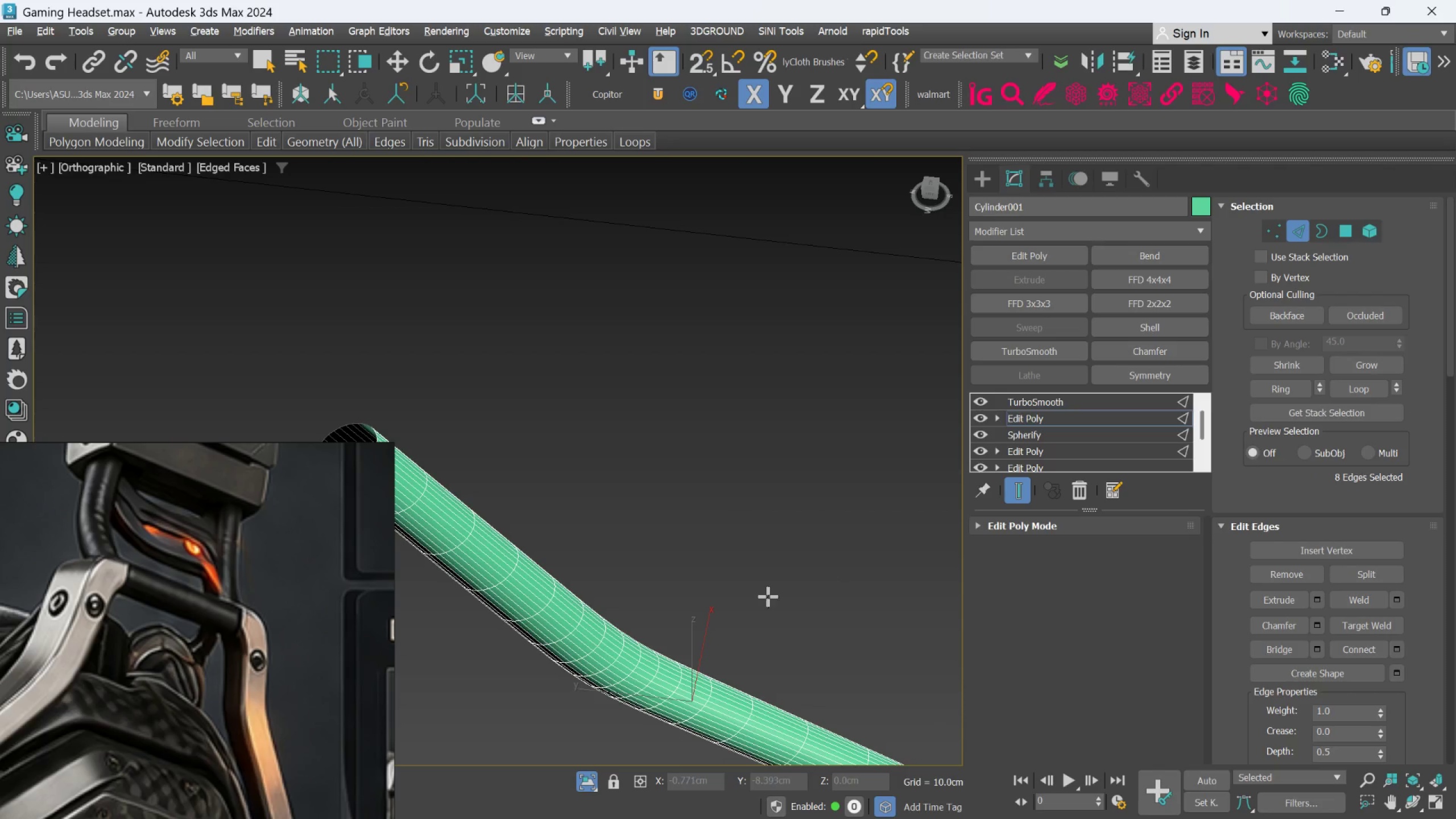 
hold_key(key=AltLeft, duration=0.89)
 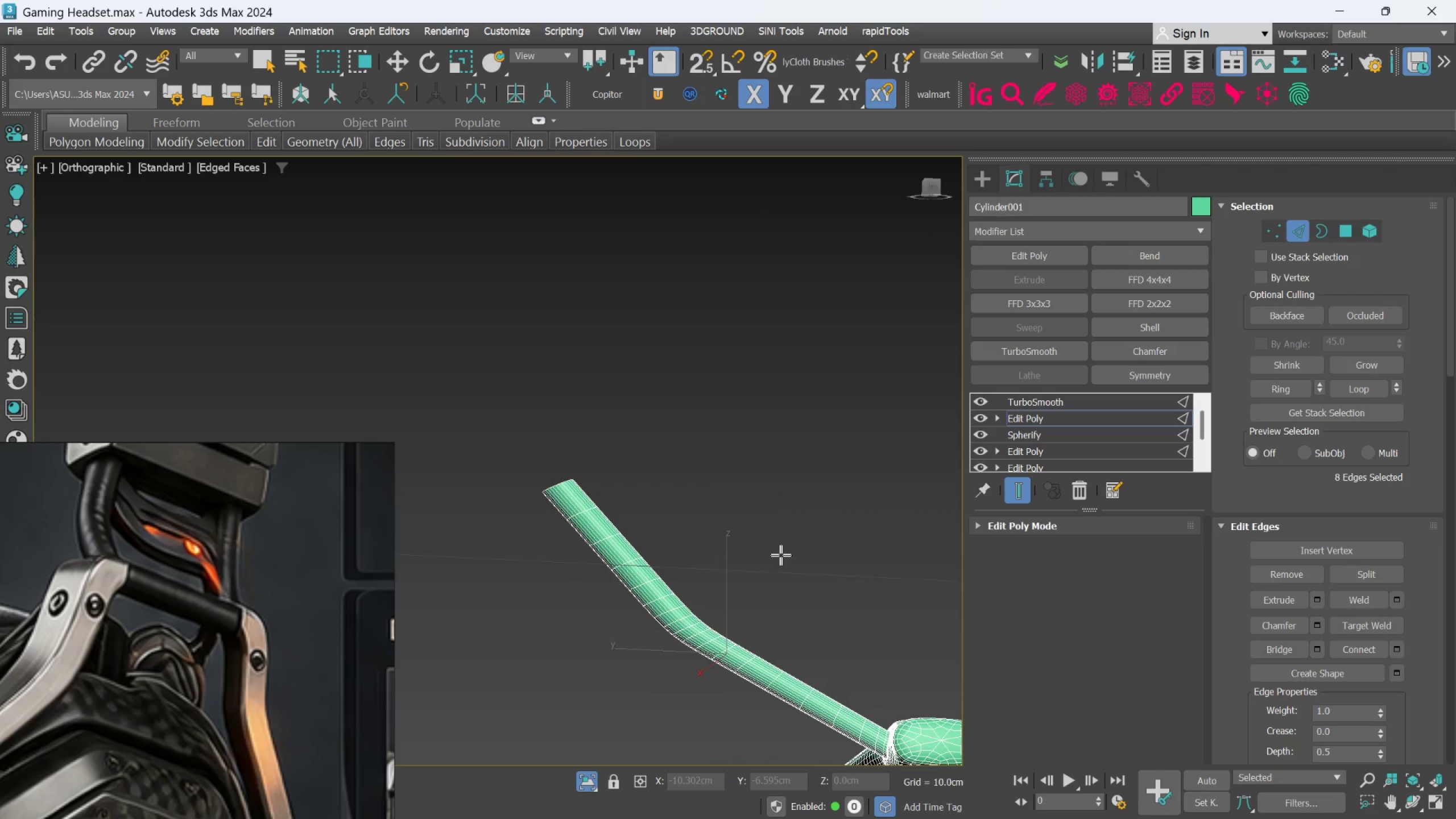 
scroll: coordinate [760, 607], scroll_direction: down, amount: 2.0
 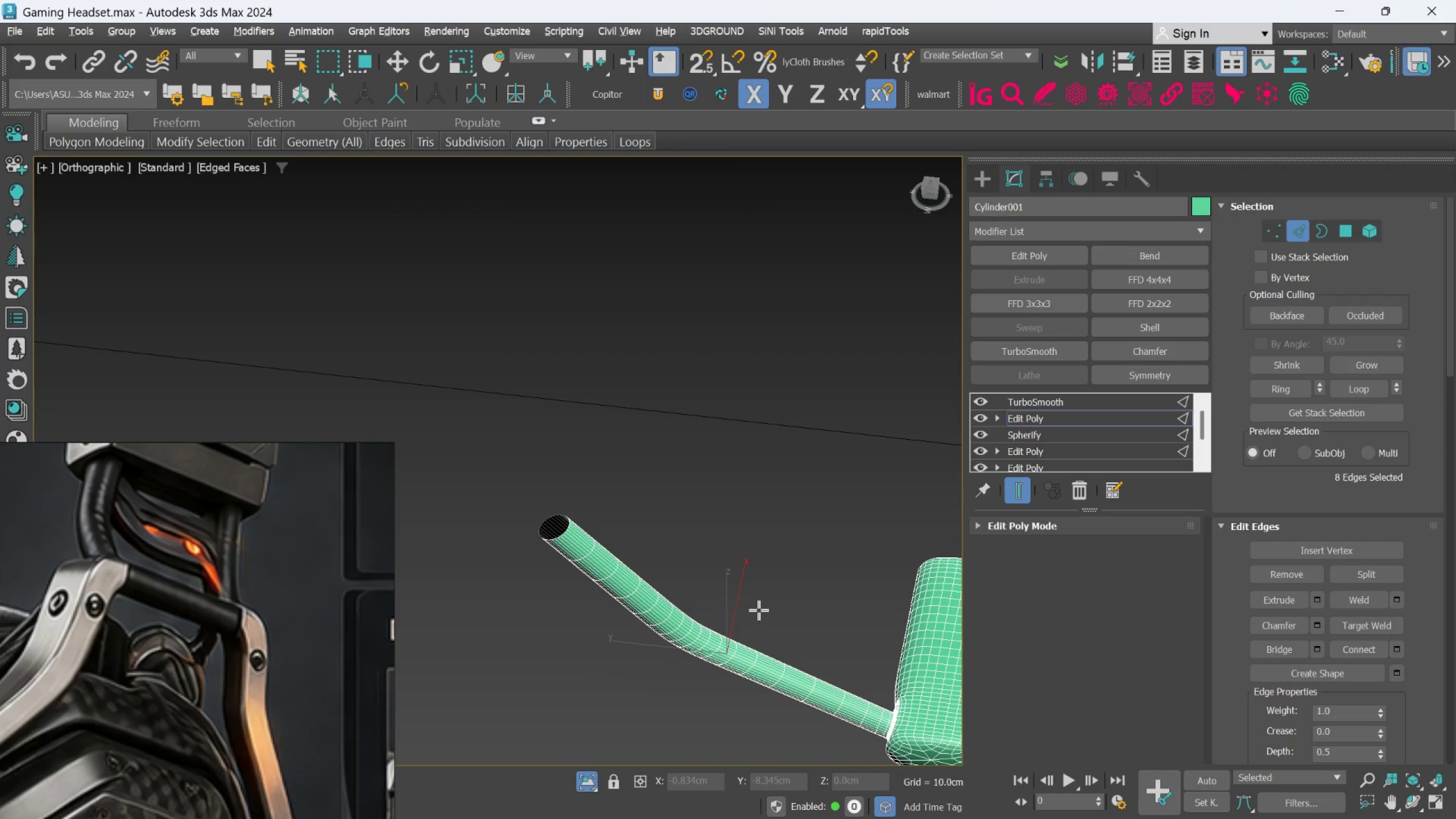 
key(Control+Z)
 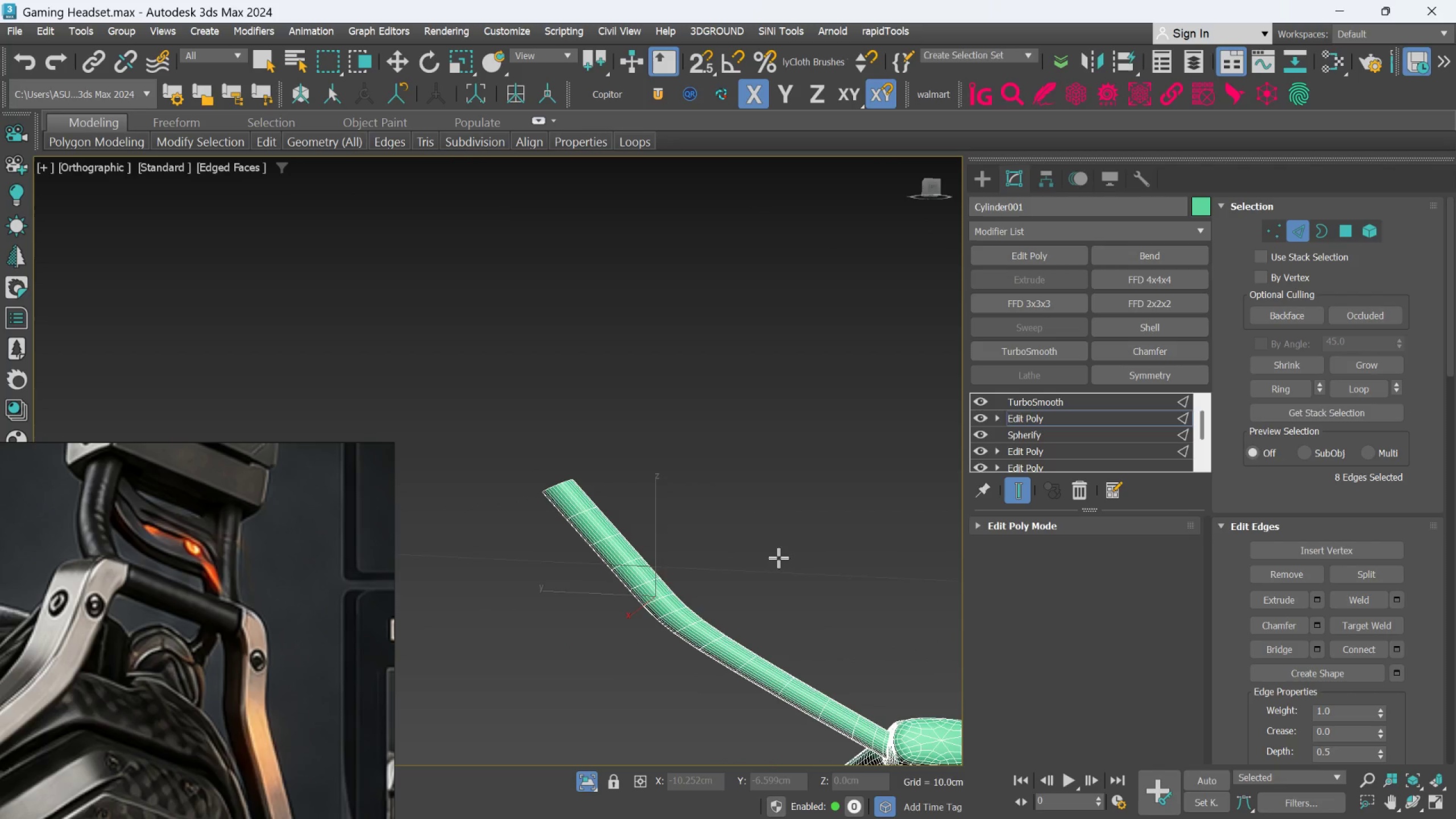 
key(Control+Z)
 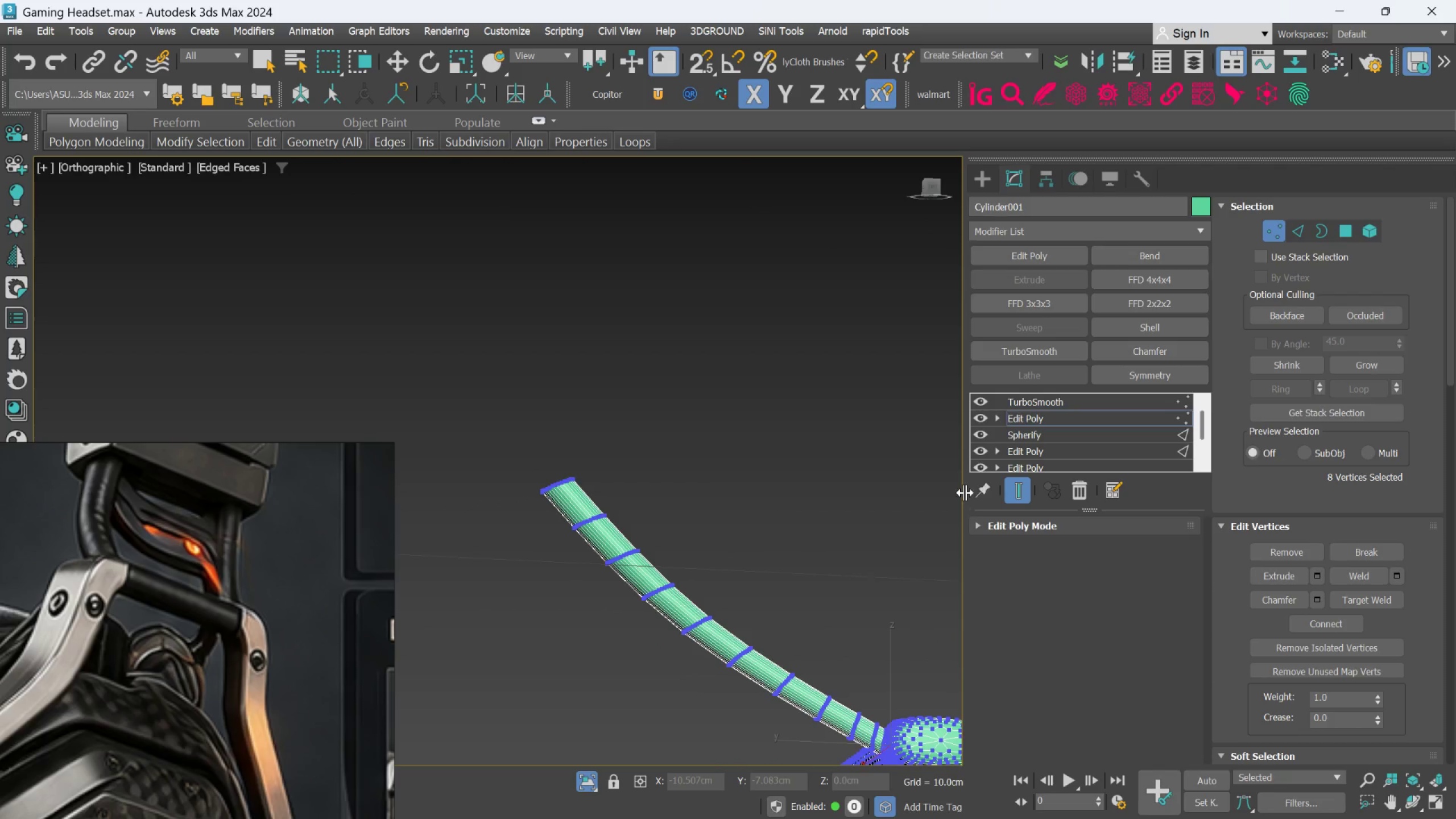 
left_click([1024, 491])
 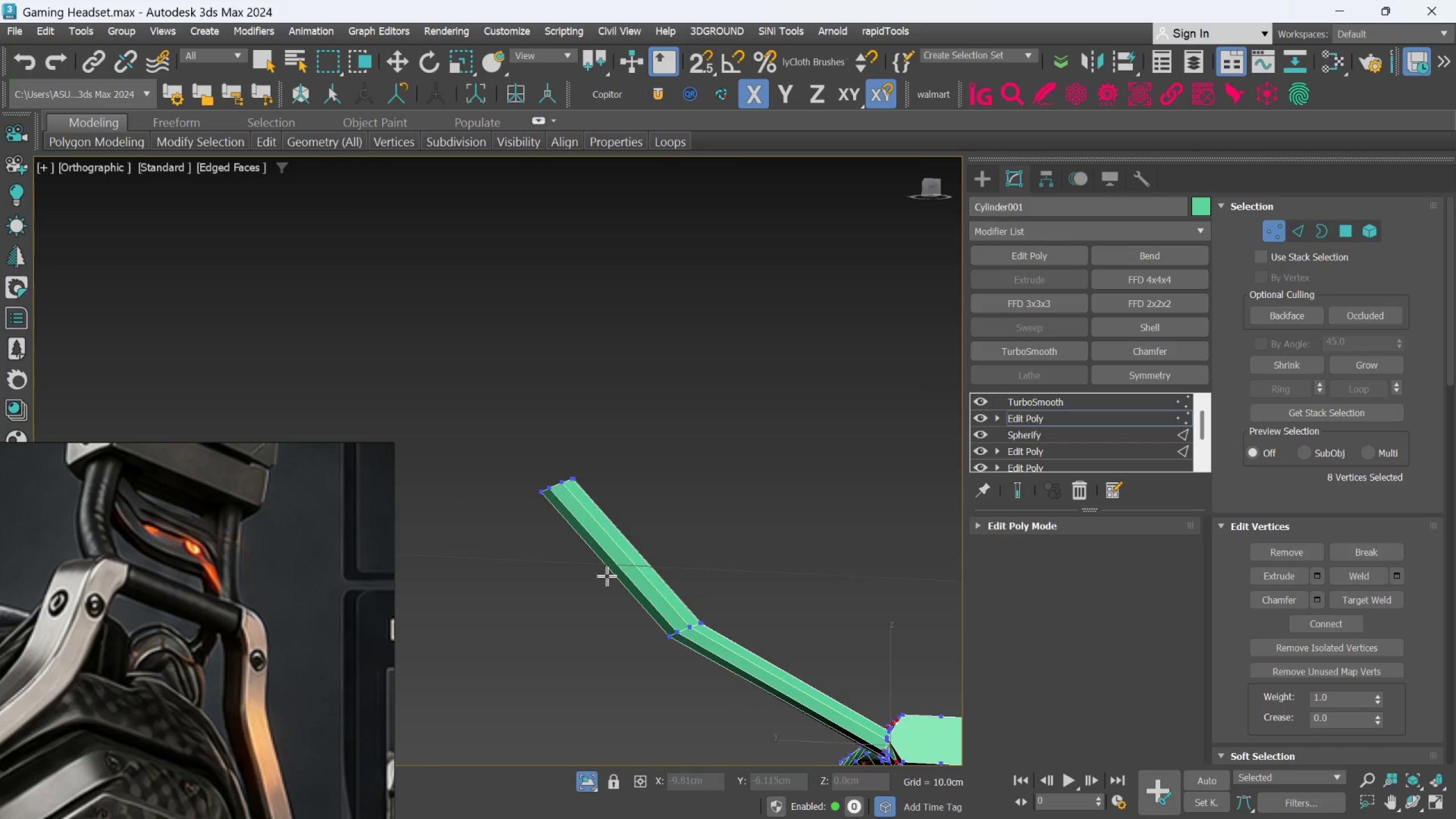 
left_click_drag(start_coordinate=[598, 585], to_coordinate=[724, 653])
 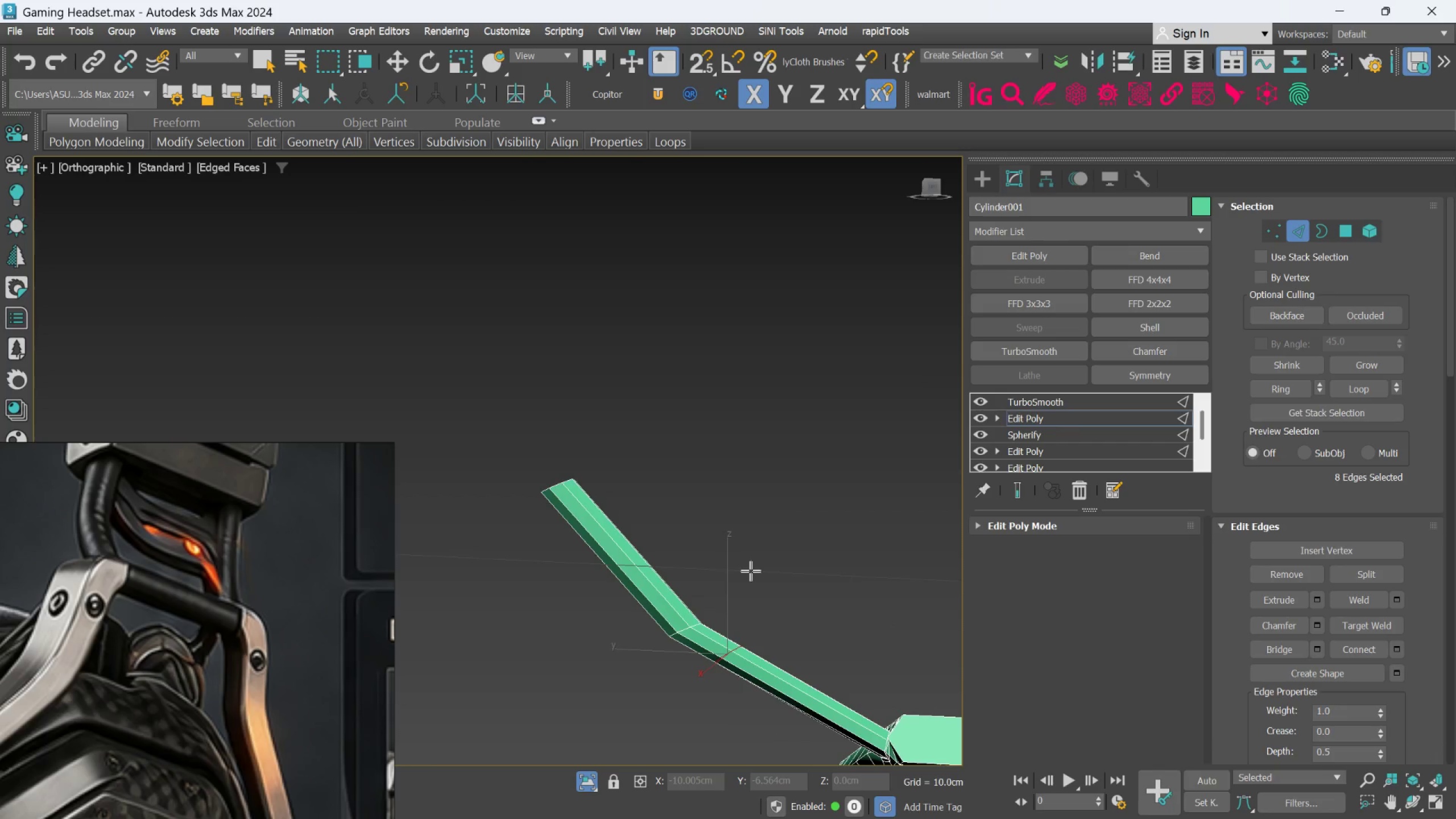 
key(Control+Z)
 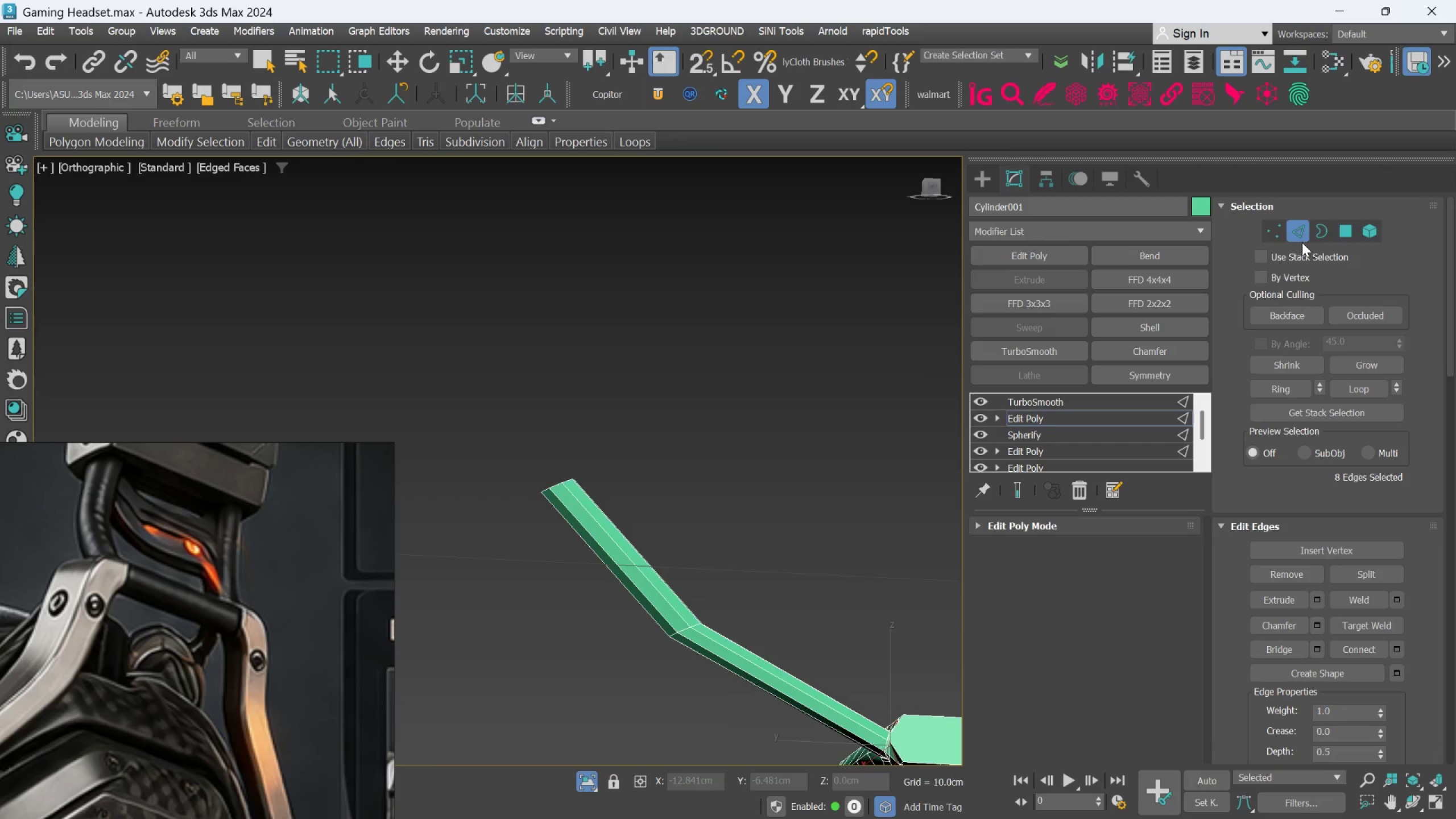 
left_click([1277, 226])
 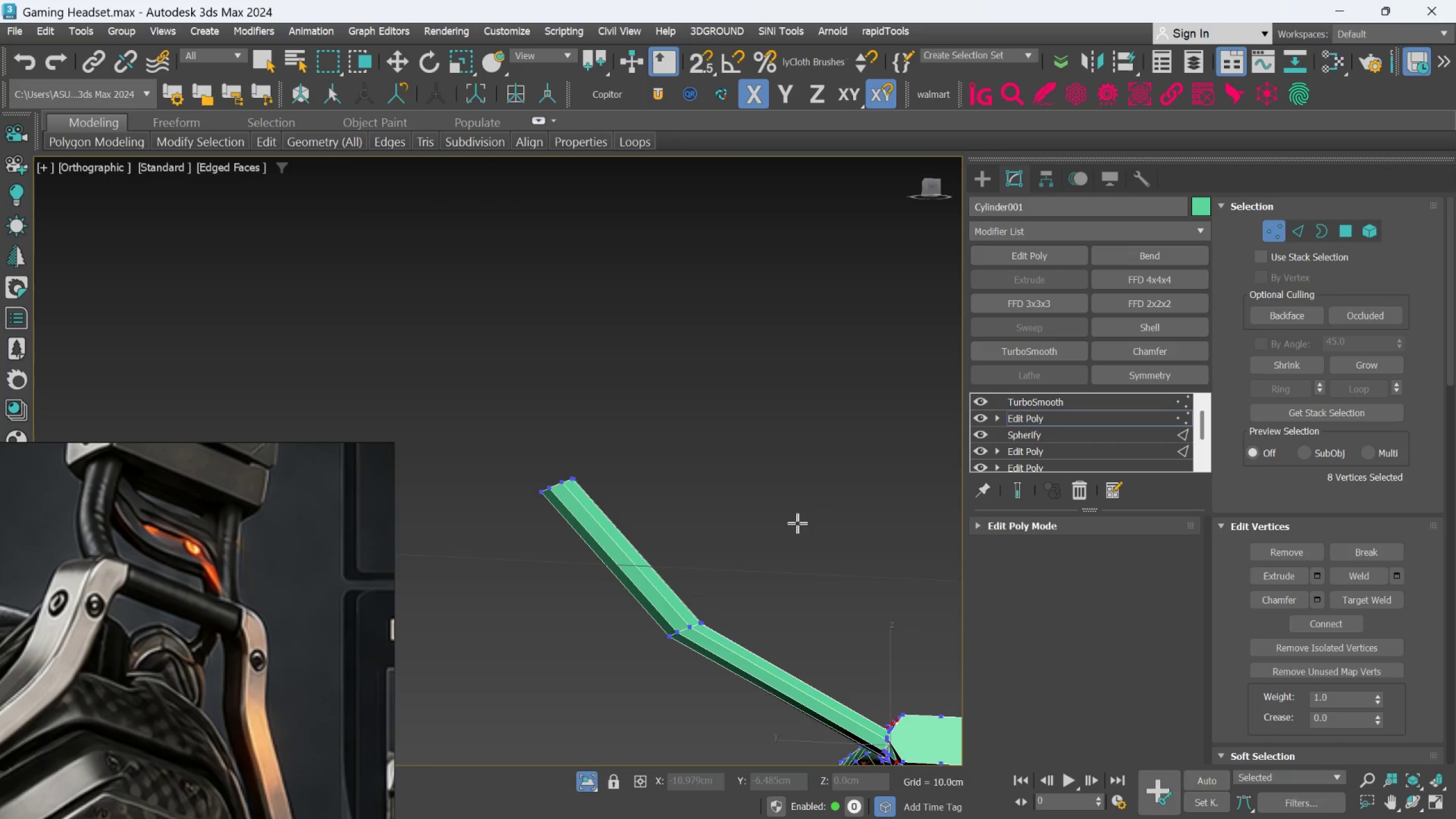 
left_click_drag(start_coordinate=[784, 545], to_coordinate=[737, 631])
 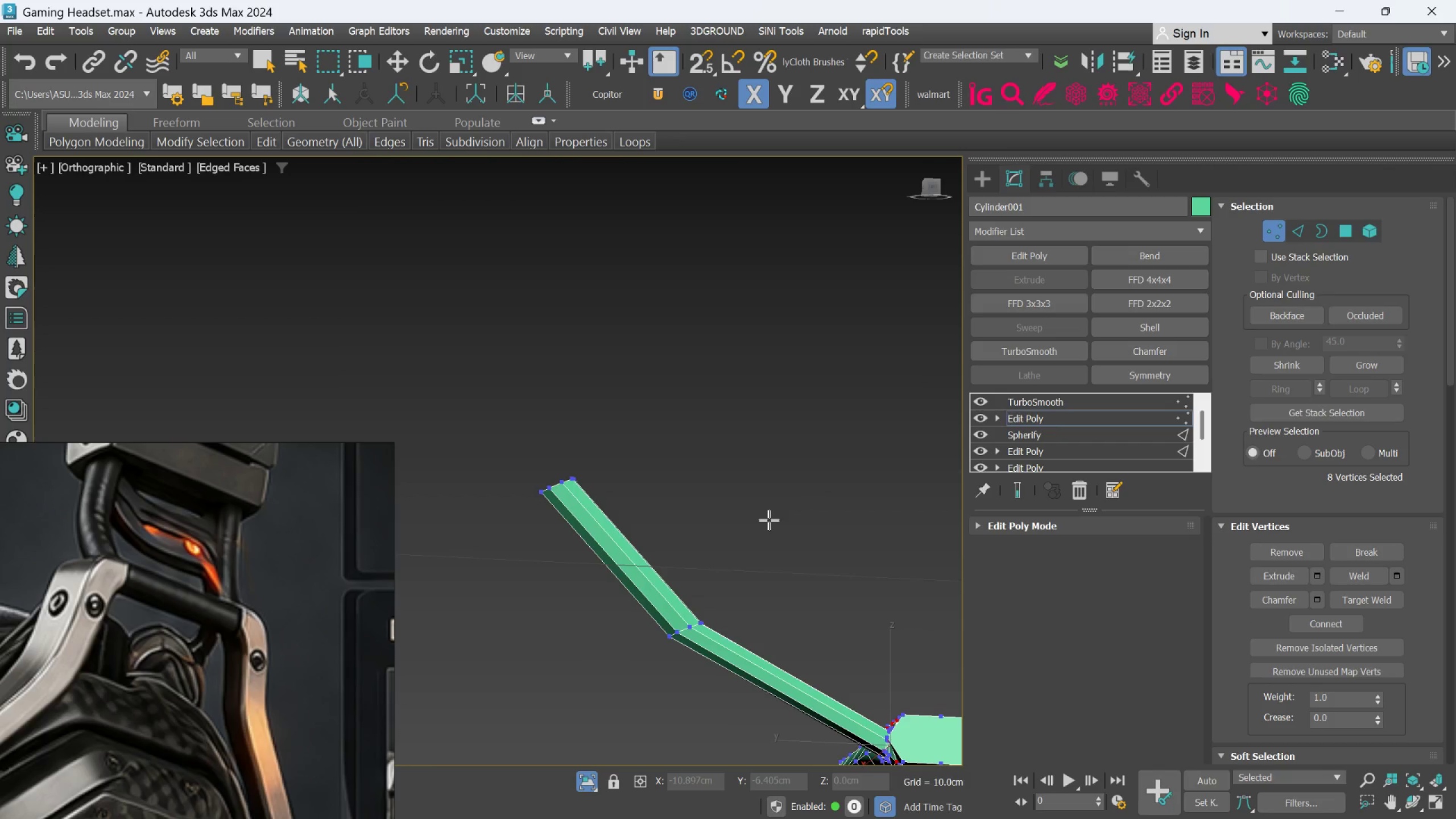 
key(W)
 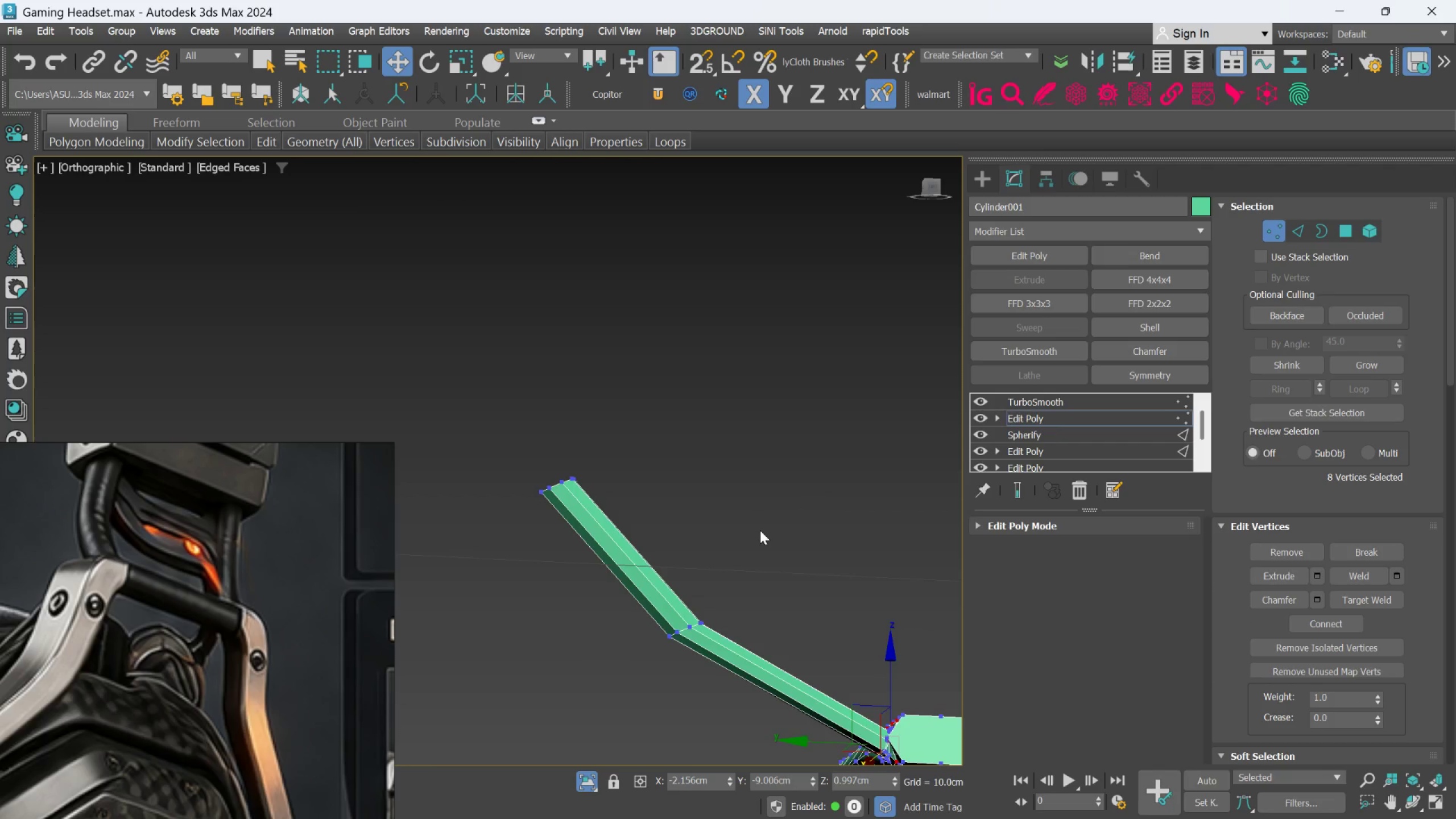 
left_click([760, 530])
 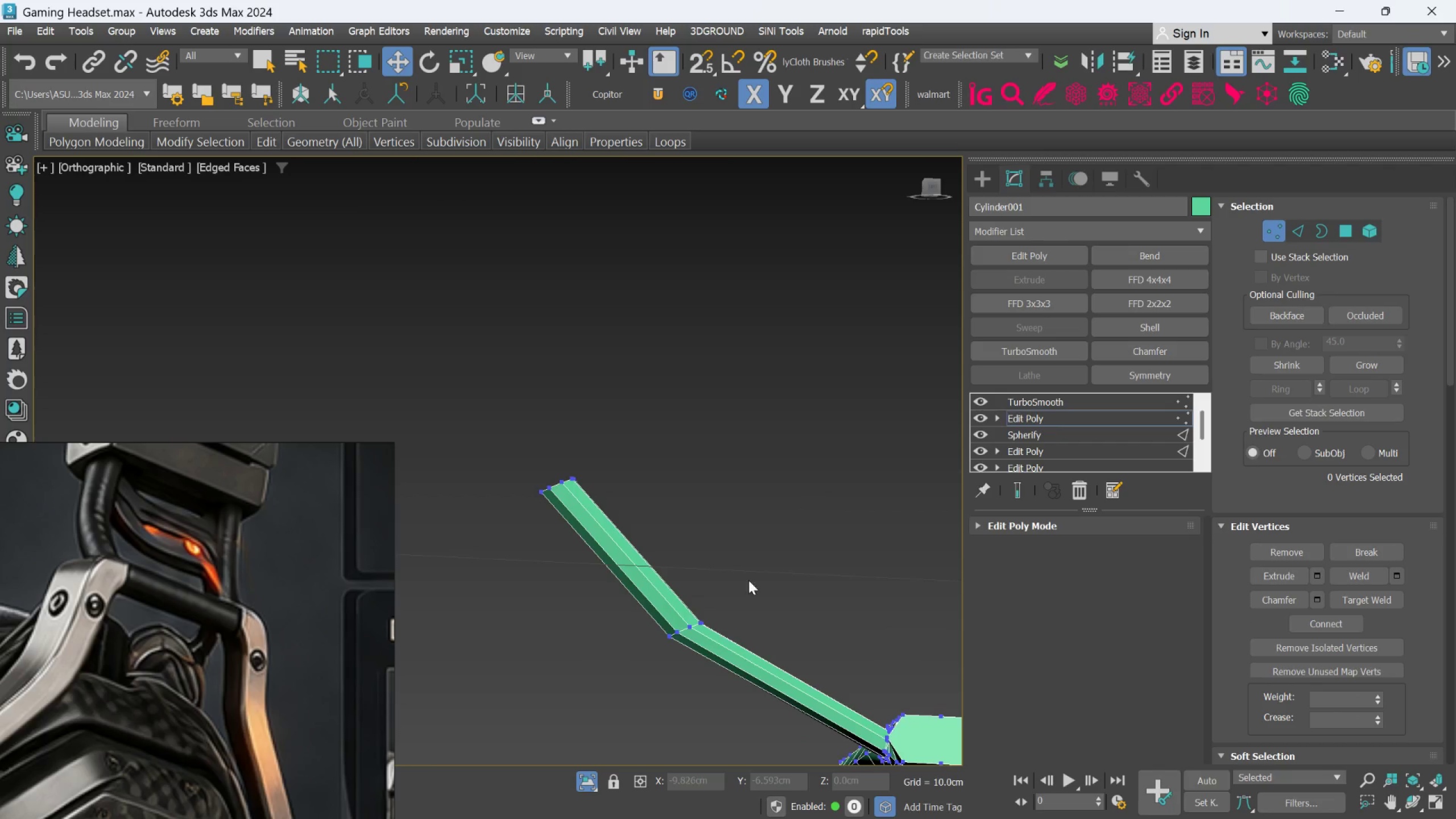 
left_click_drag(start_coordinate=[748, 580], to_coordinate=[644, 673])
 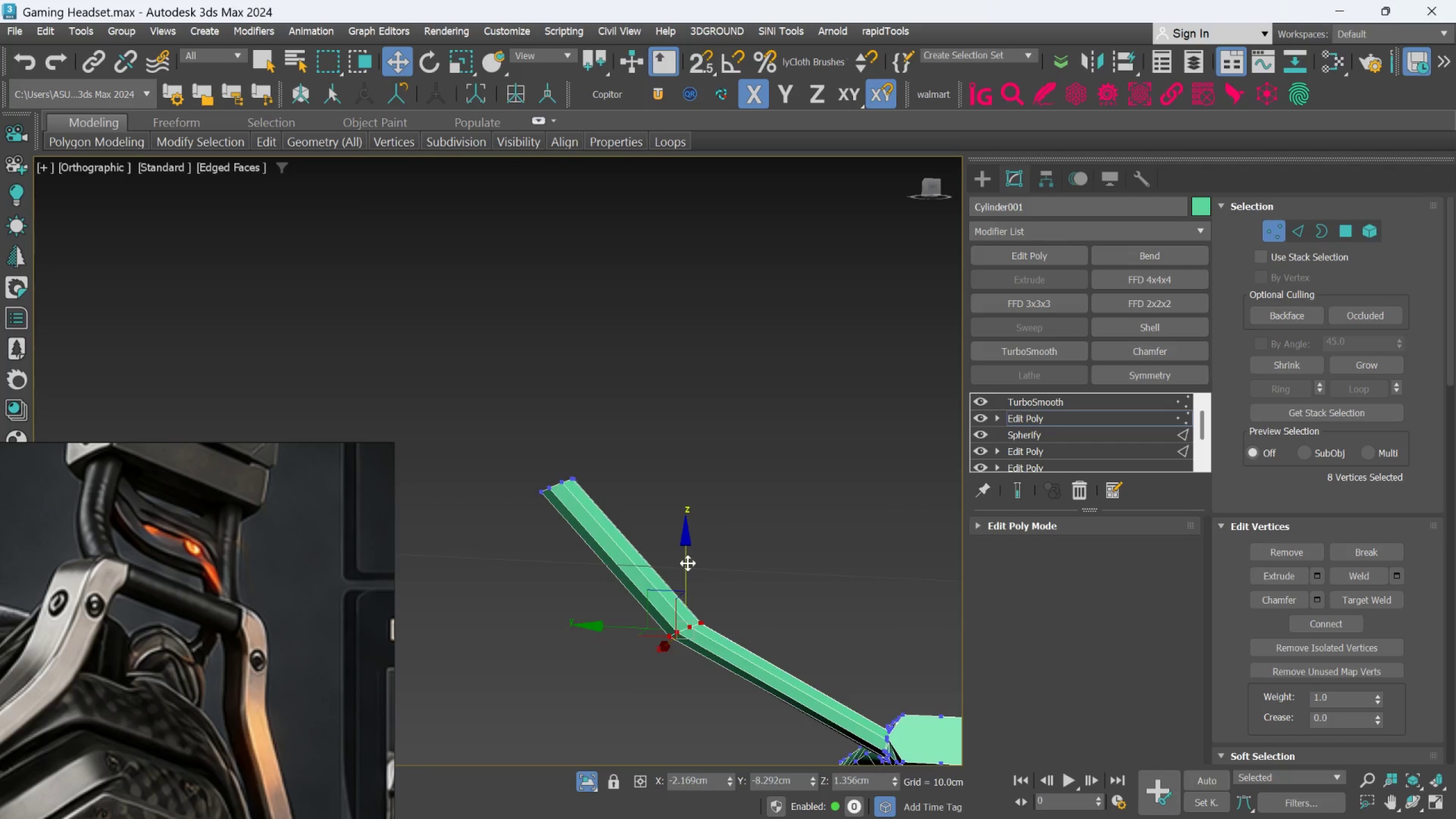 
left_click_drag(start_coordinate=[687, 561], to_coordinate=[683, 570])
 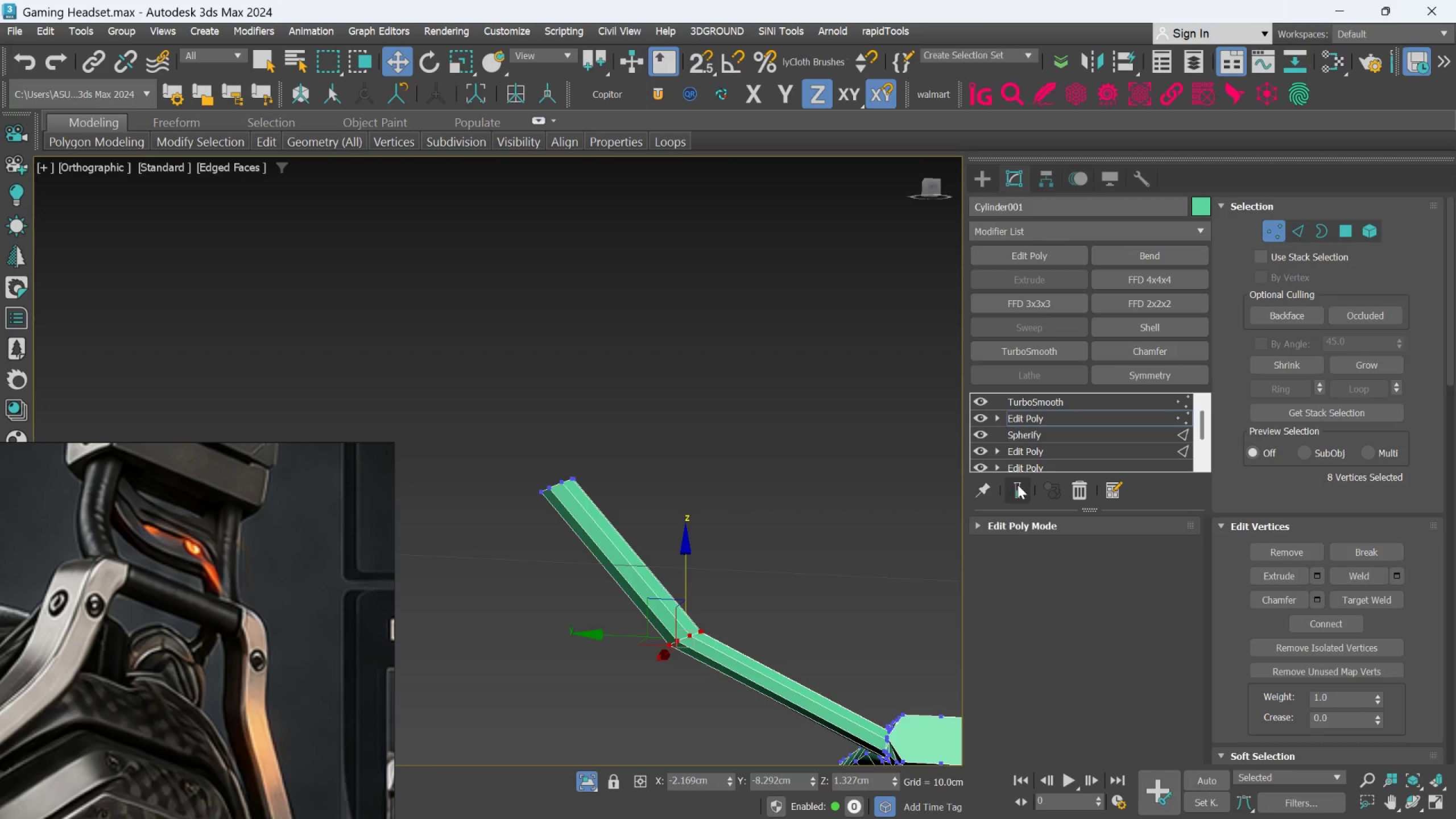 
left_click([1017, 485])
 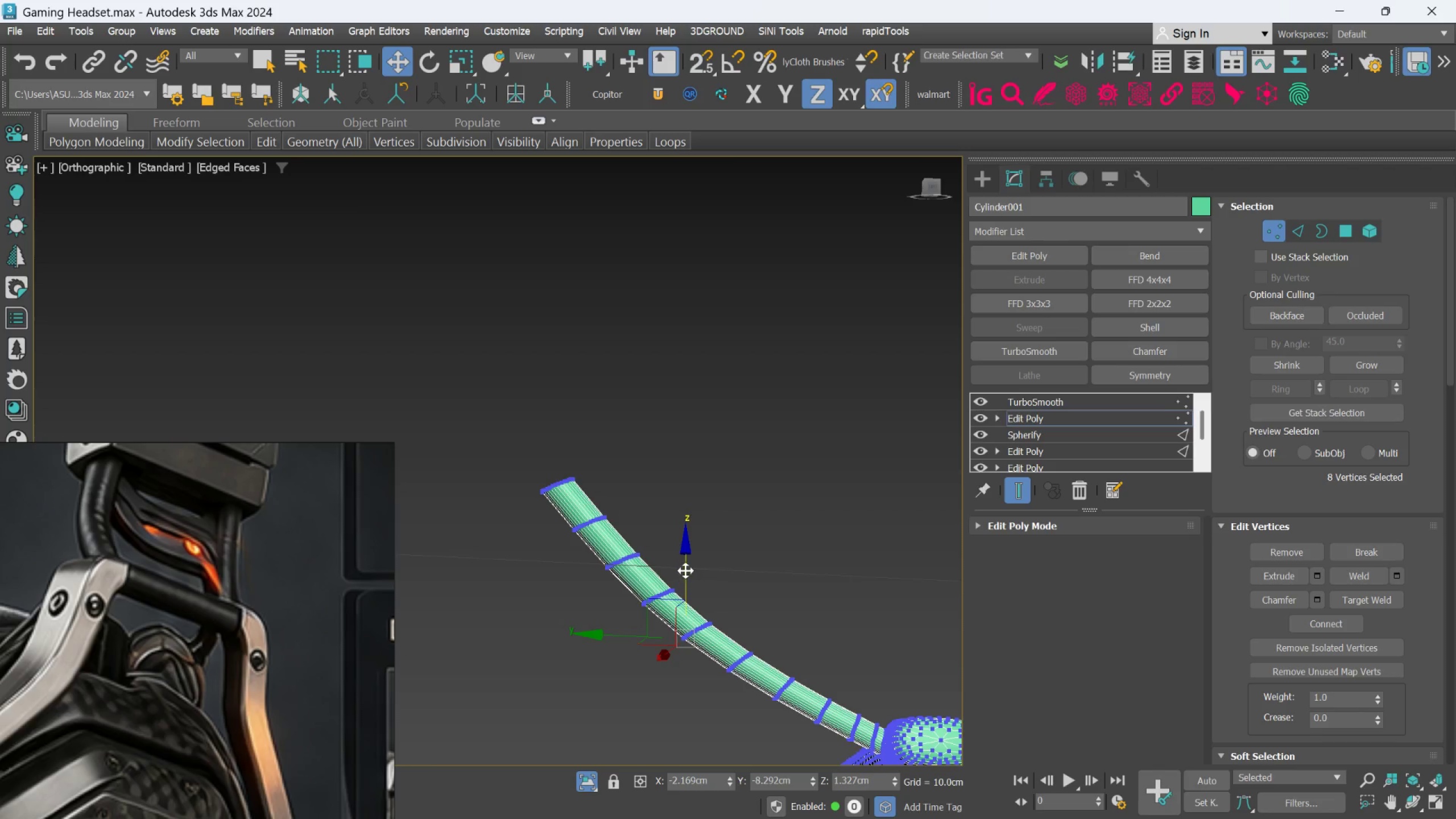 
left_click_drag(start_coordinate=[685, 569], to_coordinate=[676, 590])
 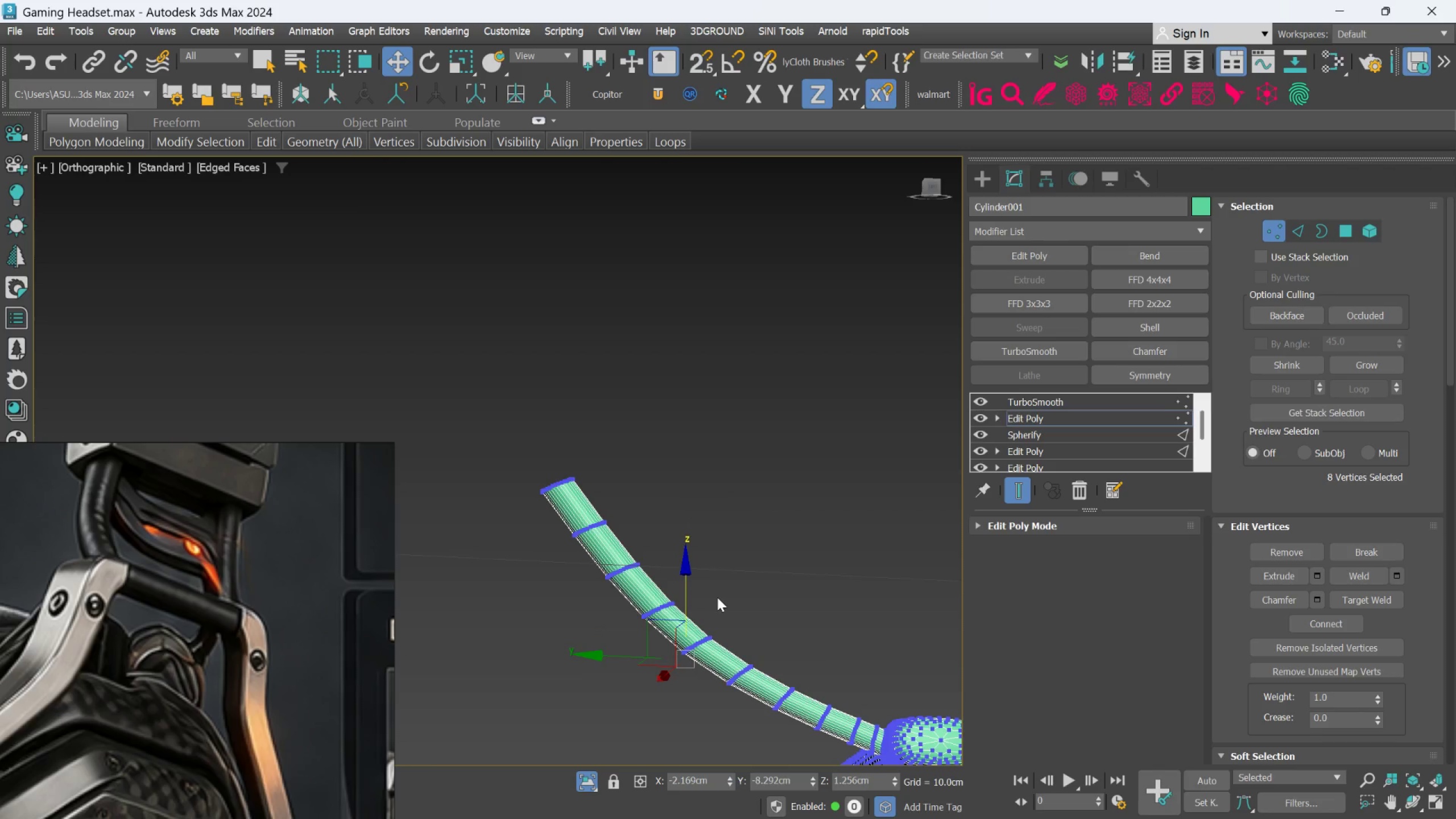 
hold_key(key=AltLeft, duration=1.5)
 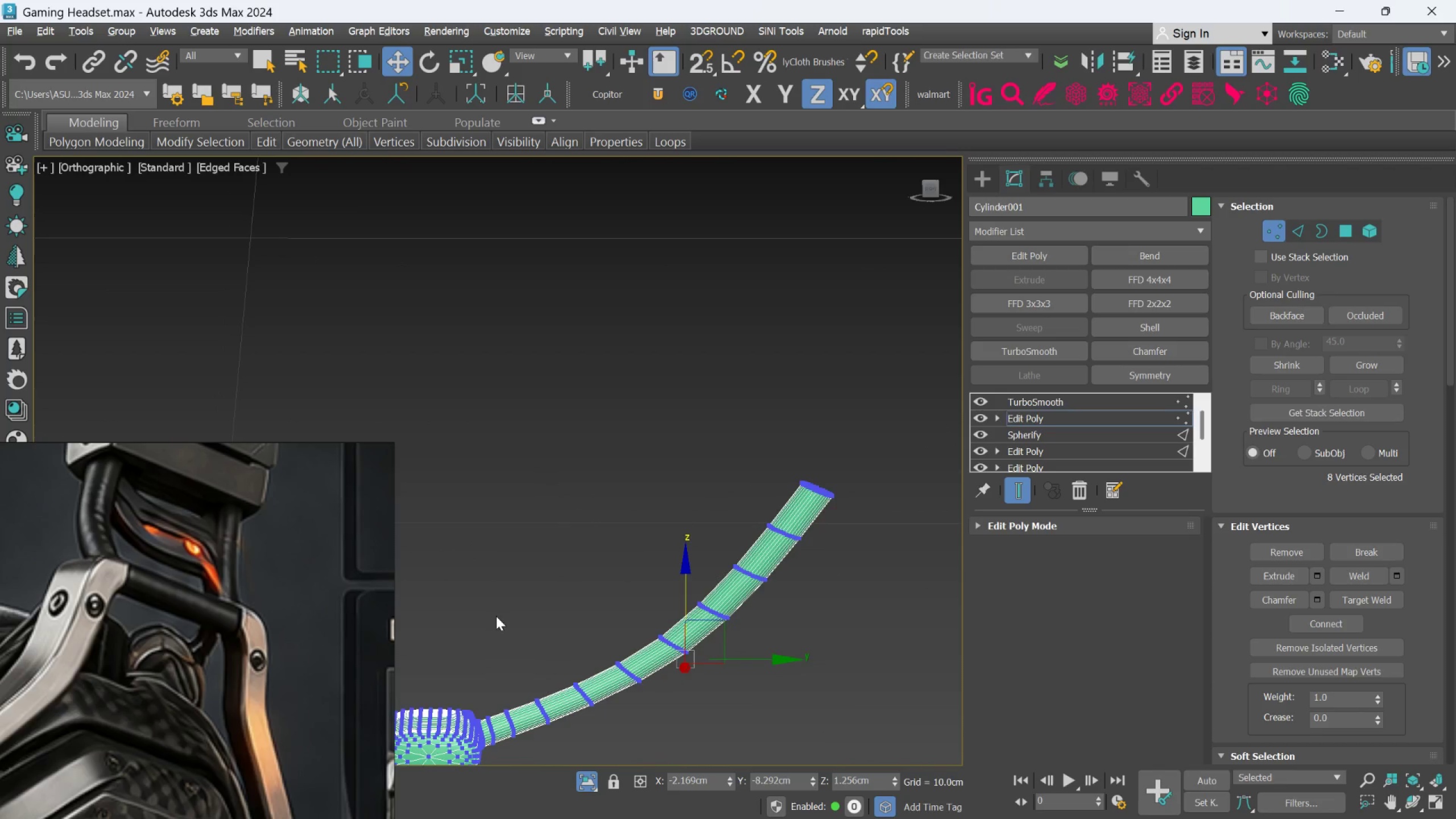 
key(Alt+AltLeft)
 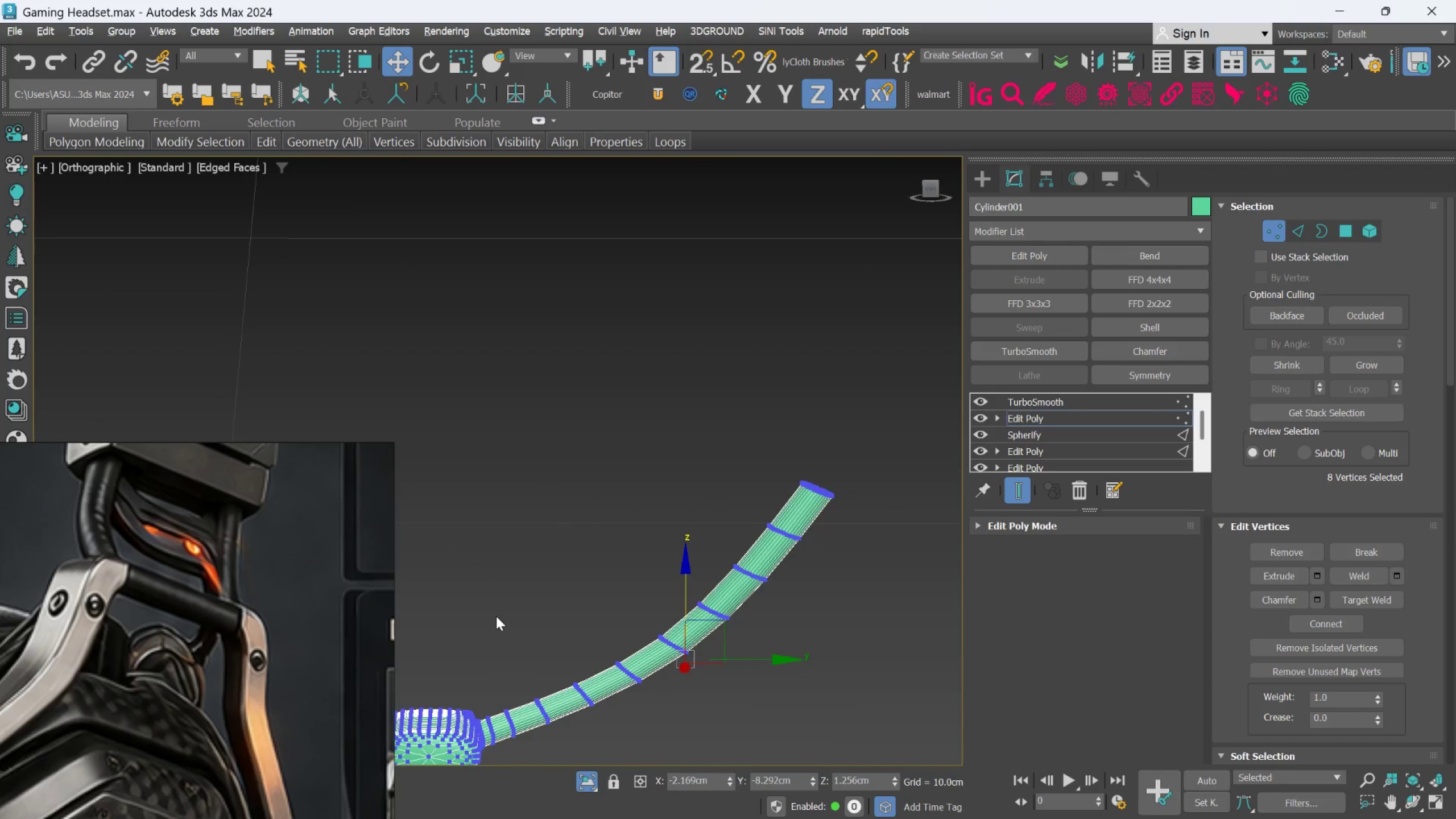 
key(Alt+AltLeft)
 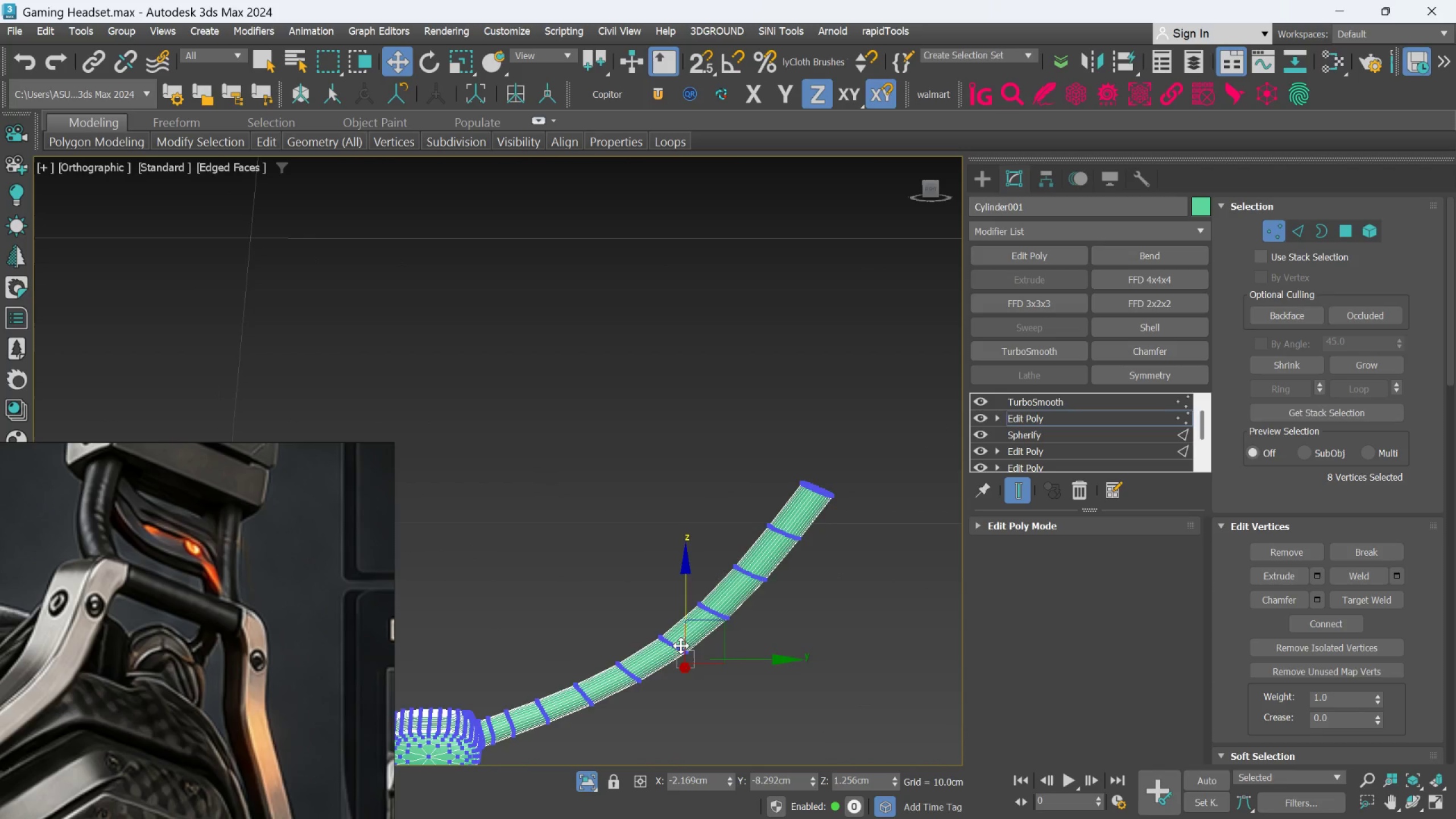 
hold_key(key=AltLeft, duration=0.52)
 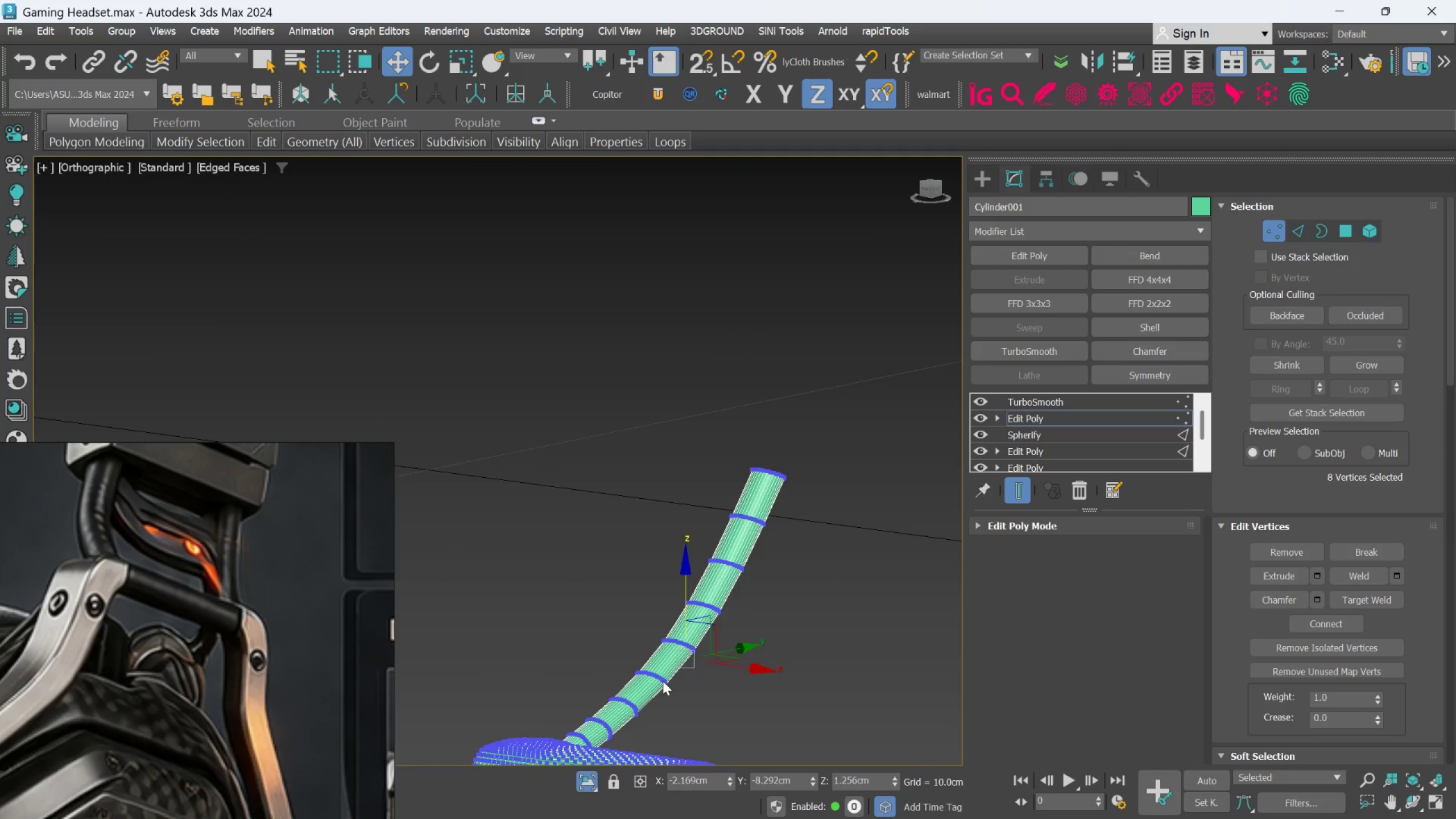 
scroll: coordinate [681, 646], scroll_direction: none, amount: 0.0
 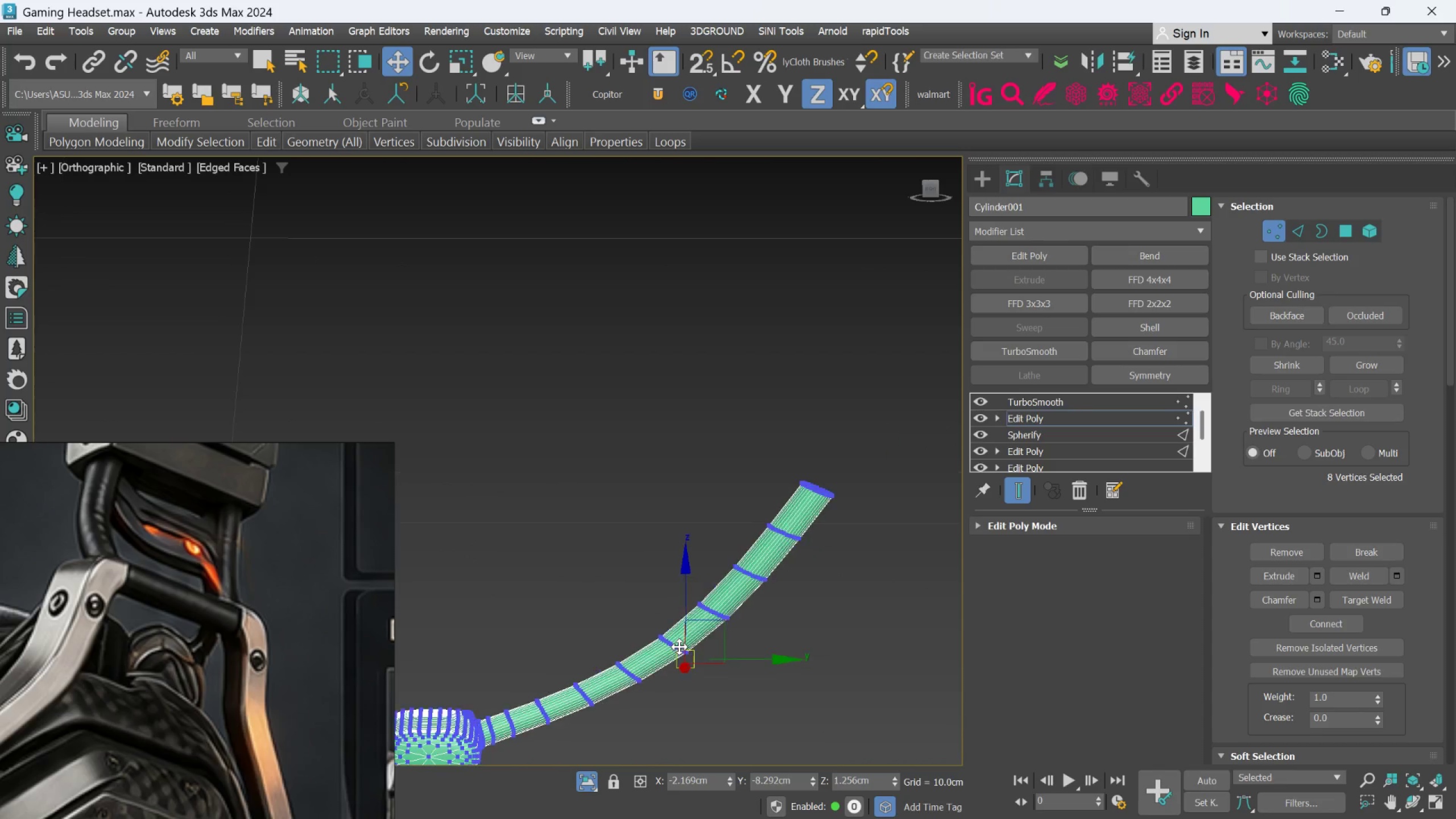 
hold_key(key=AltLeft, duration=0.39)
 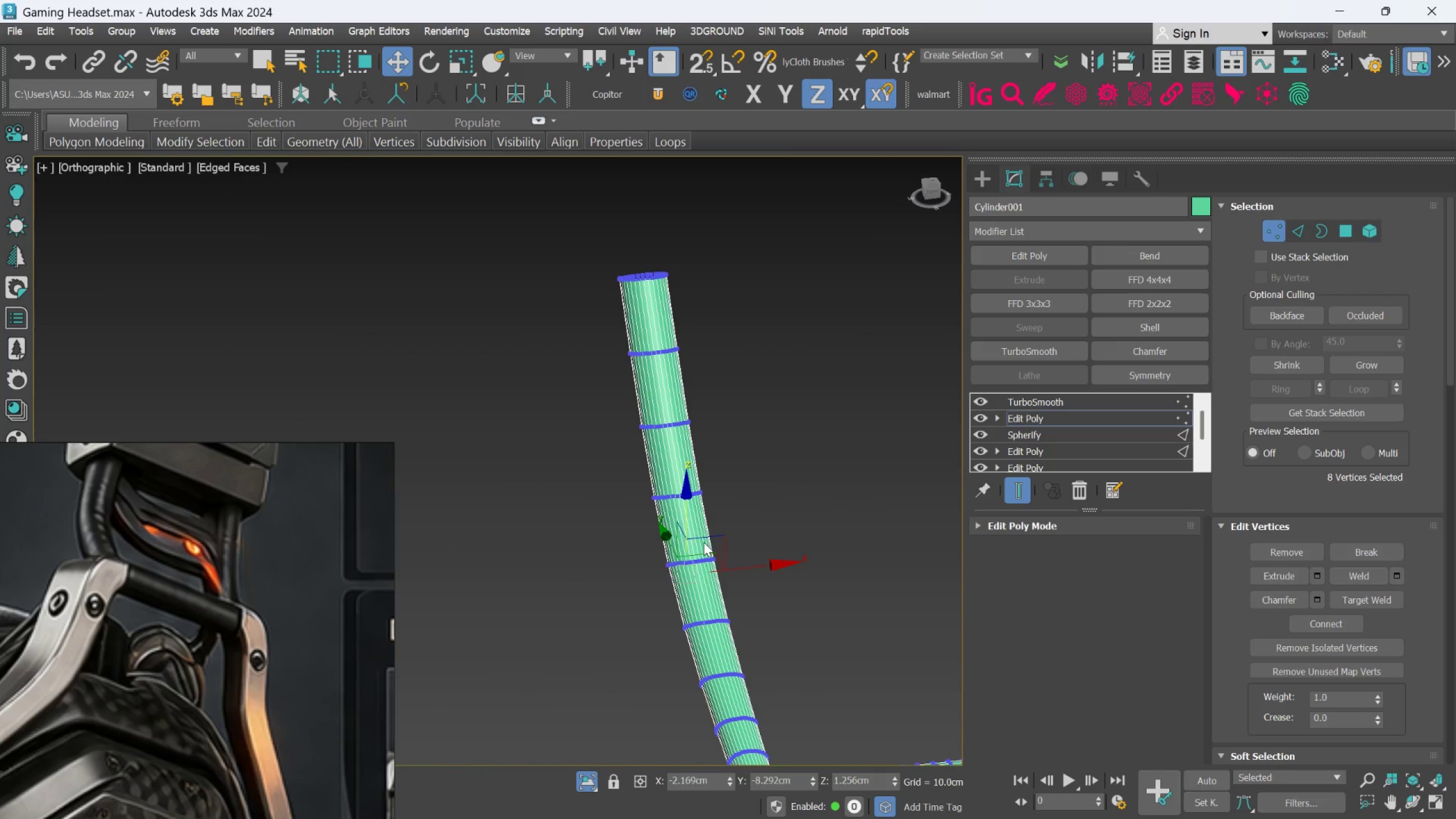 
scroll: coordinate [663, 681], scroll_direction: up, amount: 1.0
 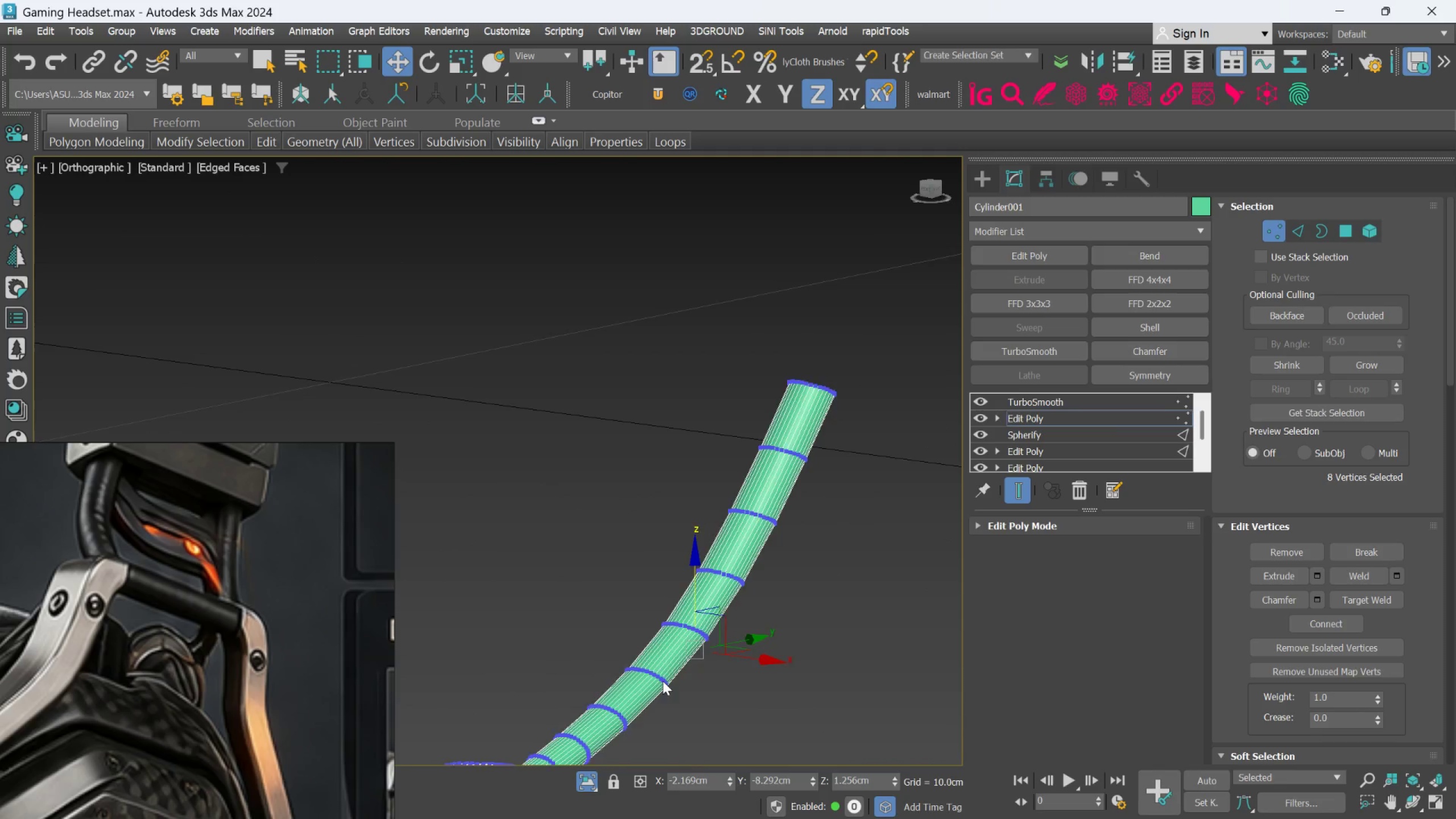 
hold_key(key=AltLeft, duration=0.34)
 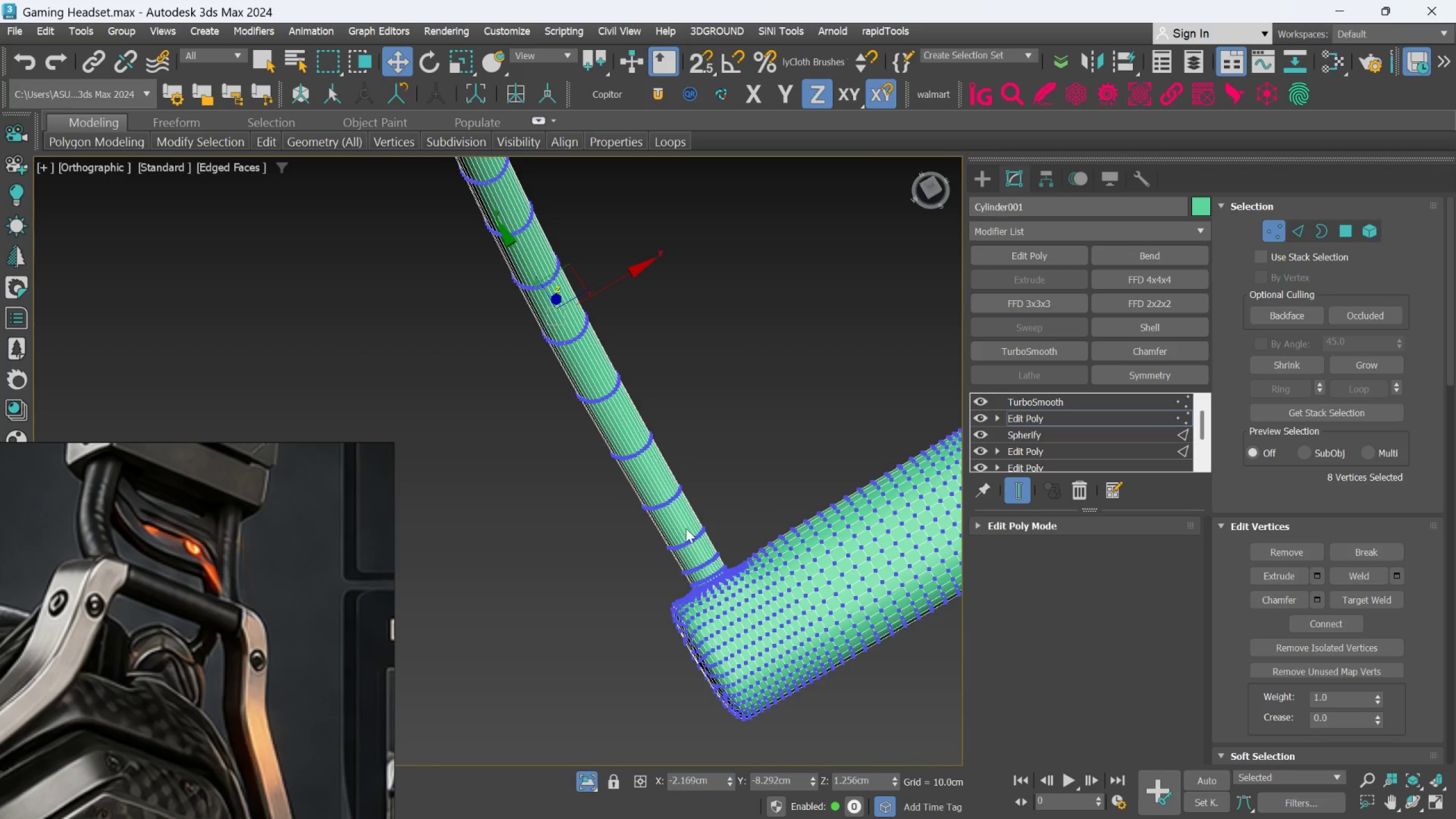 
scroll: coordinate [695, 561], scroll_direction: up, amount: 2.0
 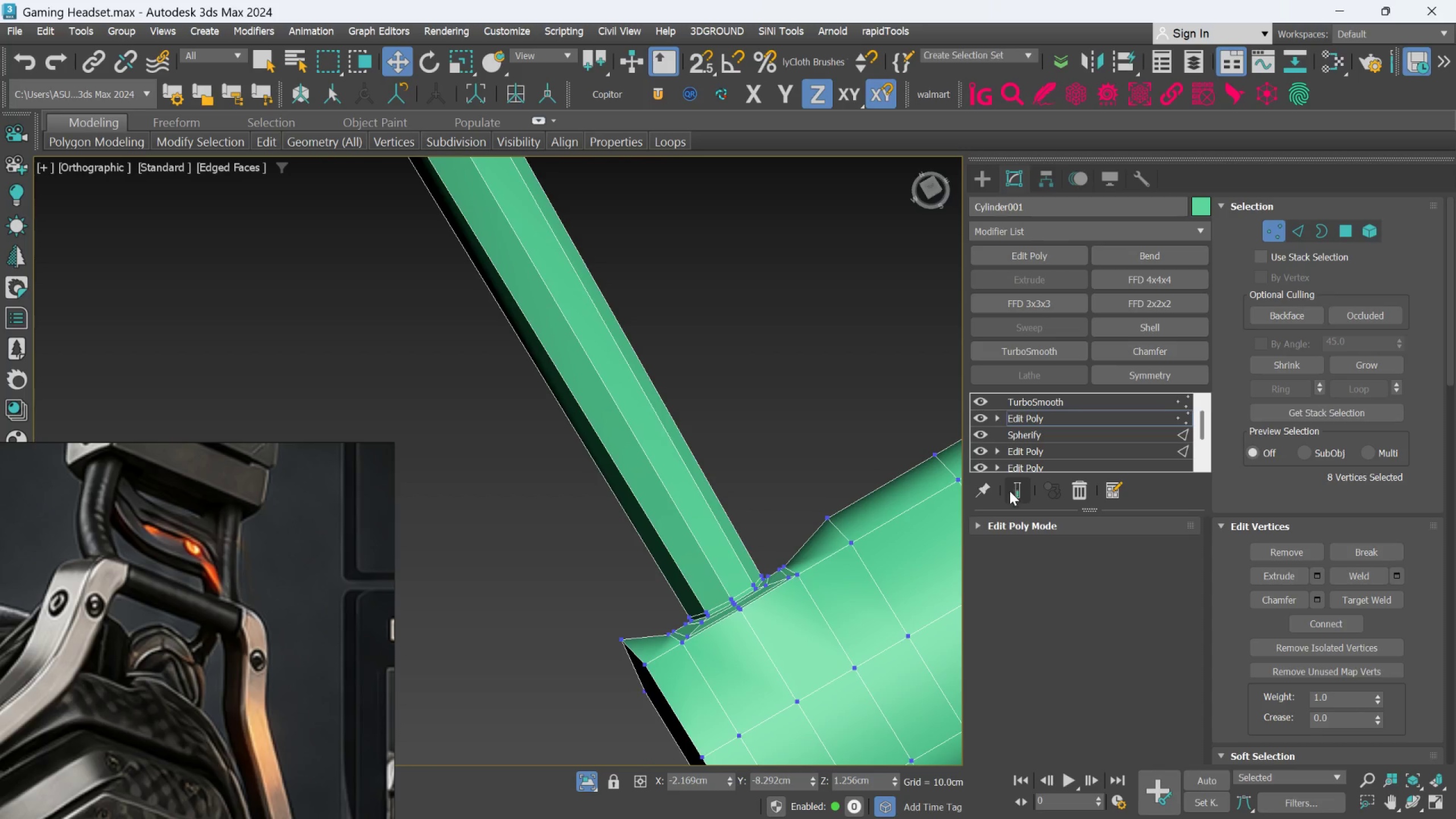 
hold_key(key=AltLeft, duration=0.41)
 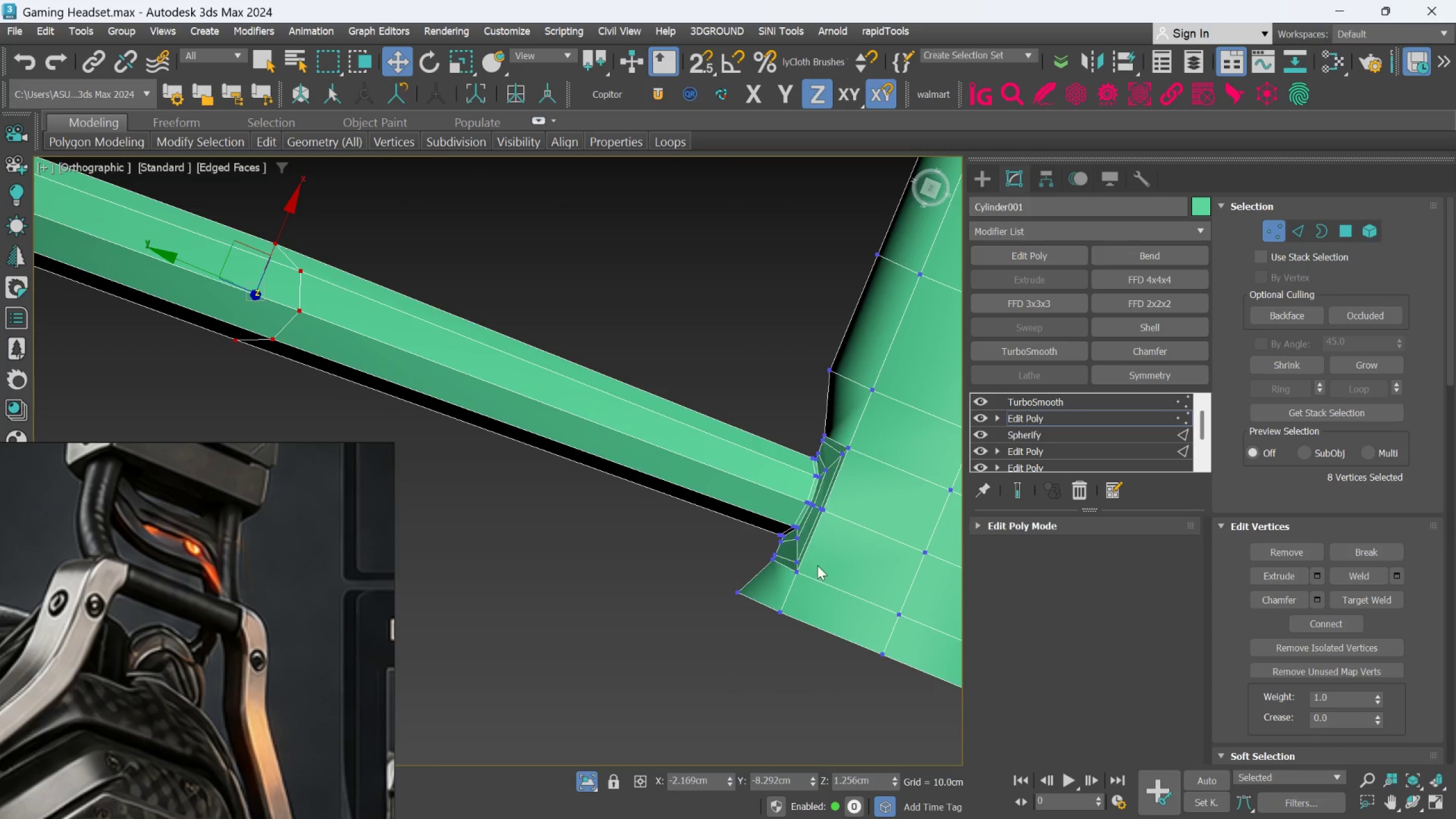 
scroll: coordinate [803, 560], scroll_direction: up, amount: 5.0
 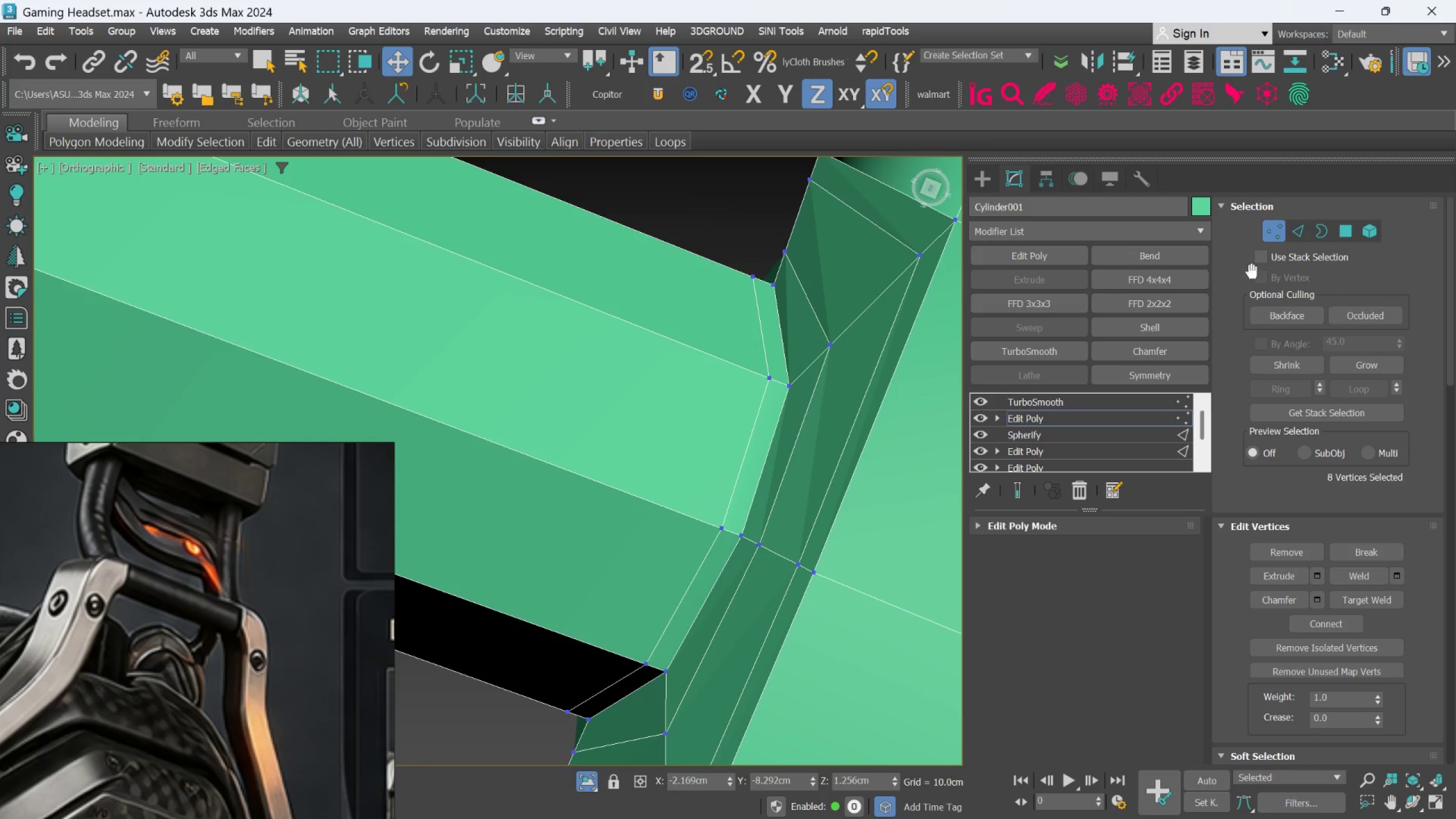 
left_click([1297, 227])
 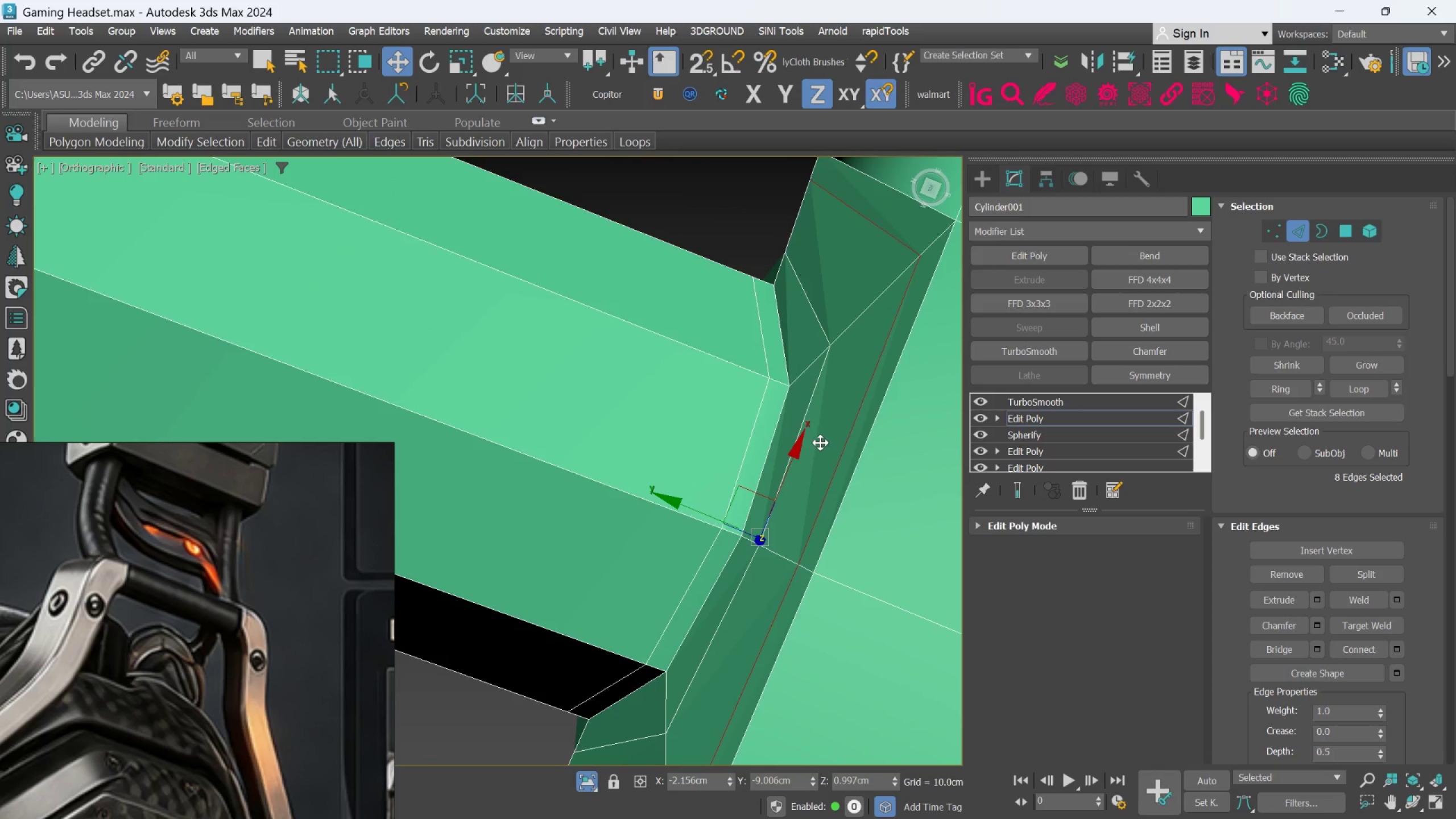 
left_click([828, 421])
 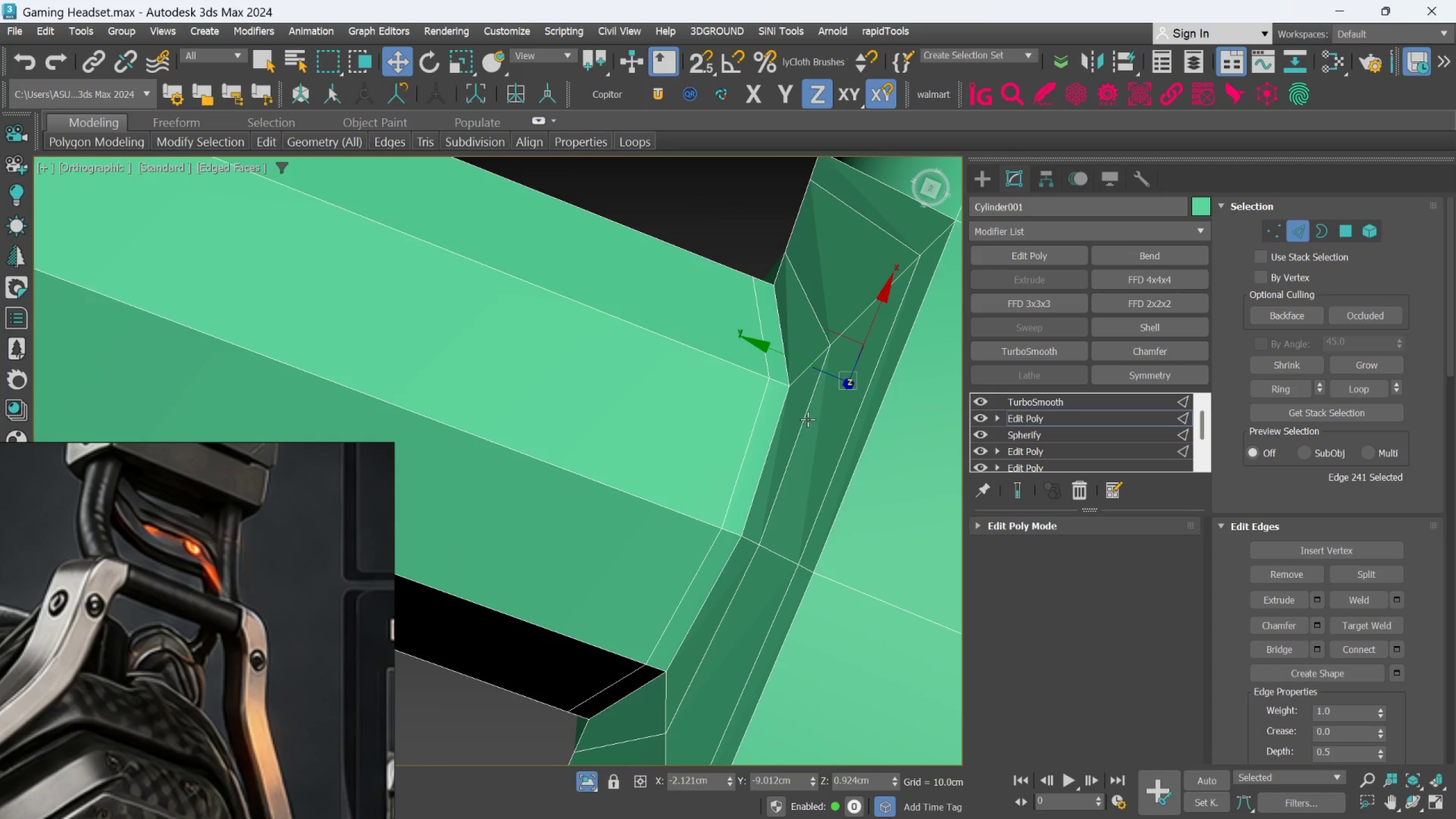 
double_click([808, 419])
 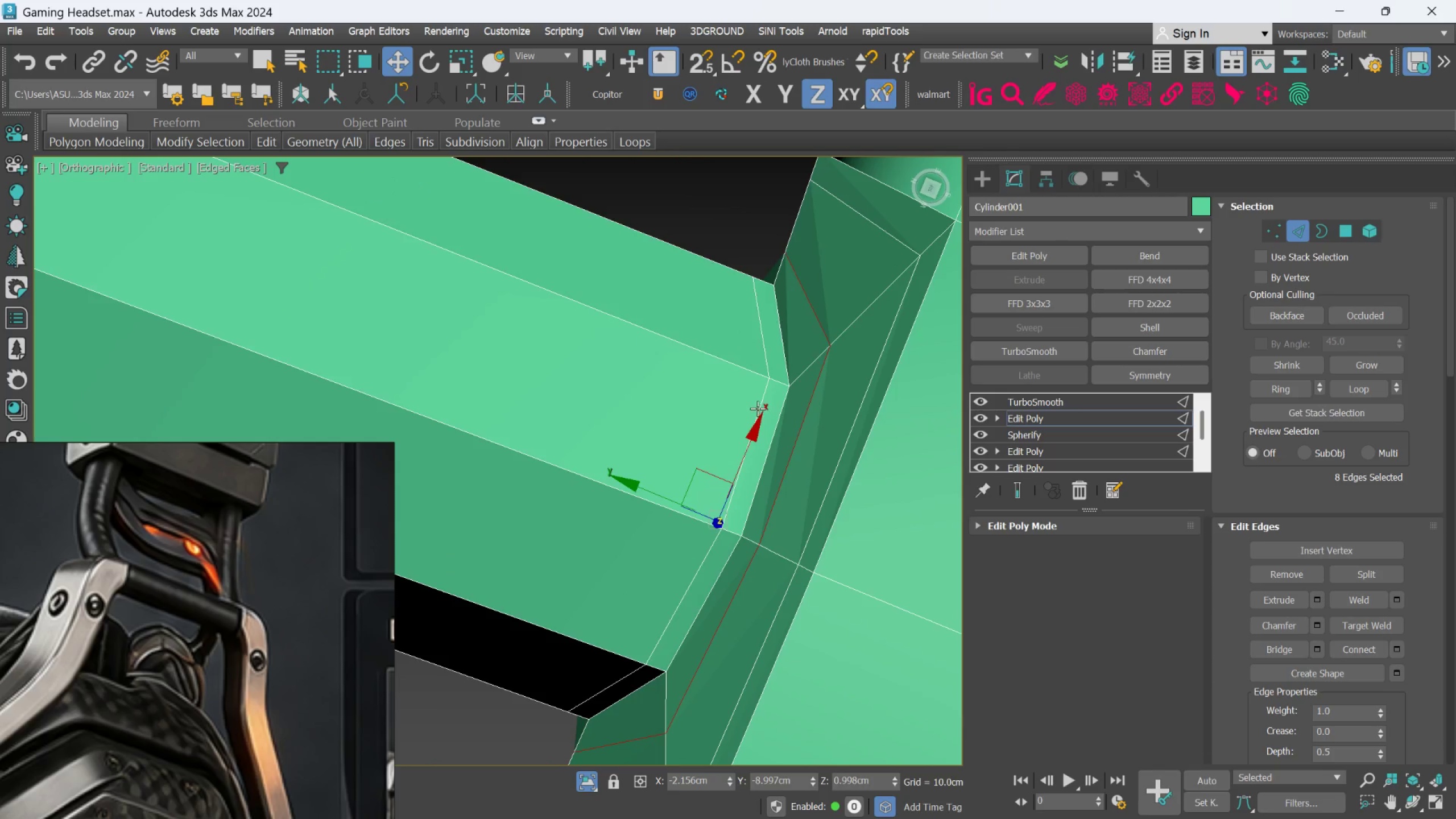 
double_click([756, 407])
 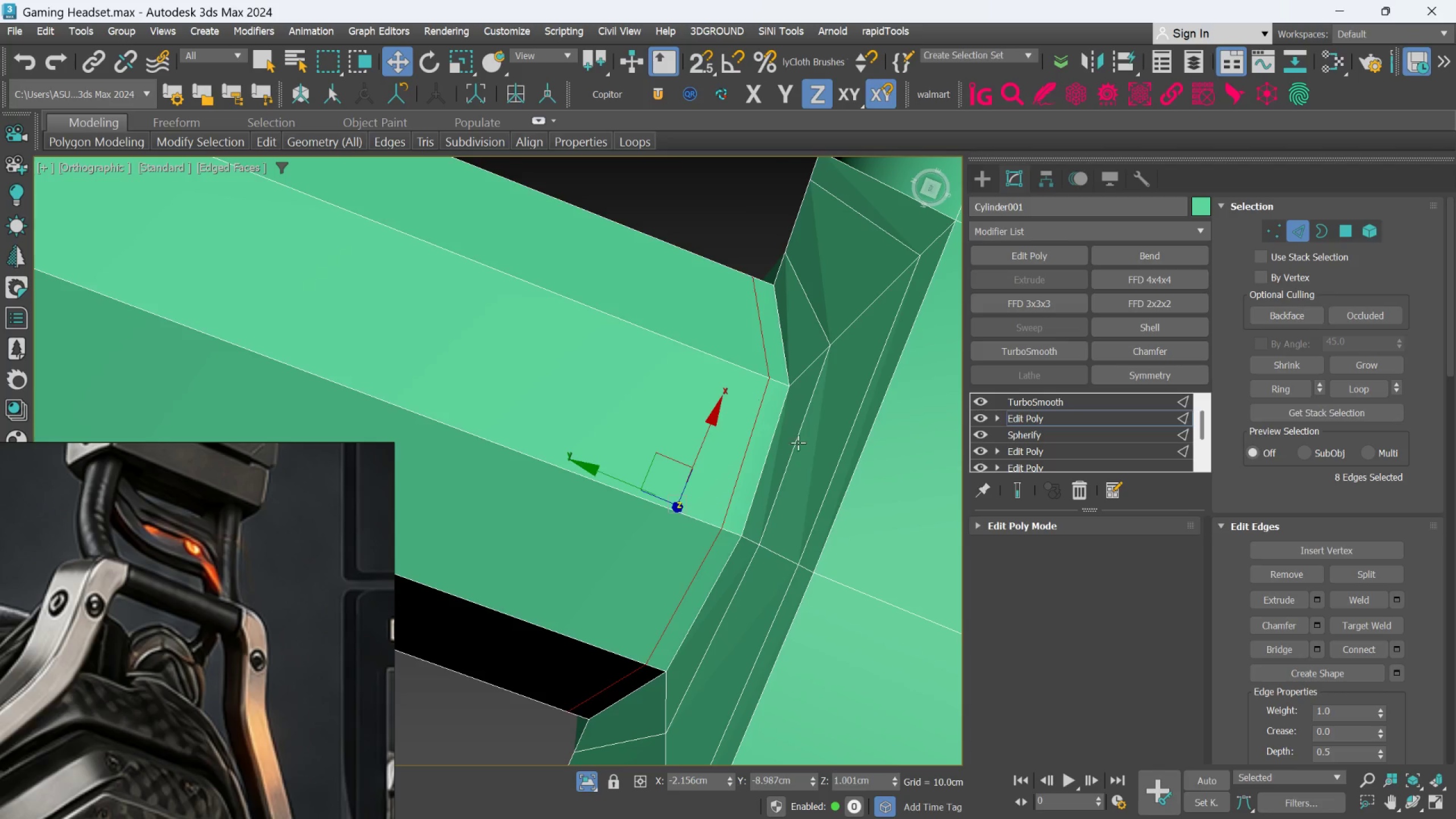 
hold_key(key=ControlLeft, duration=1.02)
left_click([795, 431])
 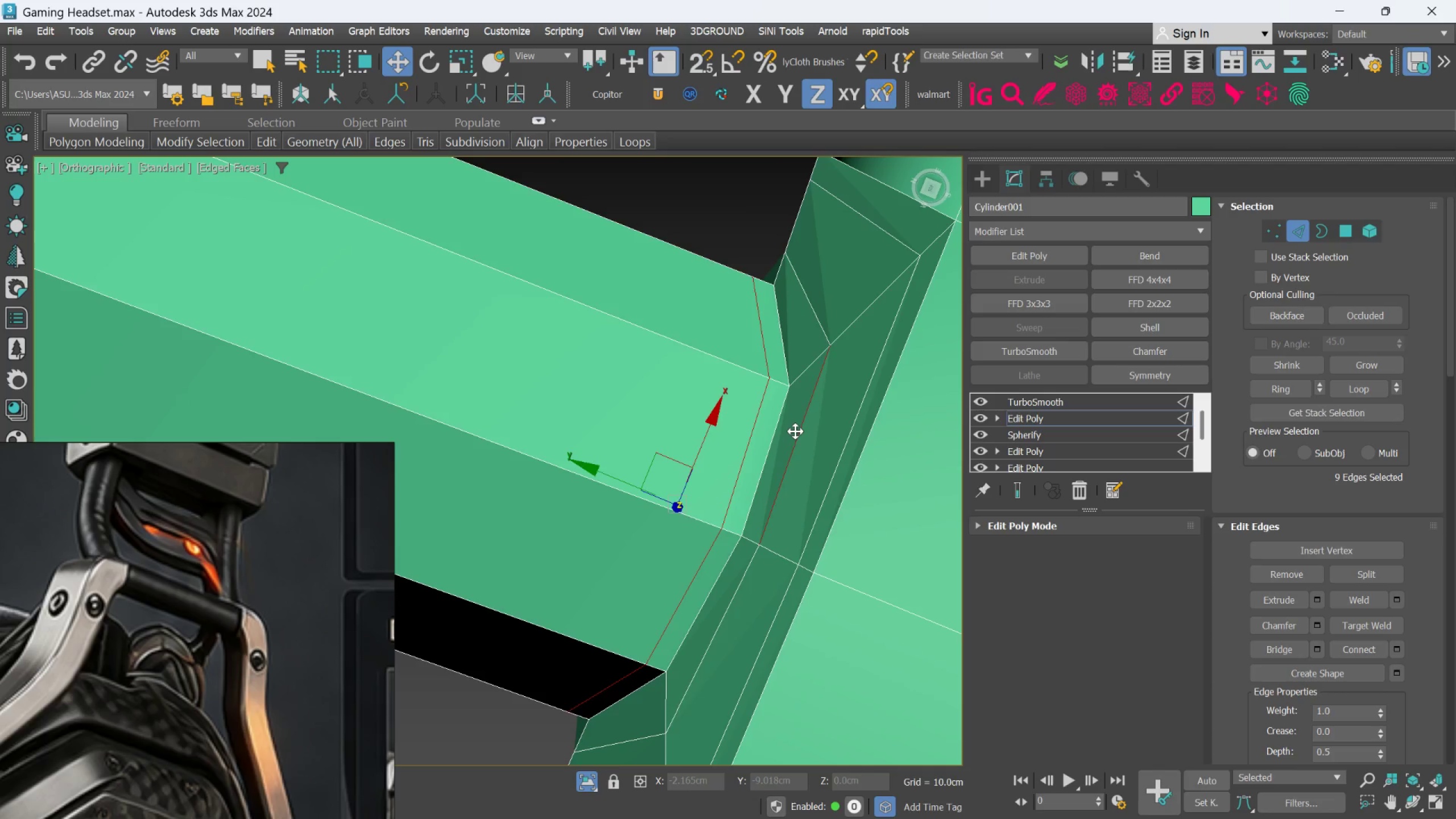 
double_click([795, 431])
 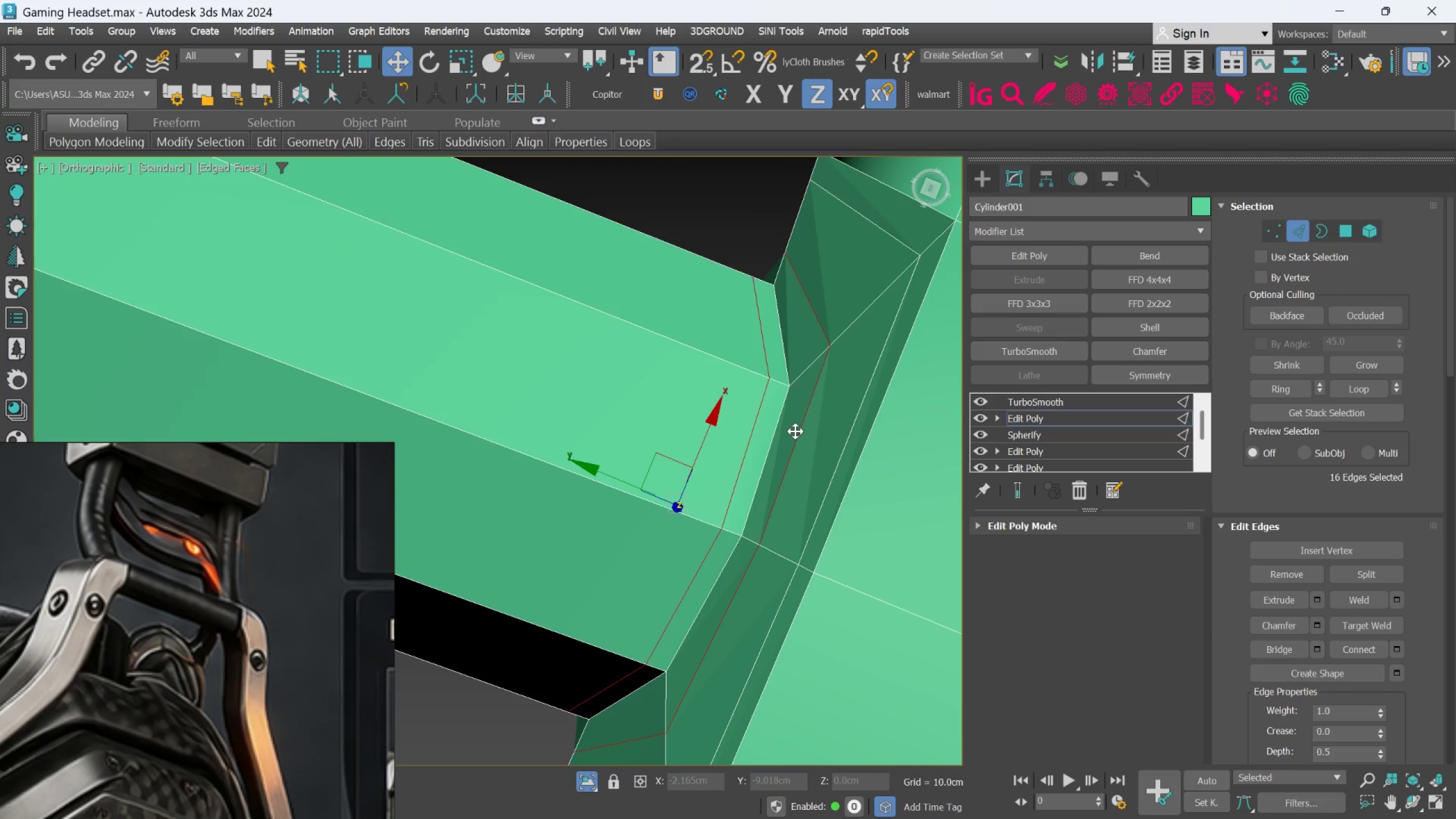 
key(Control+Backspace)
 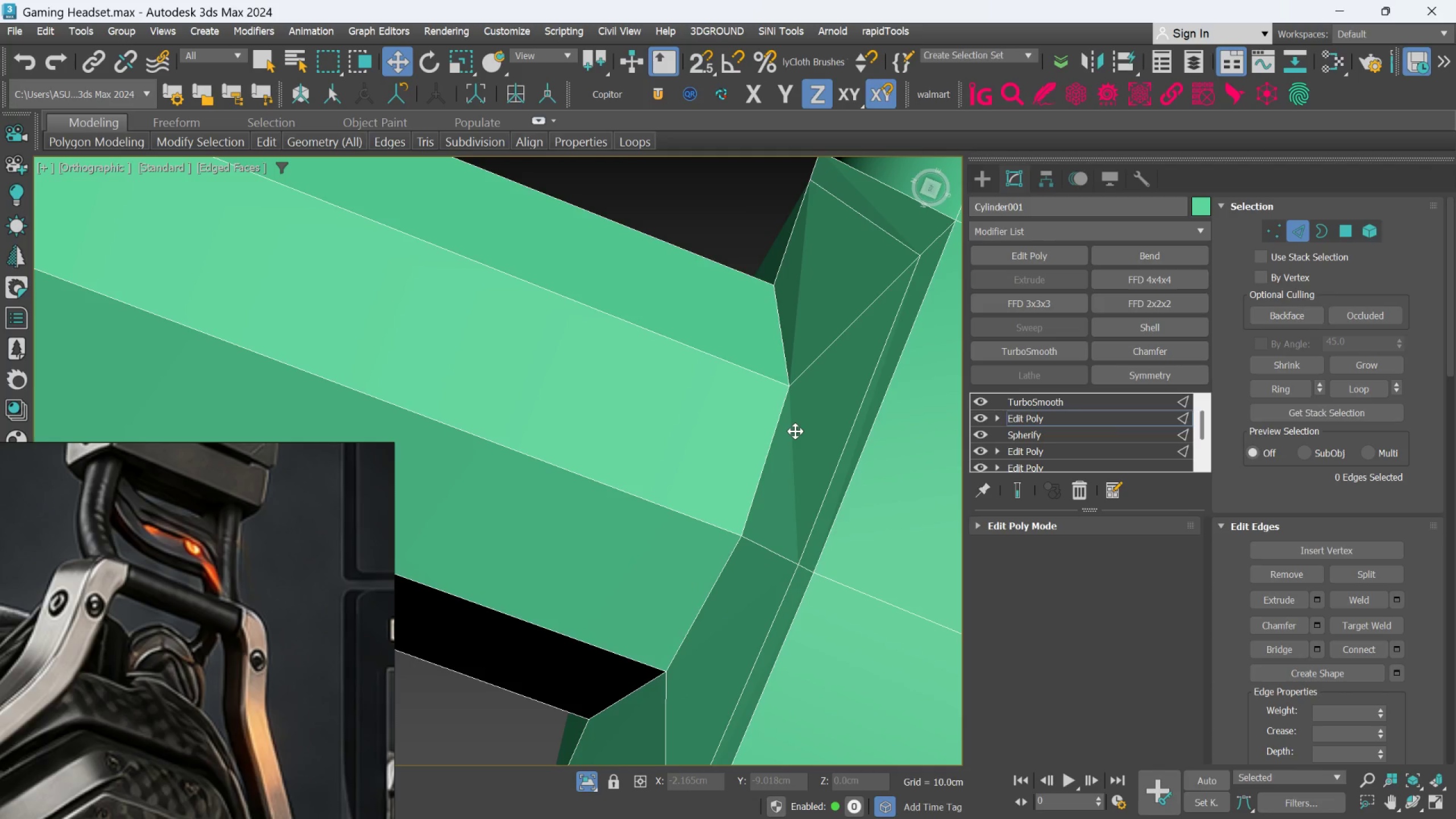 
scroll: coordinate [827, 439], scroll_direction: down, amount: 5.0
 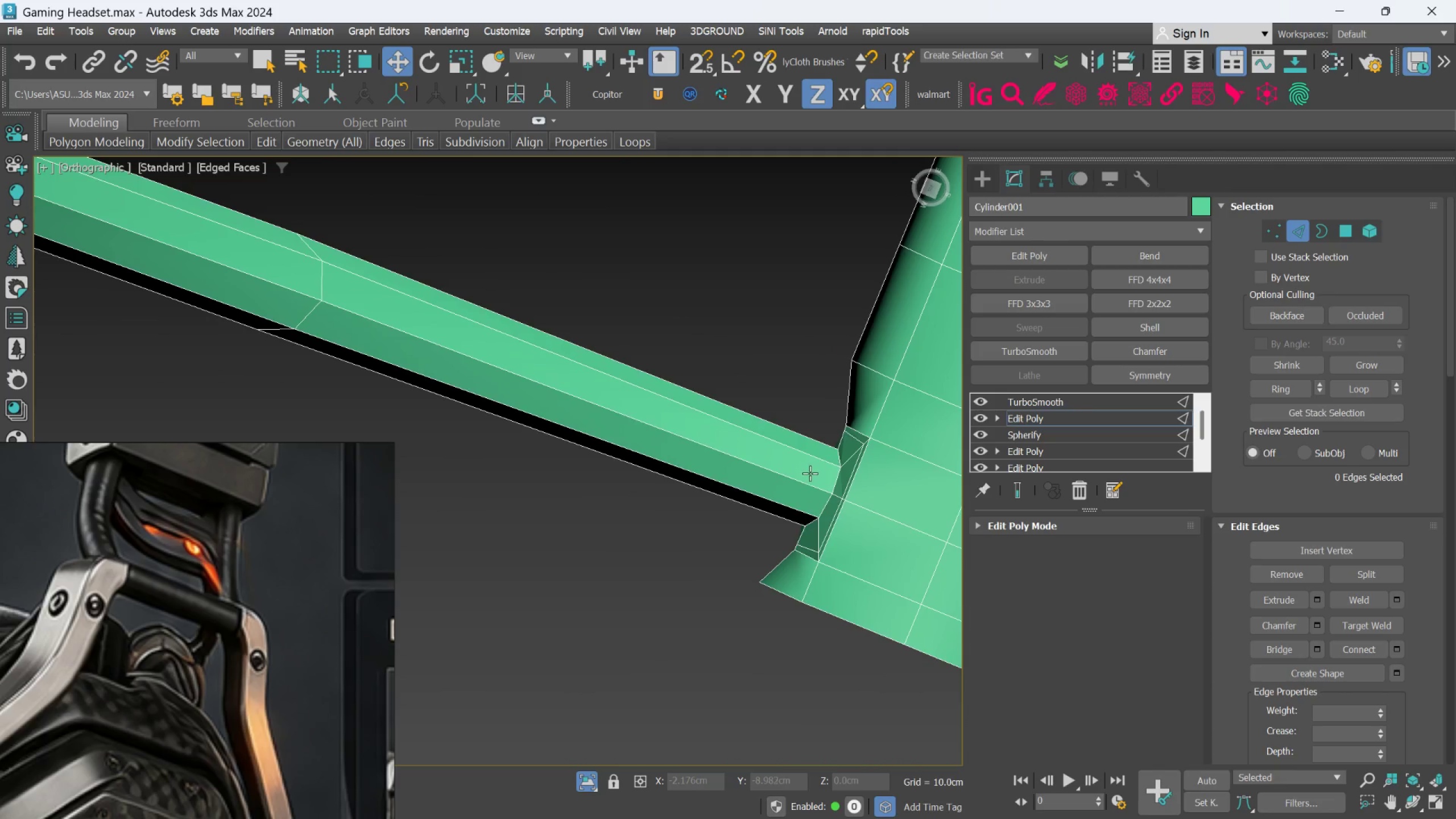 
scroll: coordinate [822, 542], scroll_direction: up, amount: 2.0
 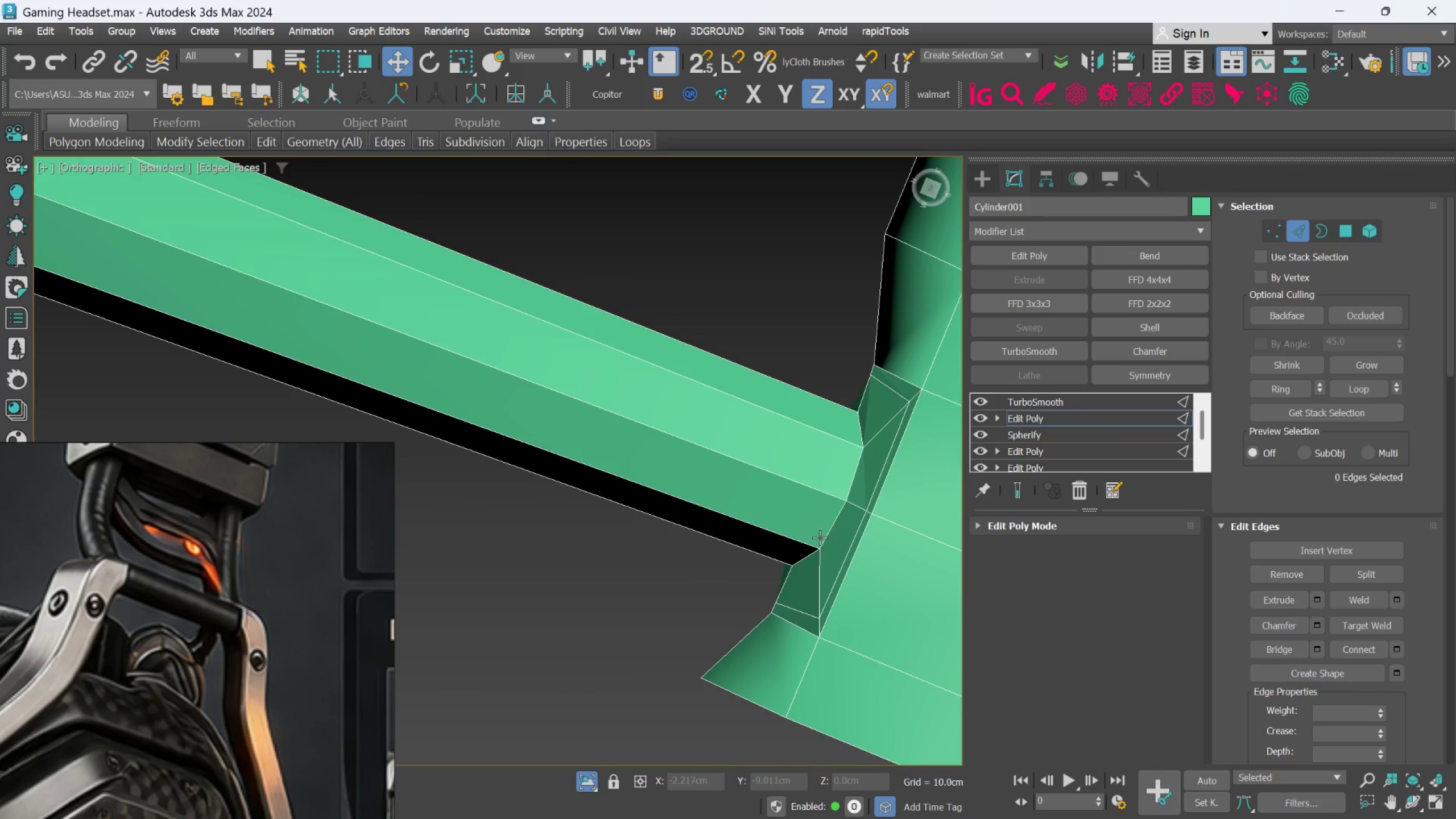 
scroll: coordinate [817, 533], scroll_direction: down, amount: 1.0
 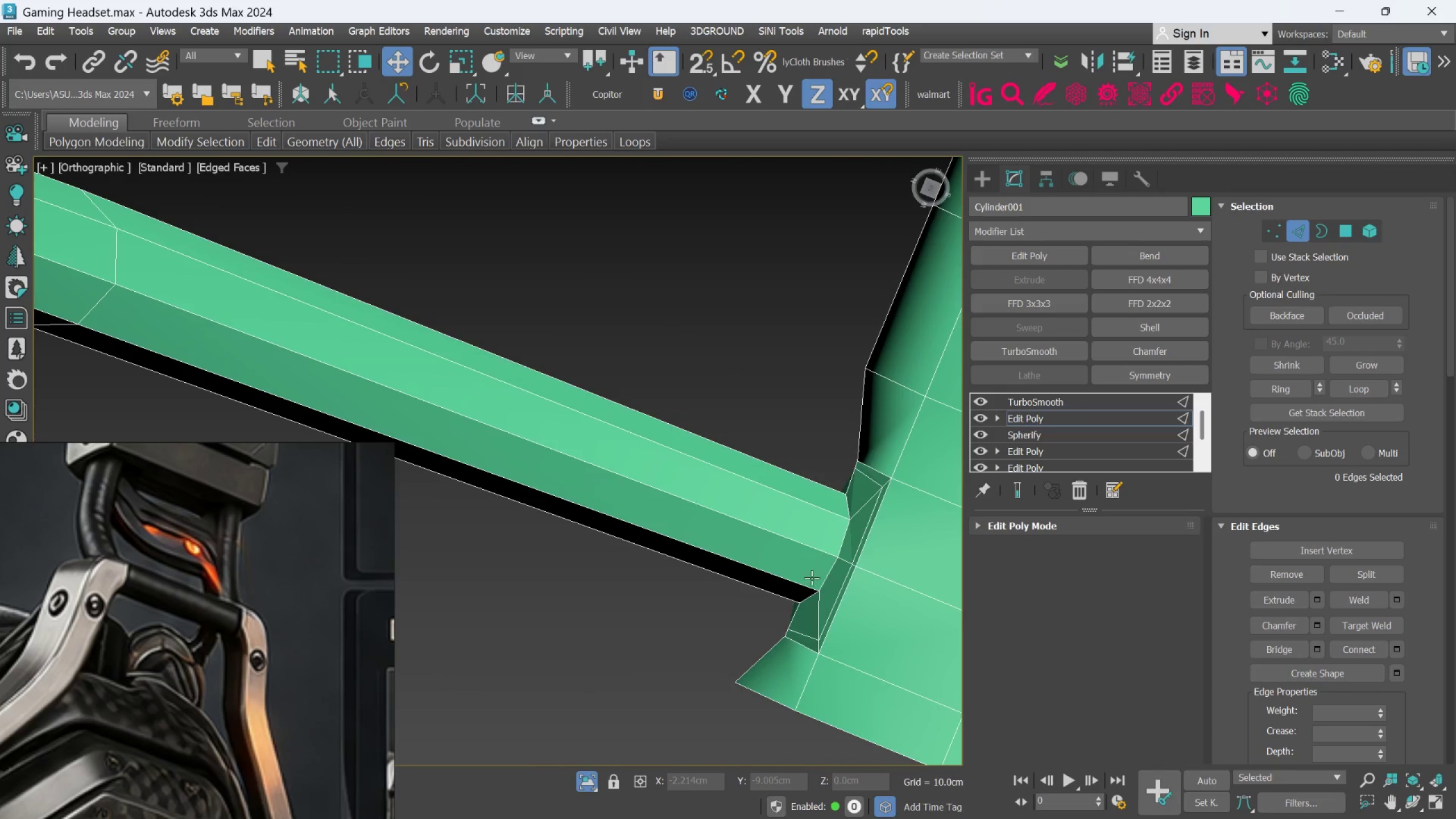 
middle_click([731, 523])
 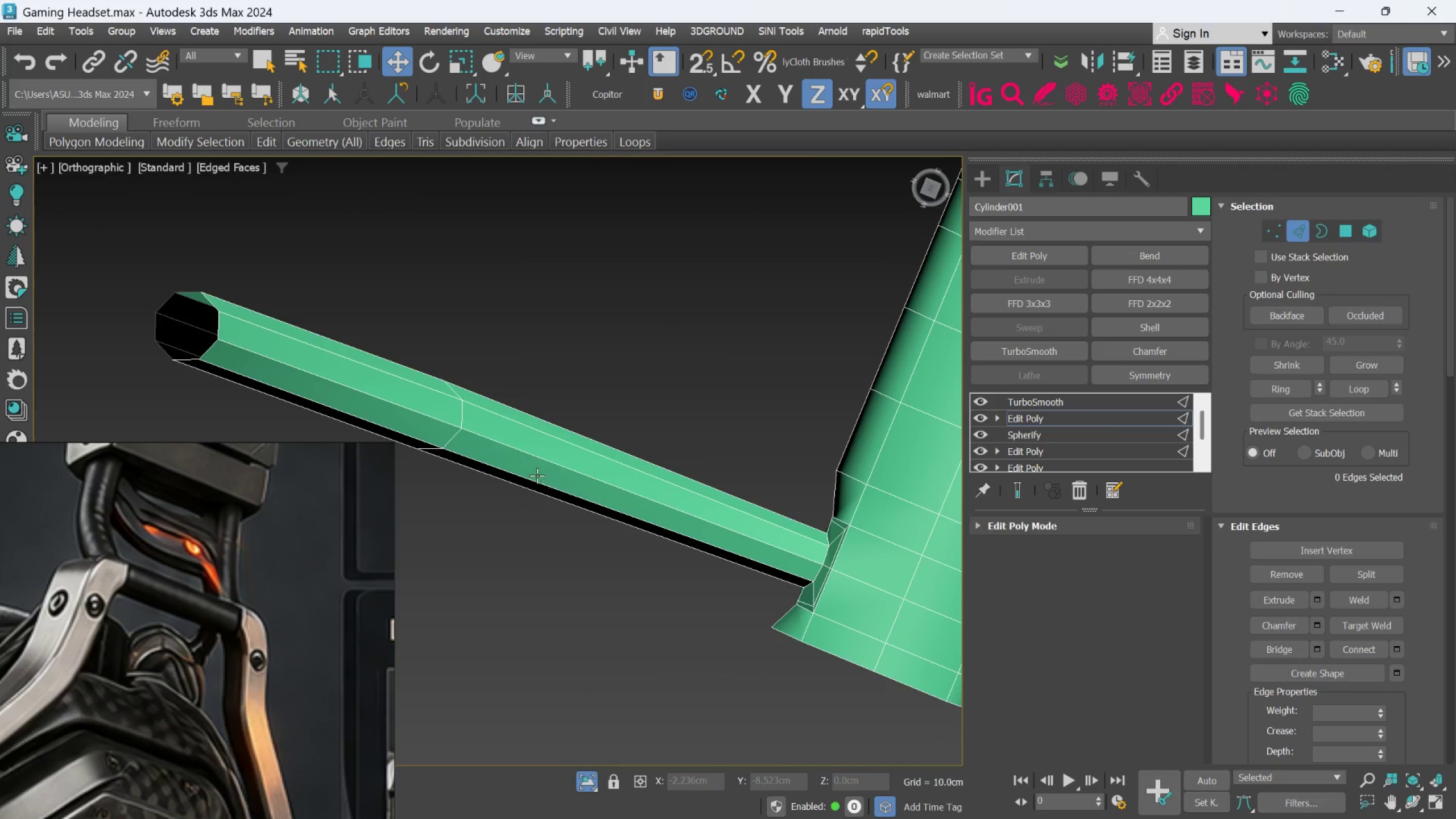 
scroll: coordinate [808, 572], scroll_direction: down, amount: 2.0
 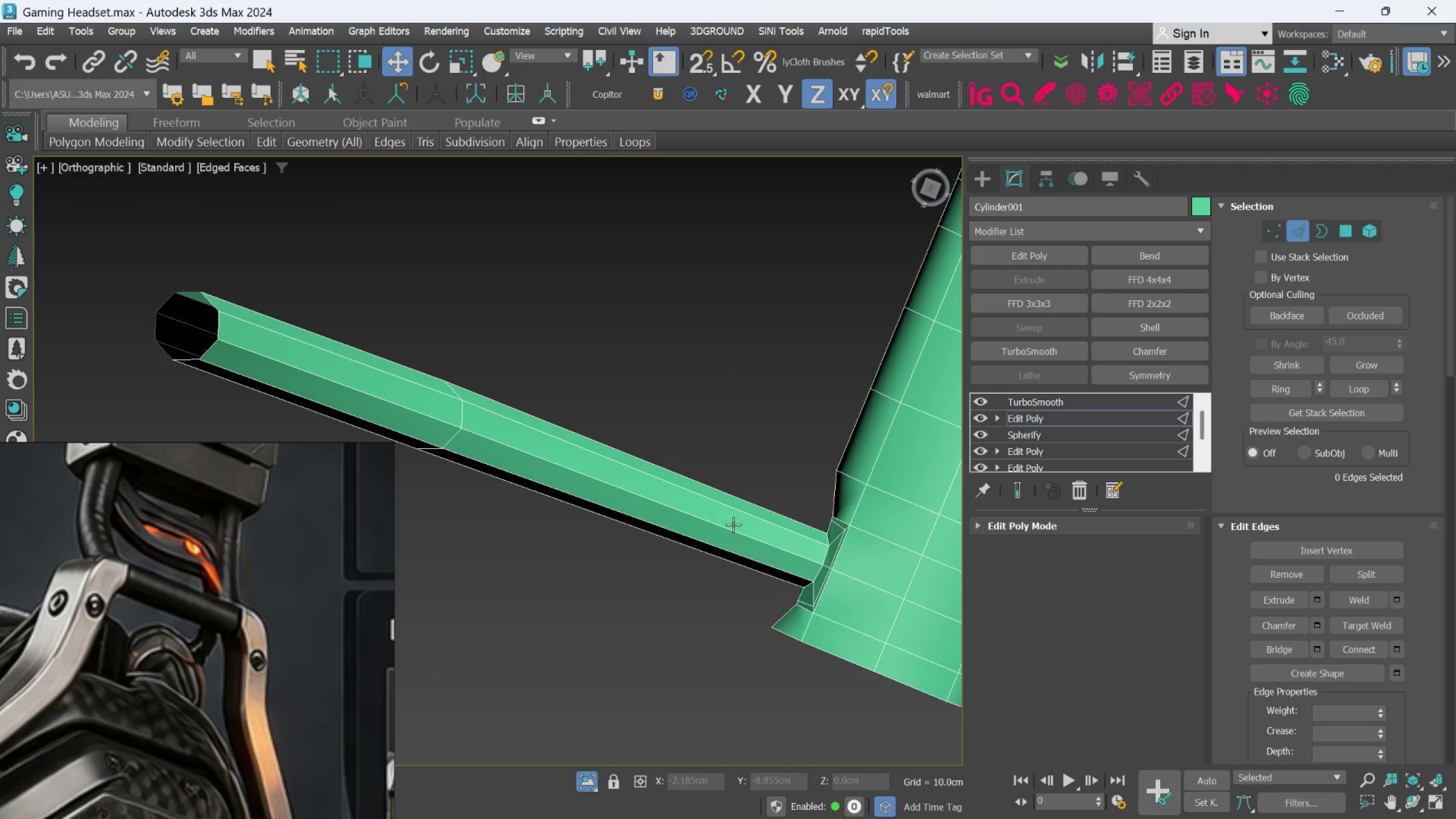 
scroll: coordinate [461, 439], scroll_direction: up, amount: 2.0
 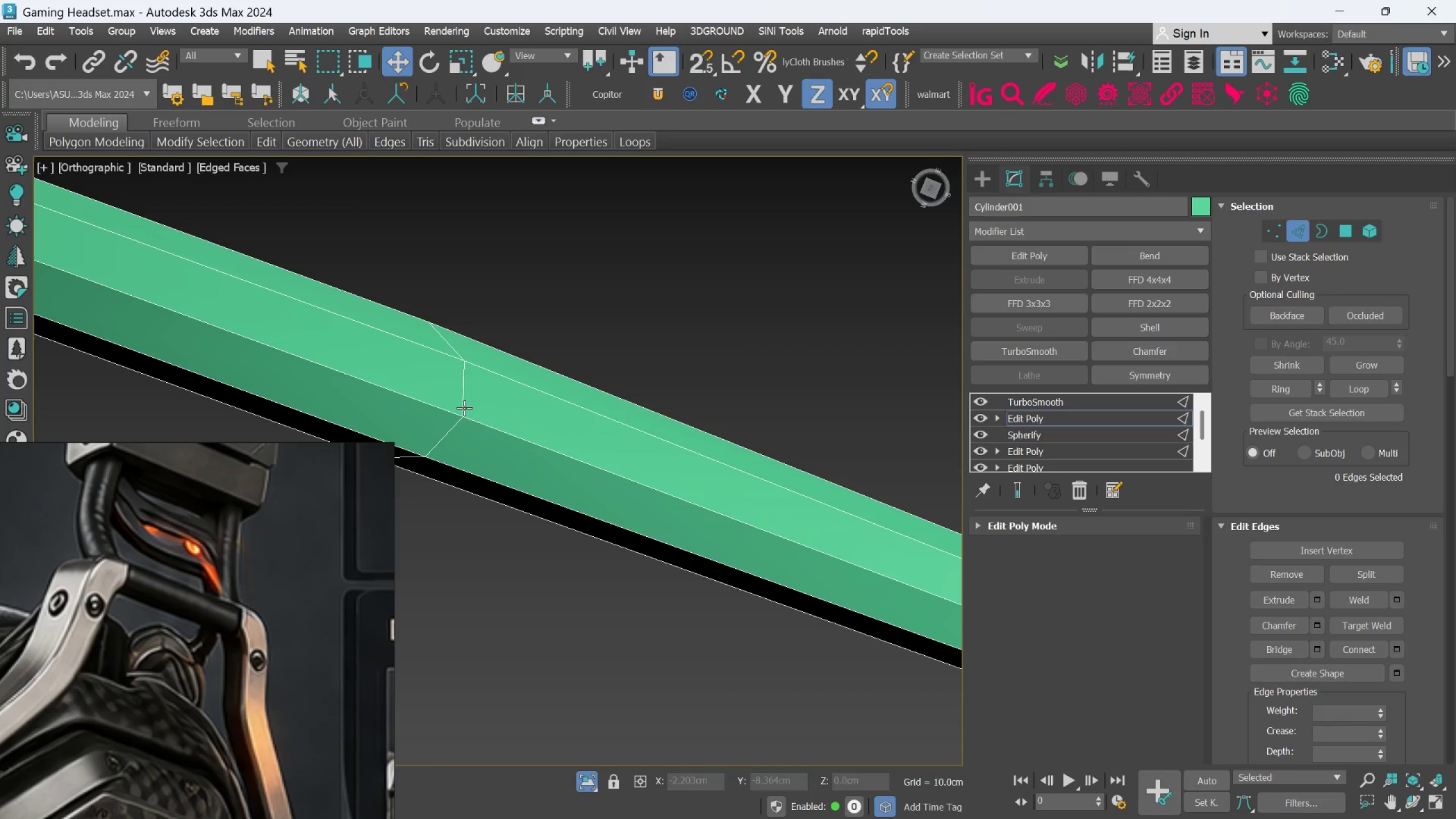 
double_click([464, 408])
 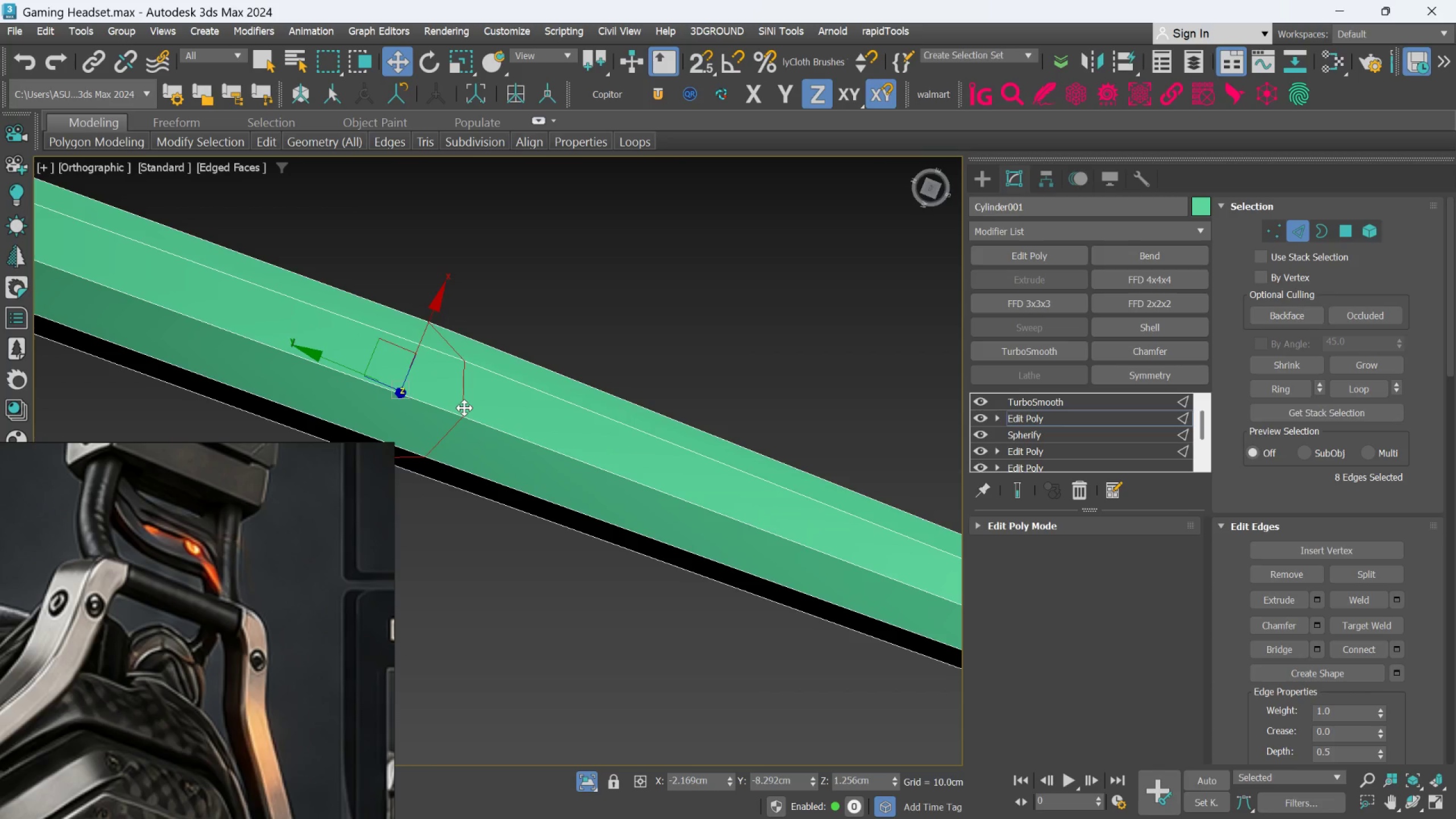 
scroll: coordinate [464, 408], scroll_direction: down, amount: 2.0
 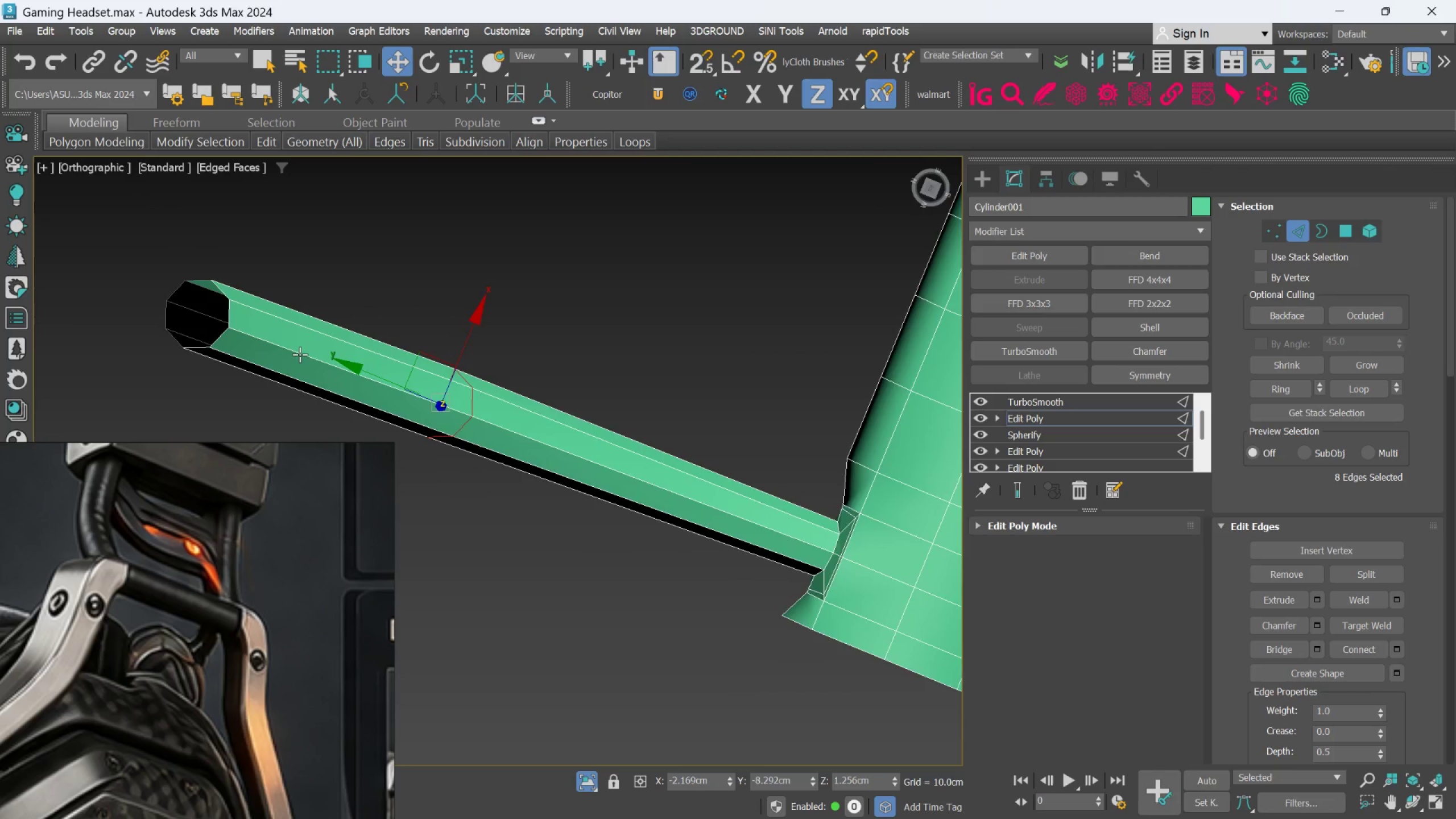 
hold_key(key=ControlLeft, duration=0.98)
 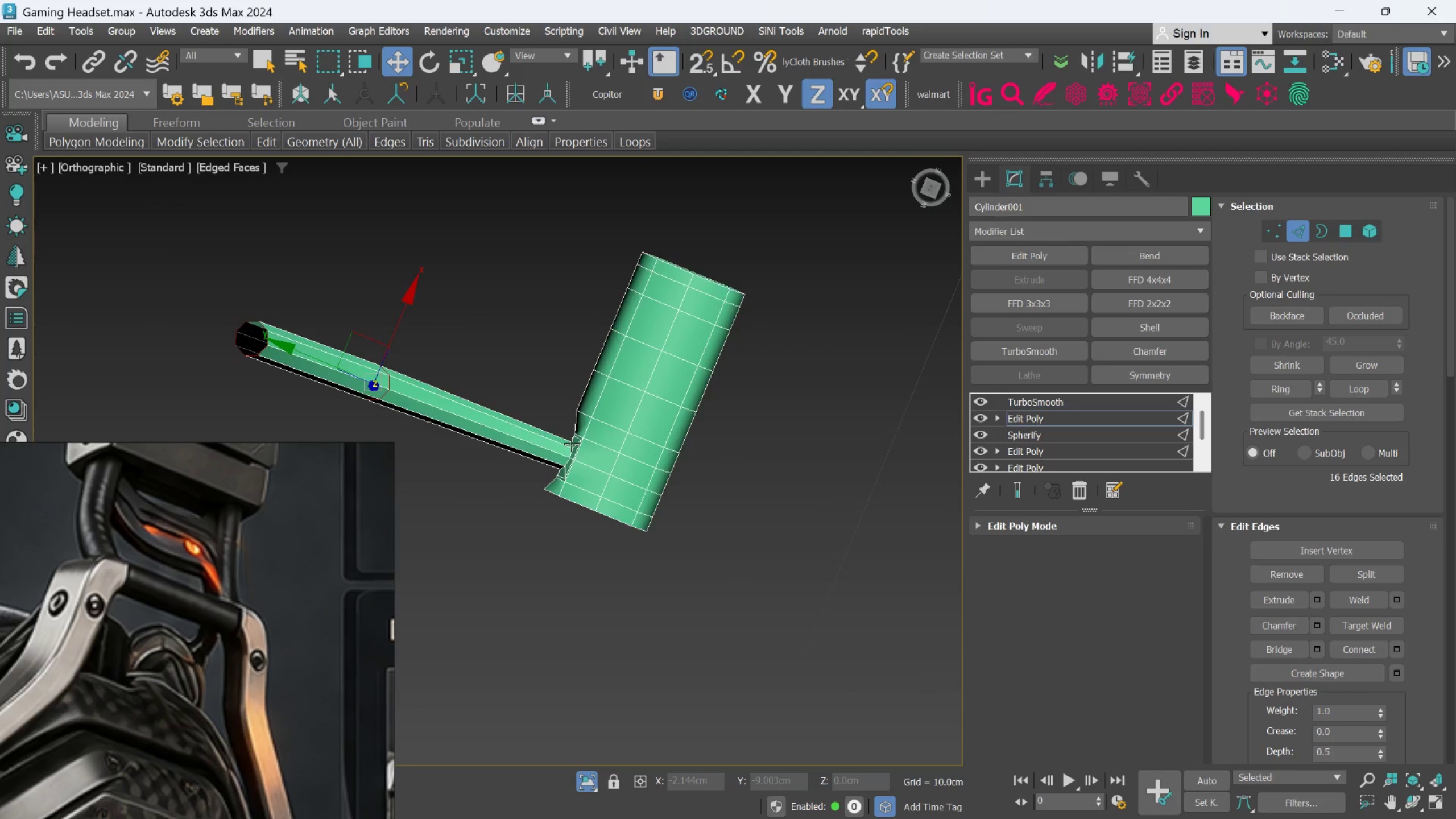 
scroll: coordinate [300, 354], scroll_direction: up, amount: 1.0
 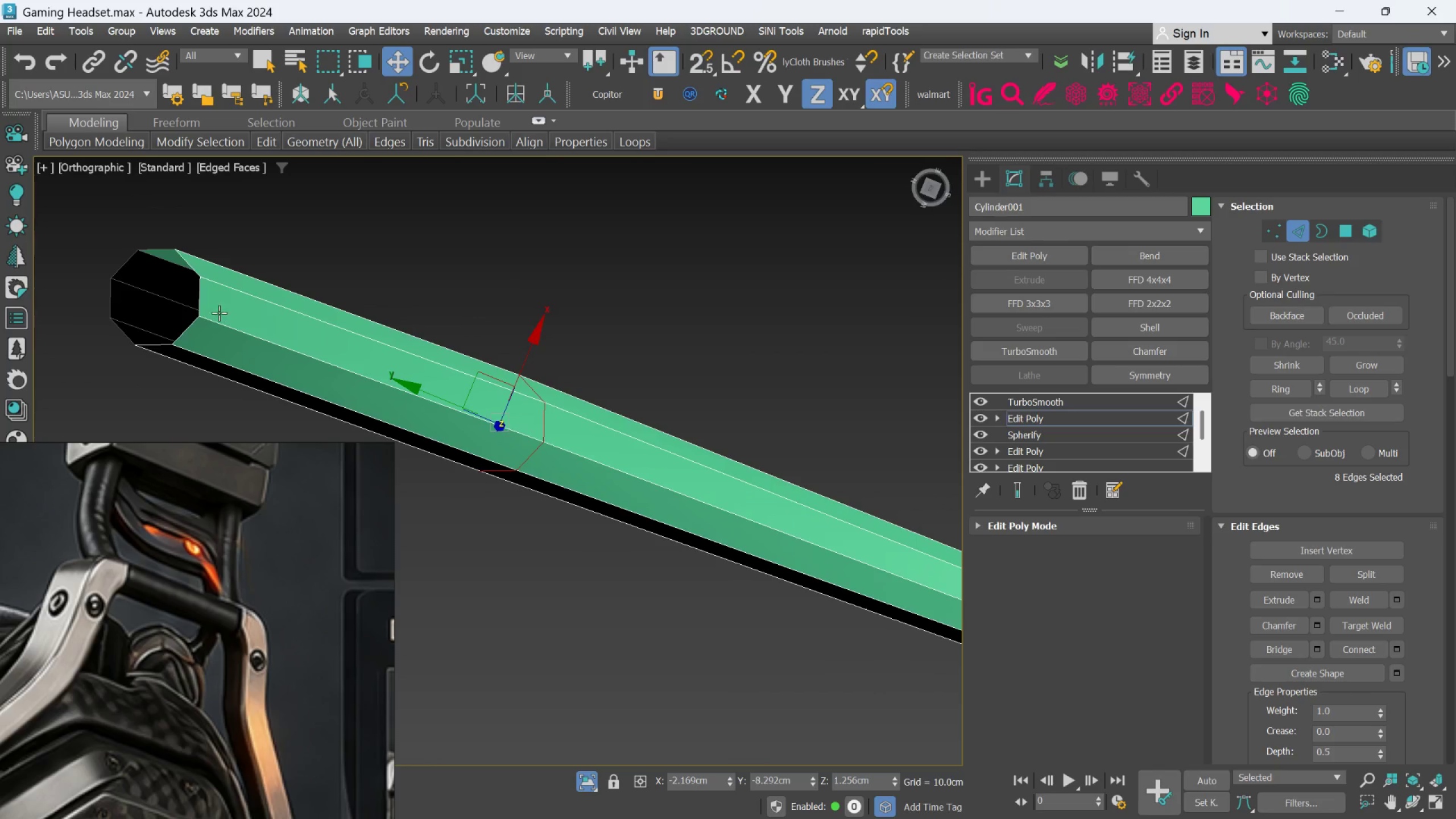 
left_click([196, 302])
 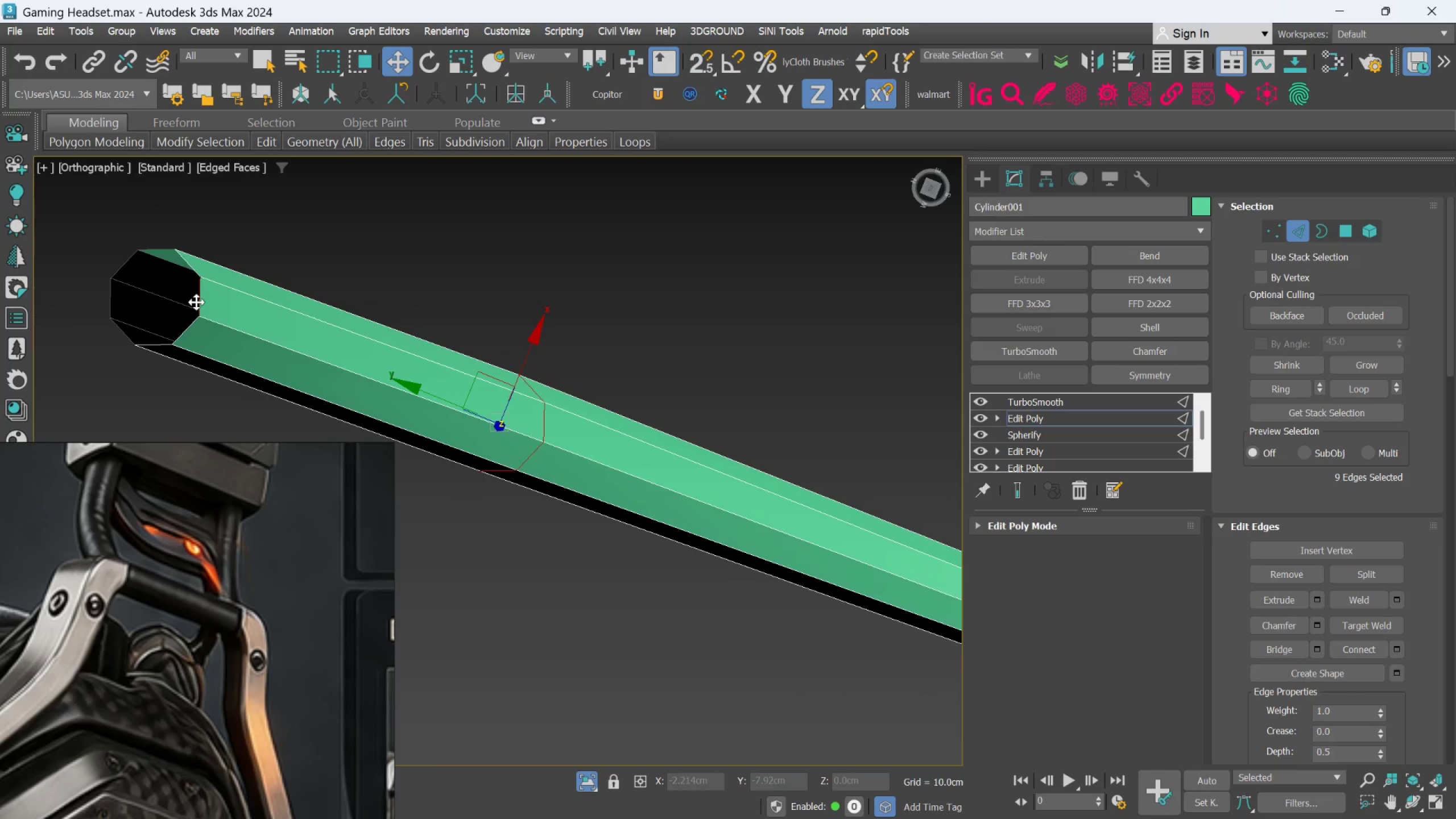 
double_click([196, 302])
 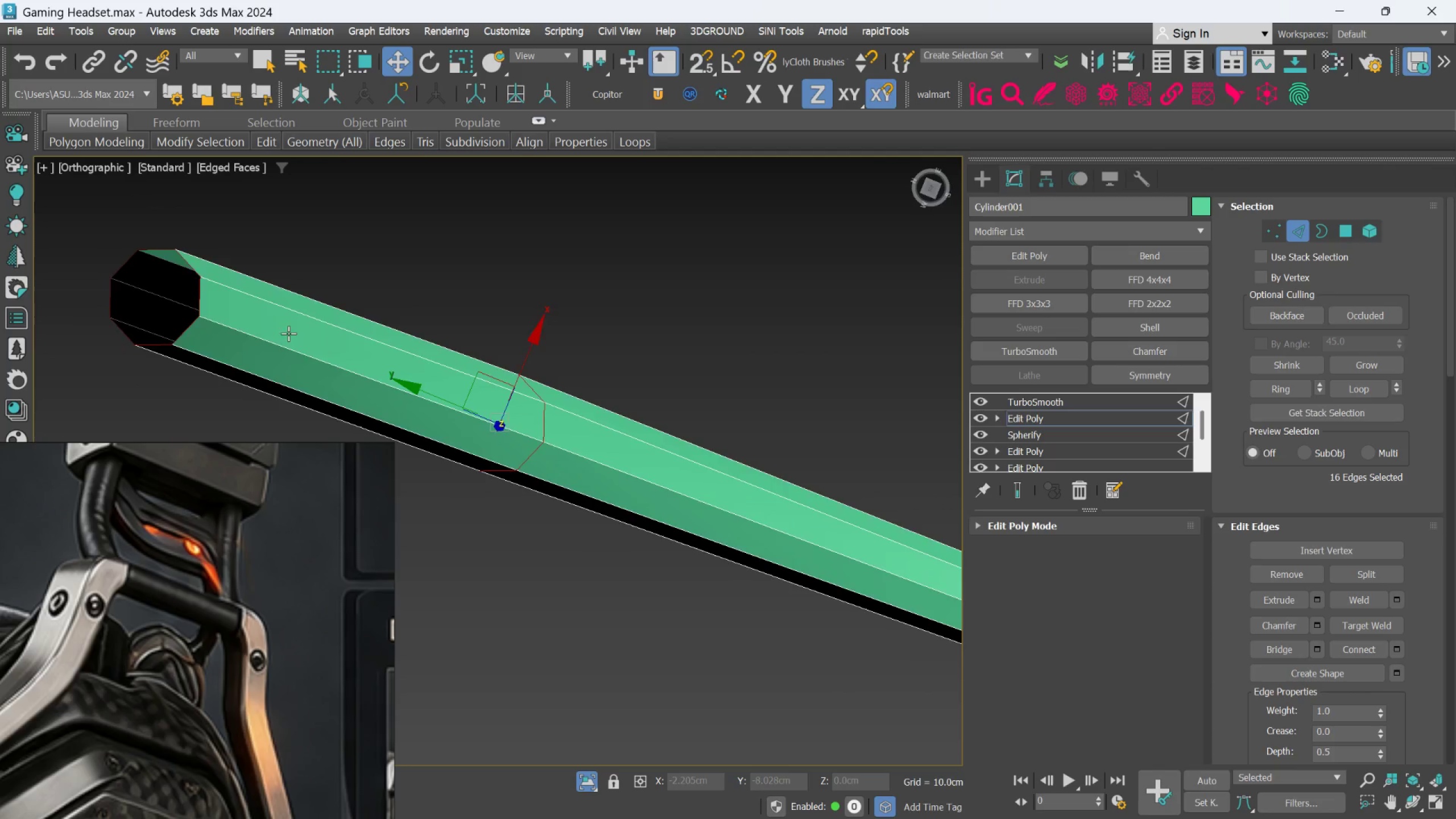 
hold_key(key=ControlLeft, duration=0.88)
 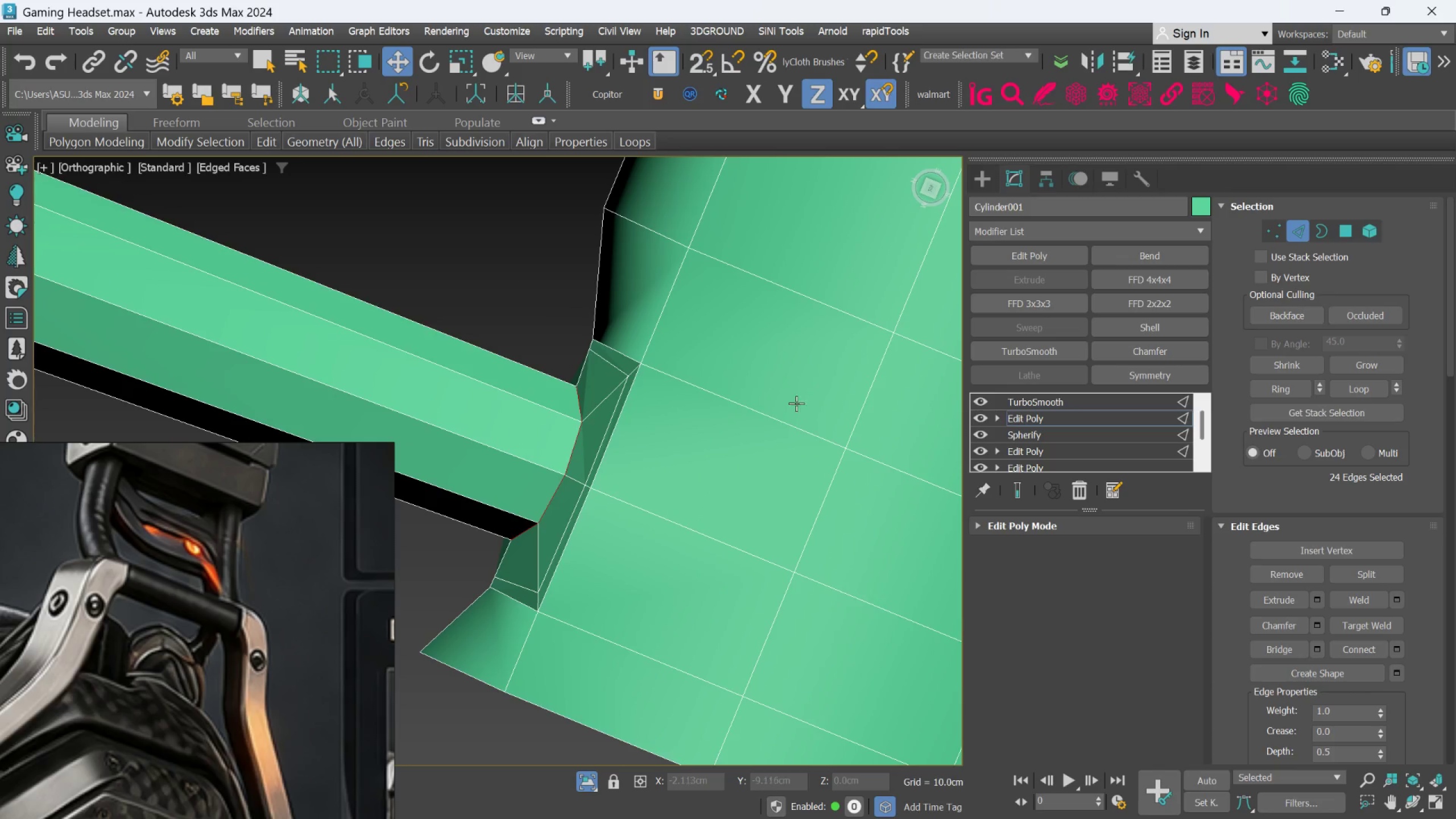 
scroll: coordinate [551, 466], scroll_direction: up, amount: 2.0
 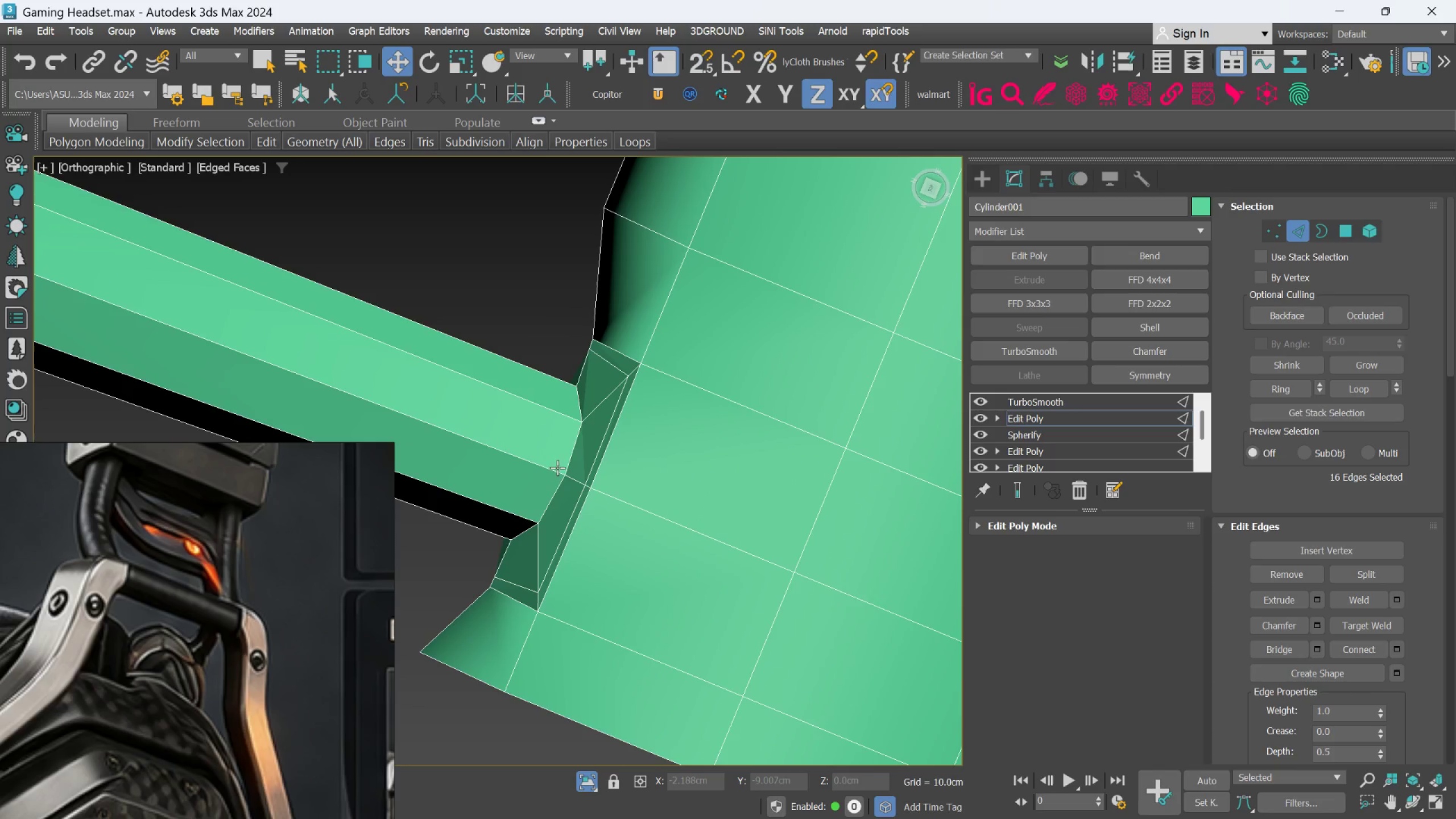 
double_click([567, 471])
 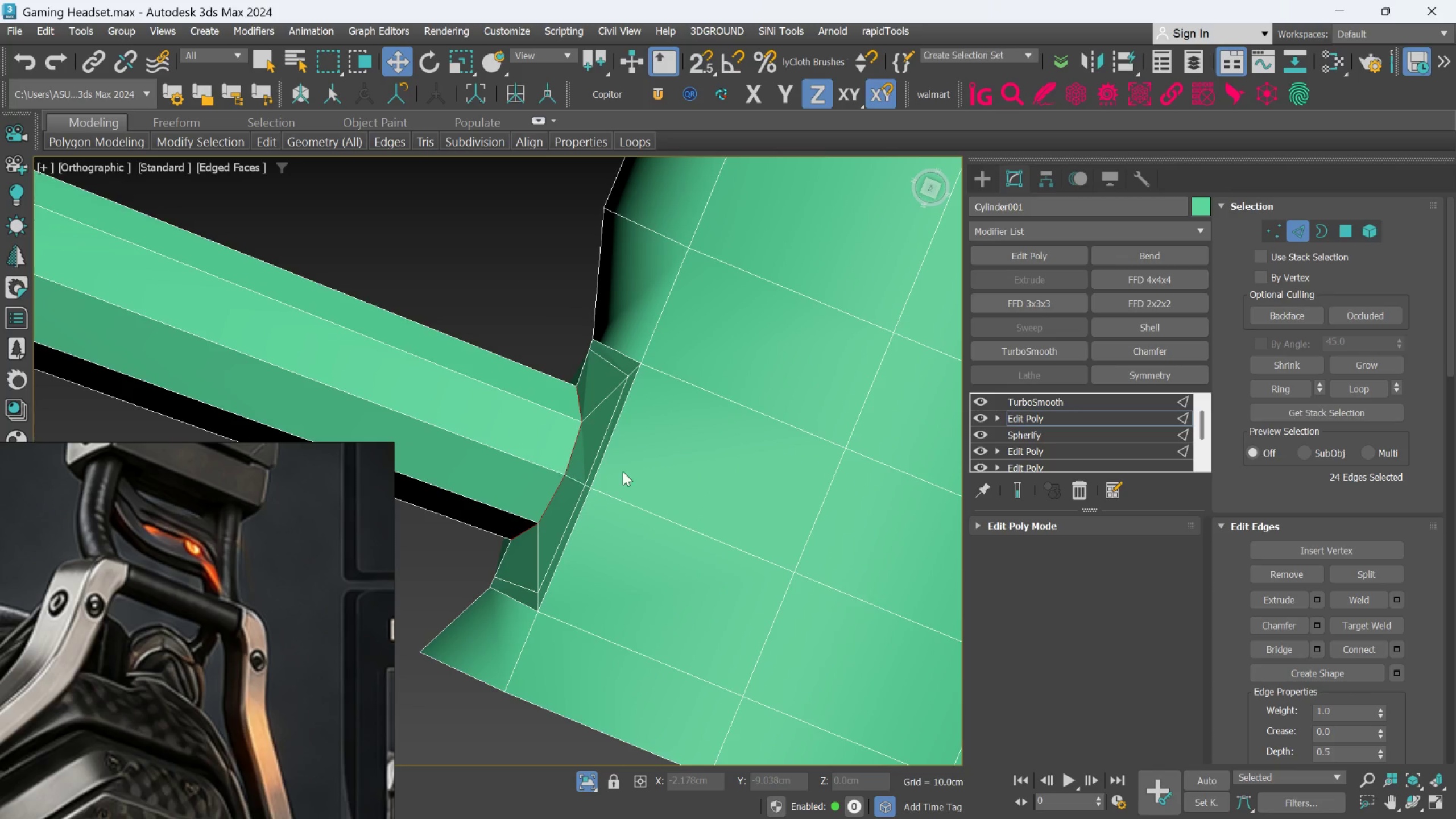 
hold_key(key=ControlLeft, duration=1.5)
 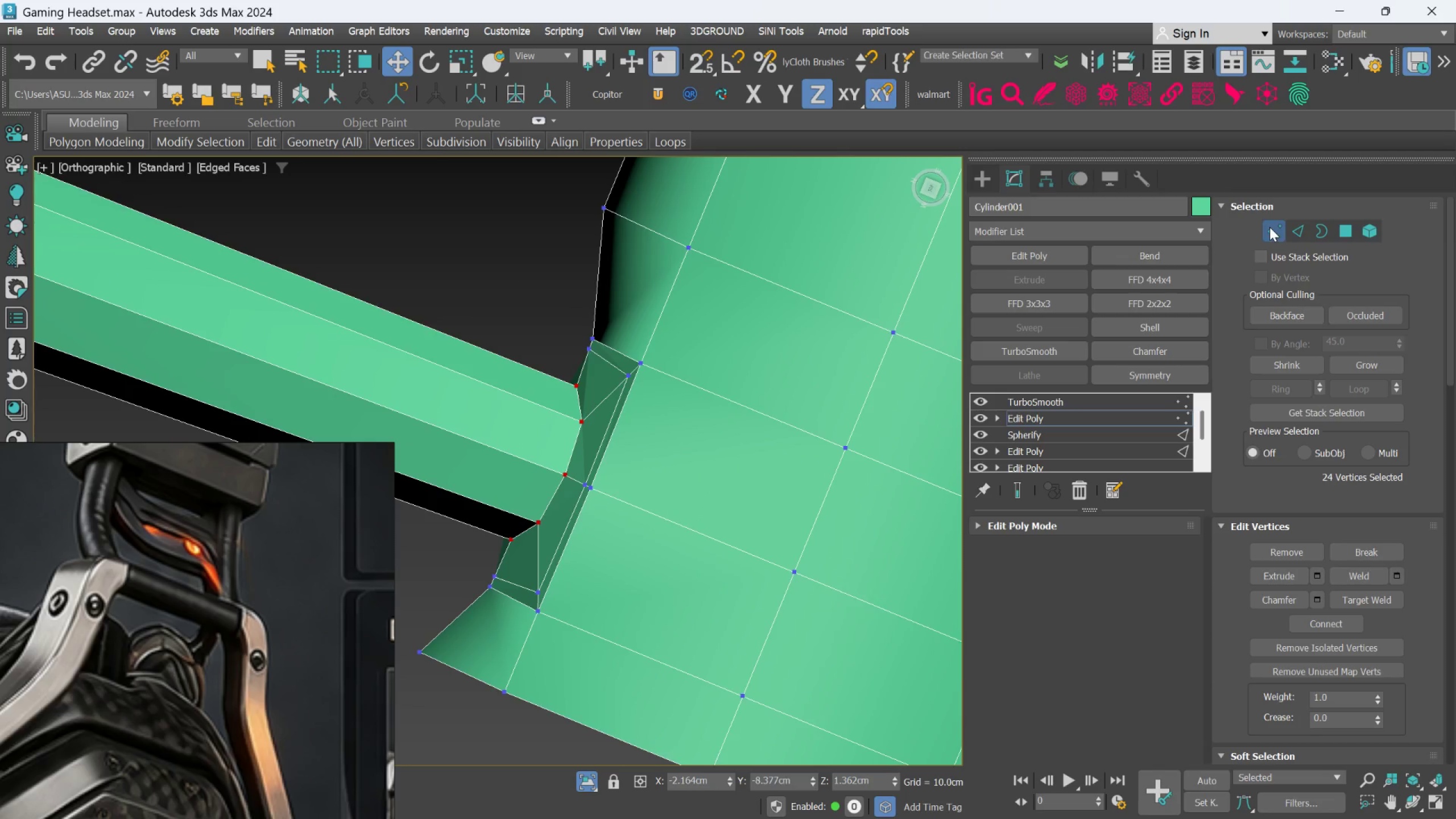 
hold_key(key=ControlLeft, duration=0.72)
left_click([1269, 227])
 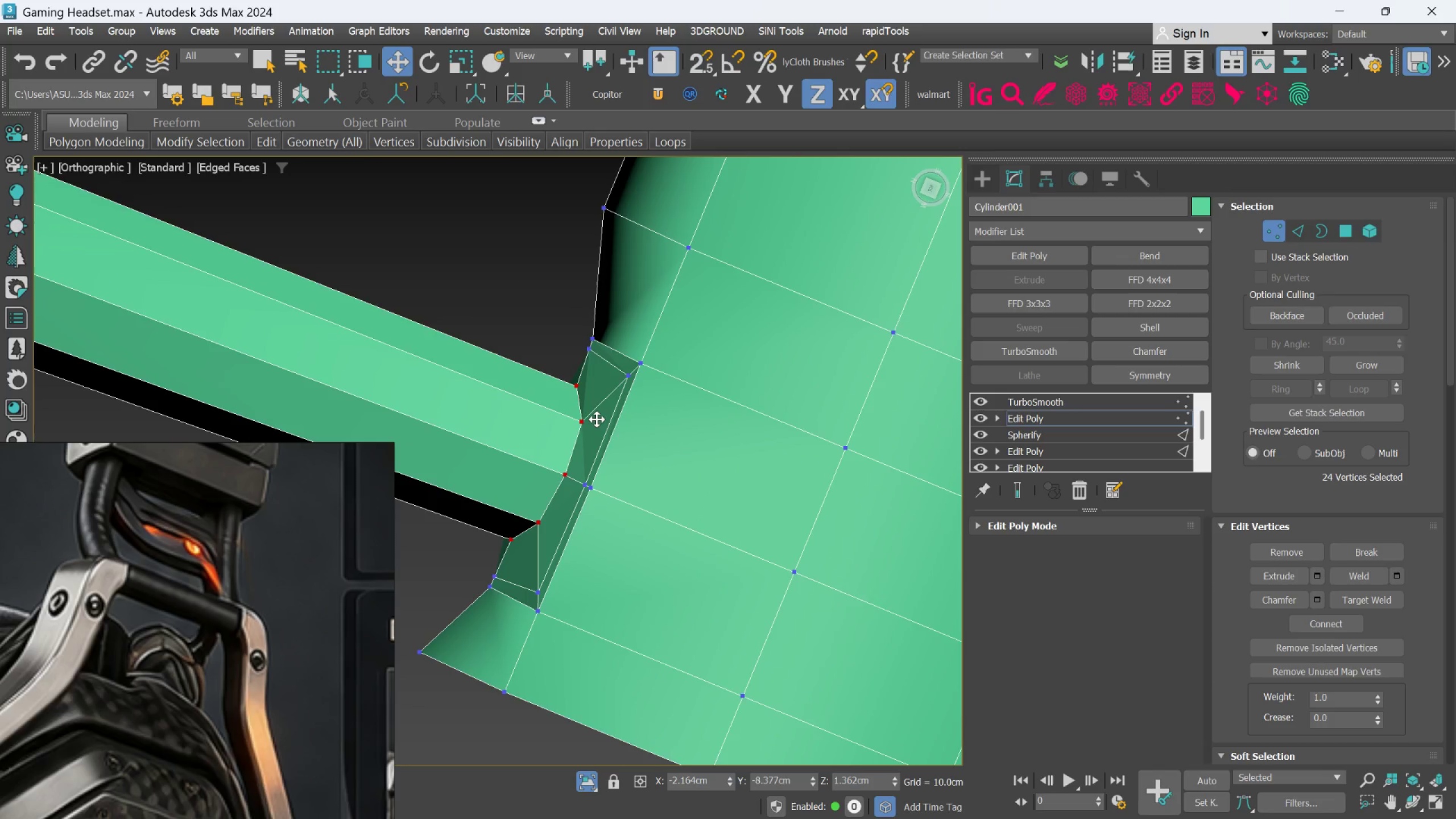 
key(R)
 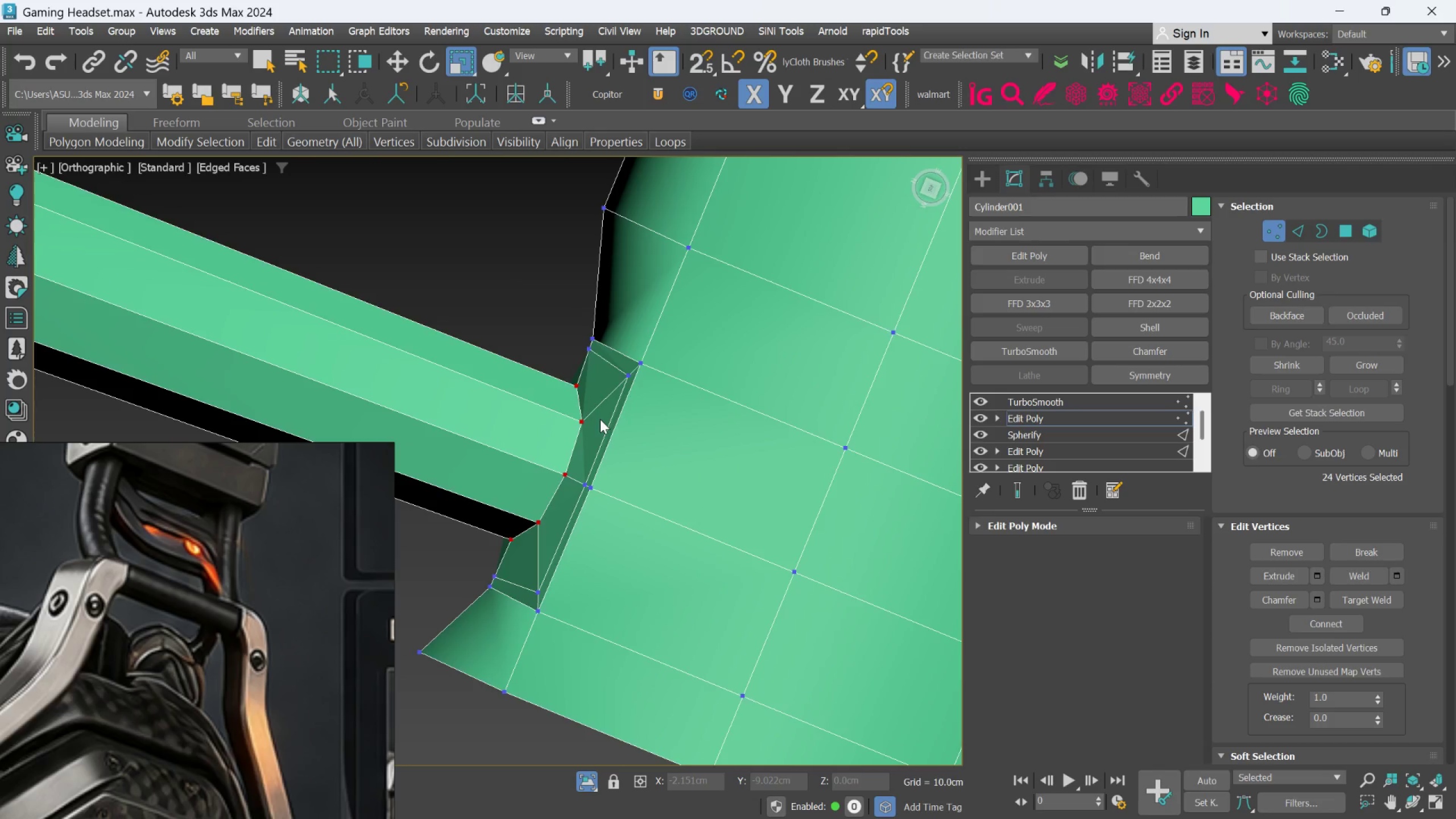 
scroll: coordinate [602, 420], scroll_direction: down, amount: 3.0
 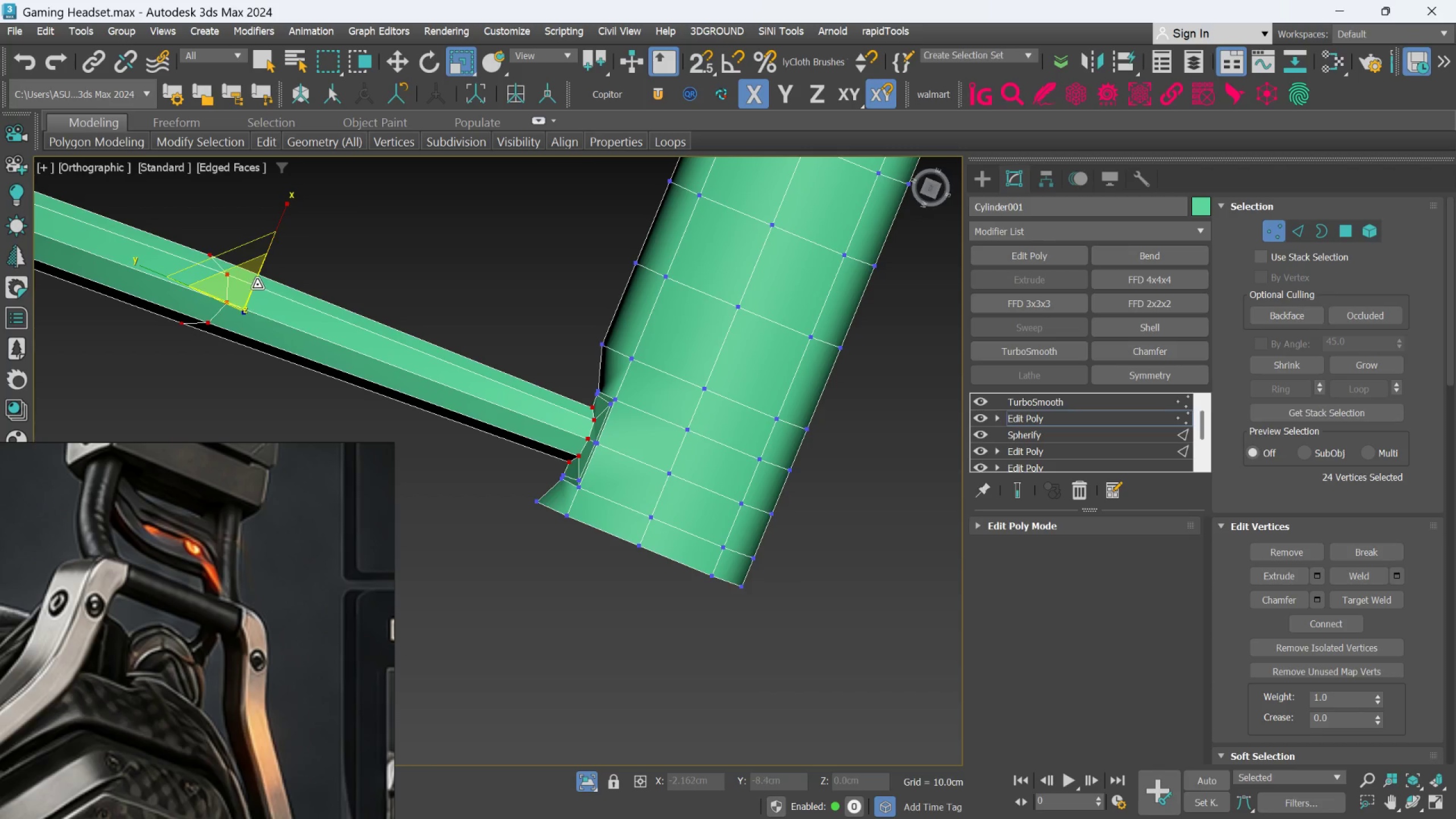 
hold_key(key=AltLeft, duration=0.62)
 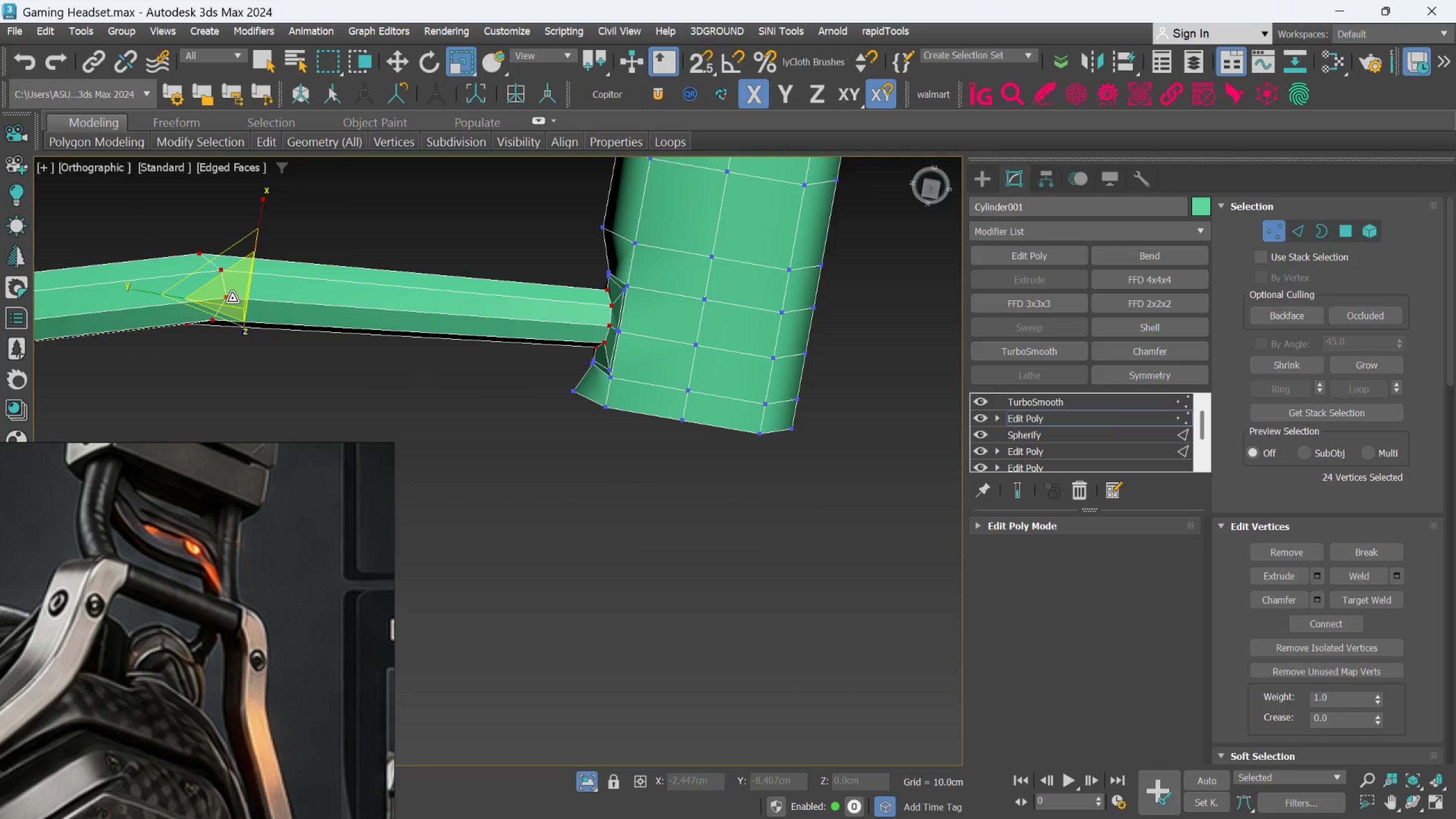 
left_click_drag(start_coordinate=[232, 298], to_coordinate=[233, 290])
 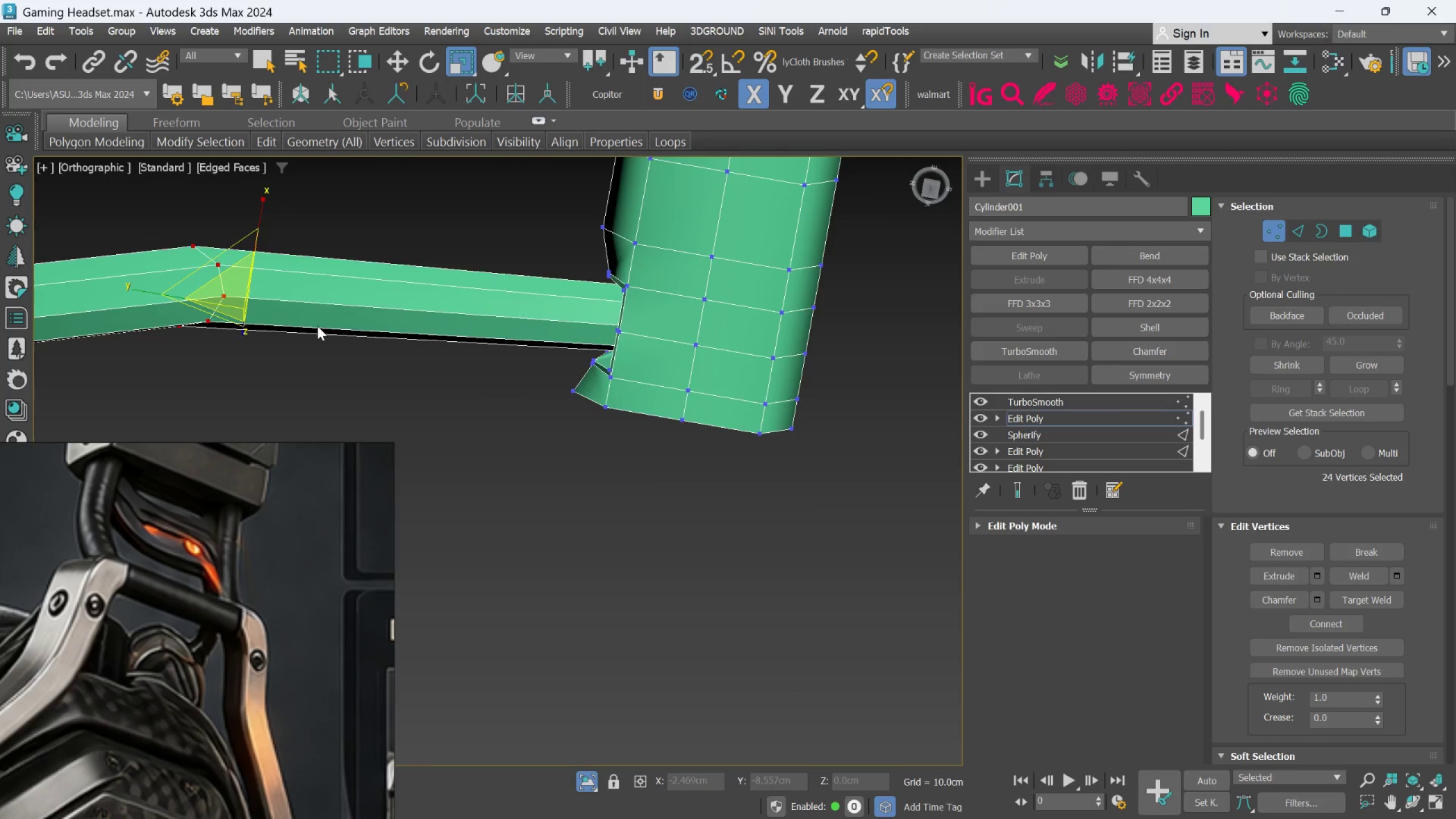 
hold_key(key=AltLeft, duration=1.5)
 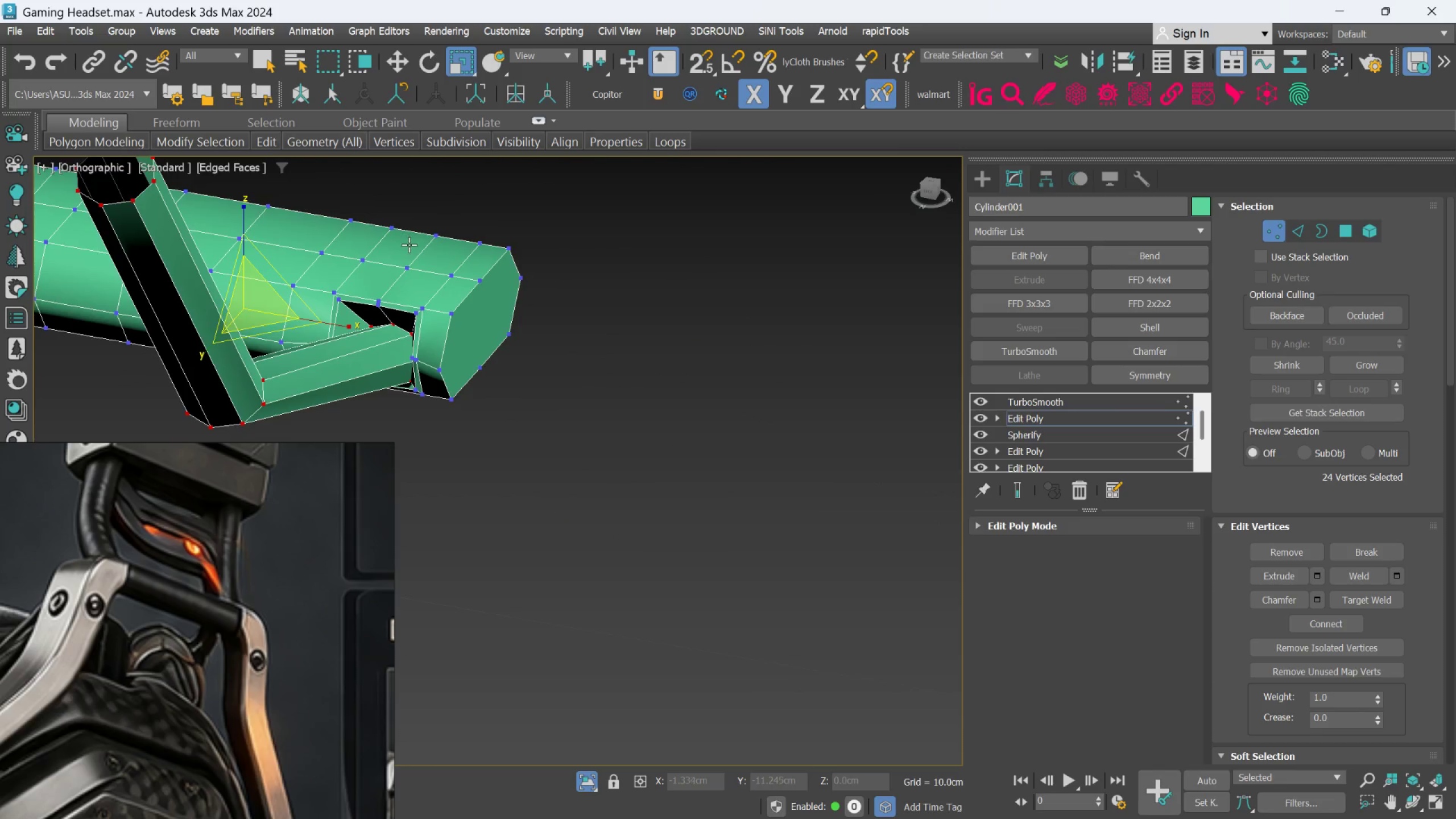 
key(Alt+AltLeft)
 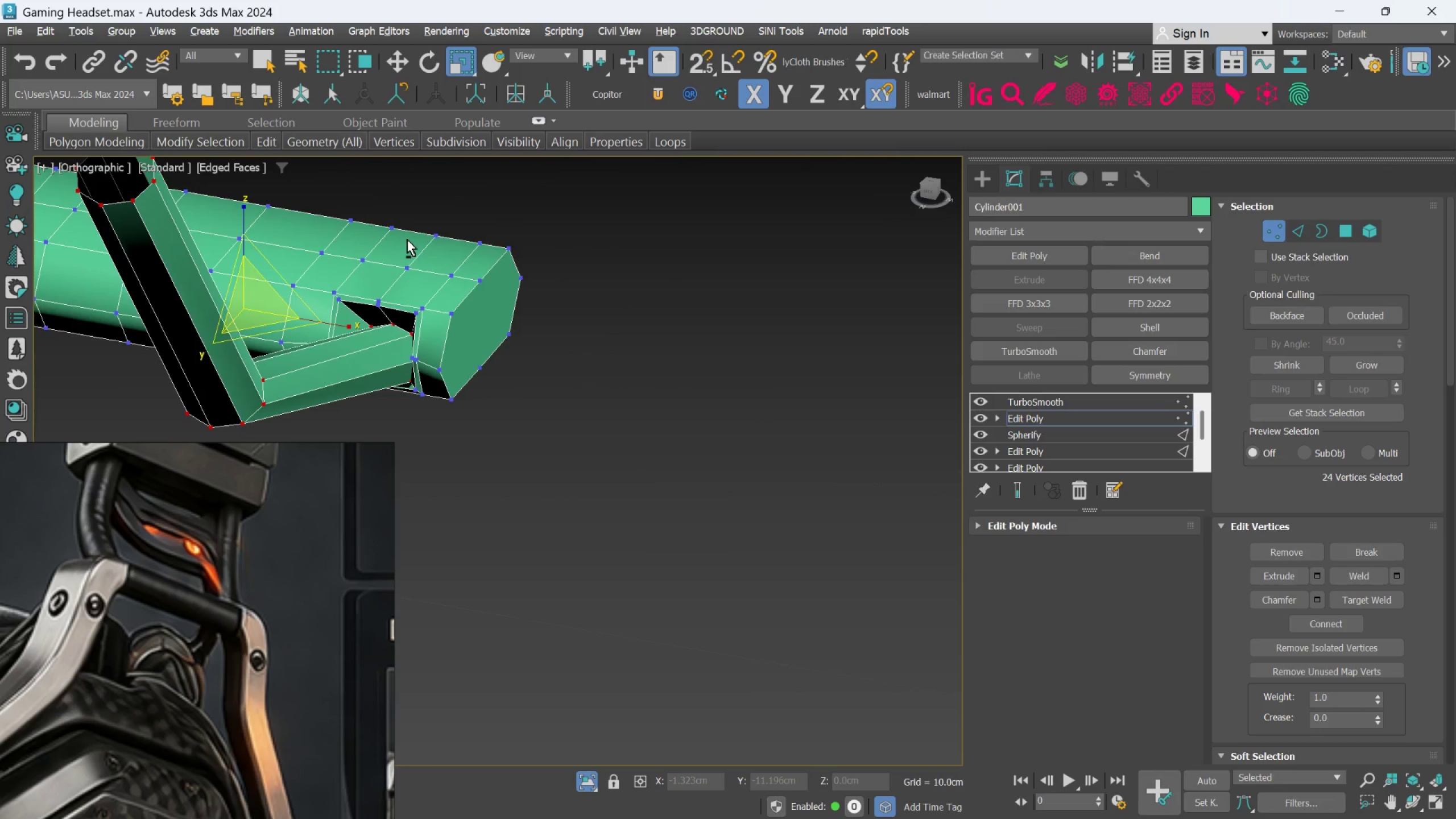 
key(Alt+AltLeft)
 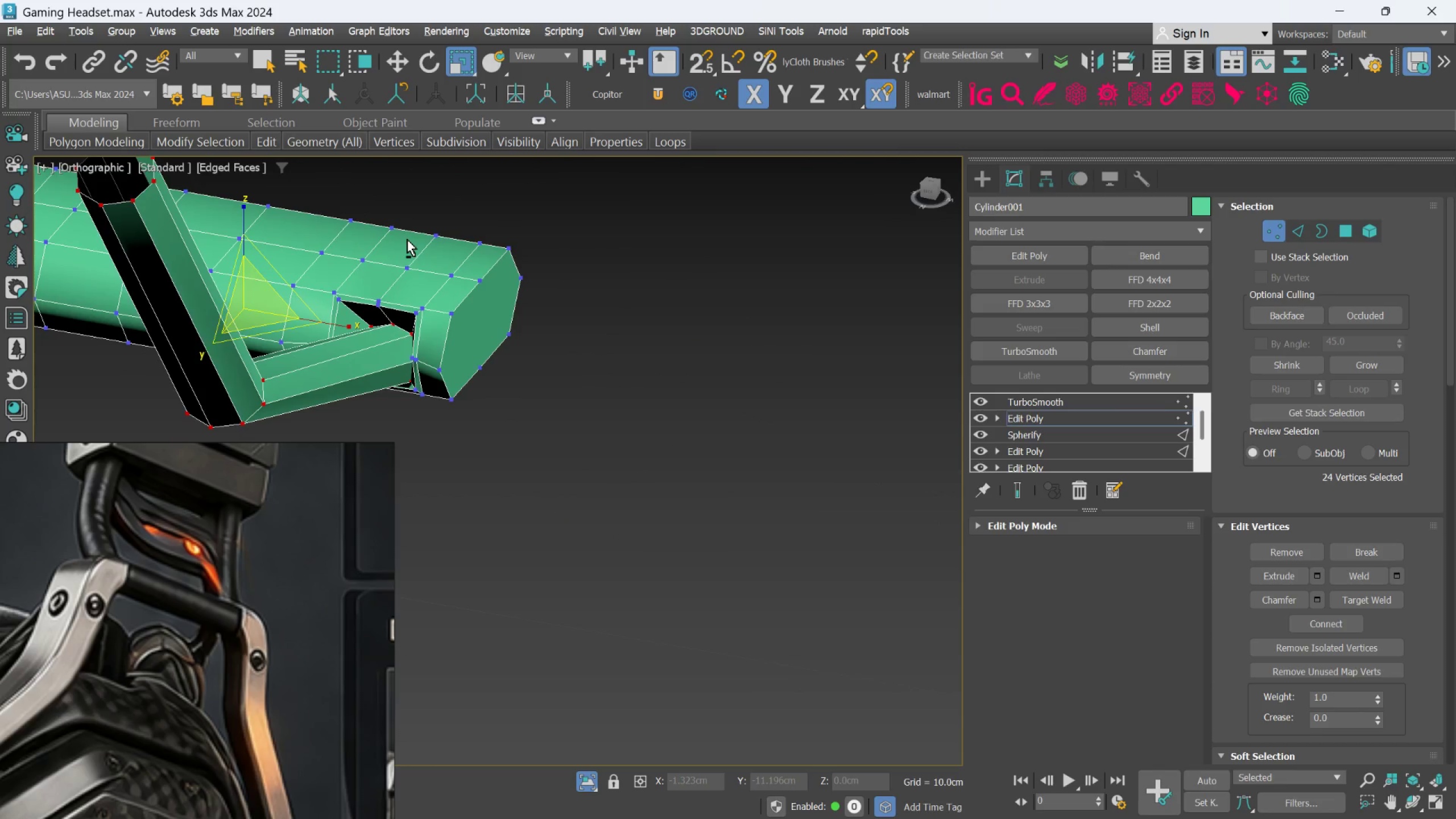 
key(Alt+AltLeft)
 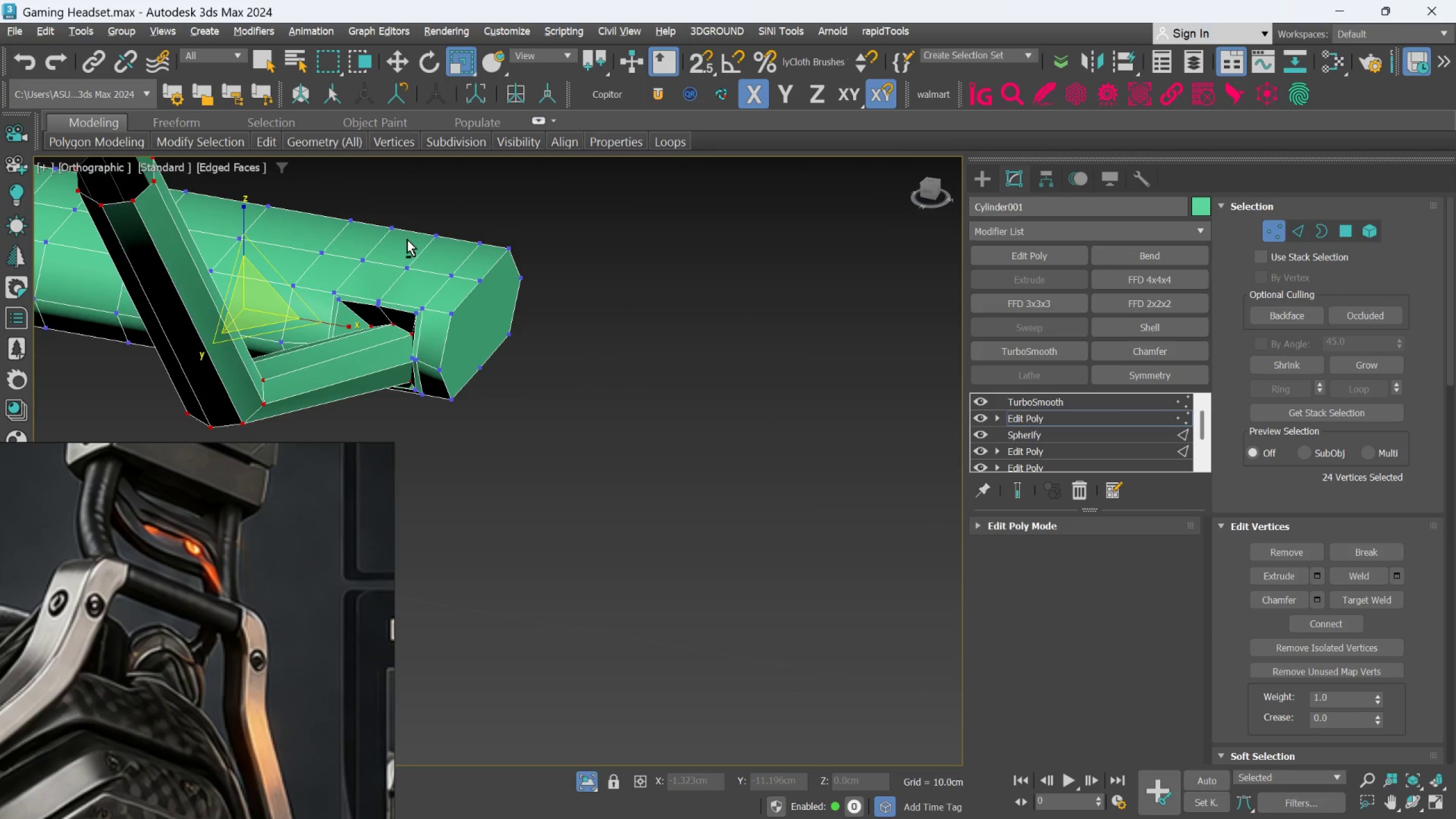 
key(Alt+AltLeft)
 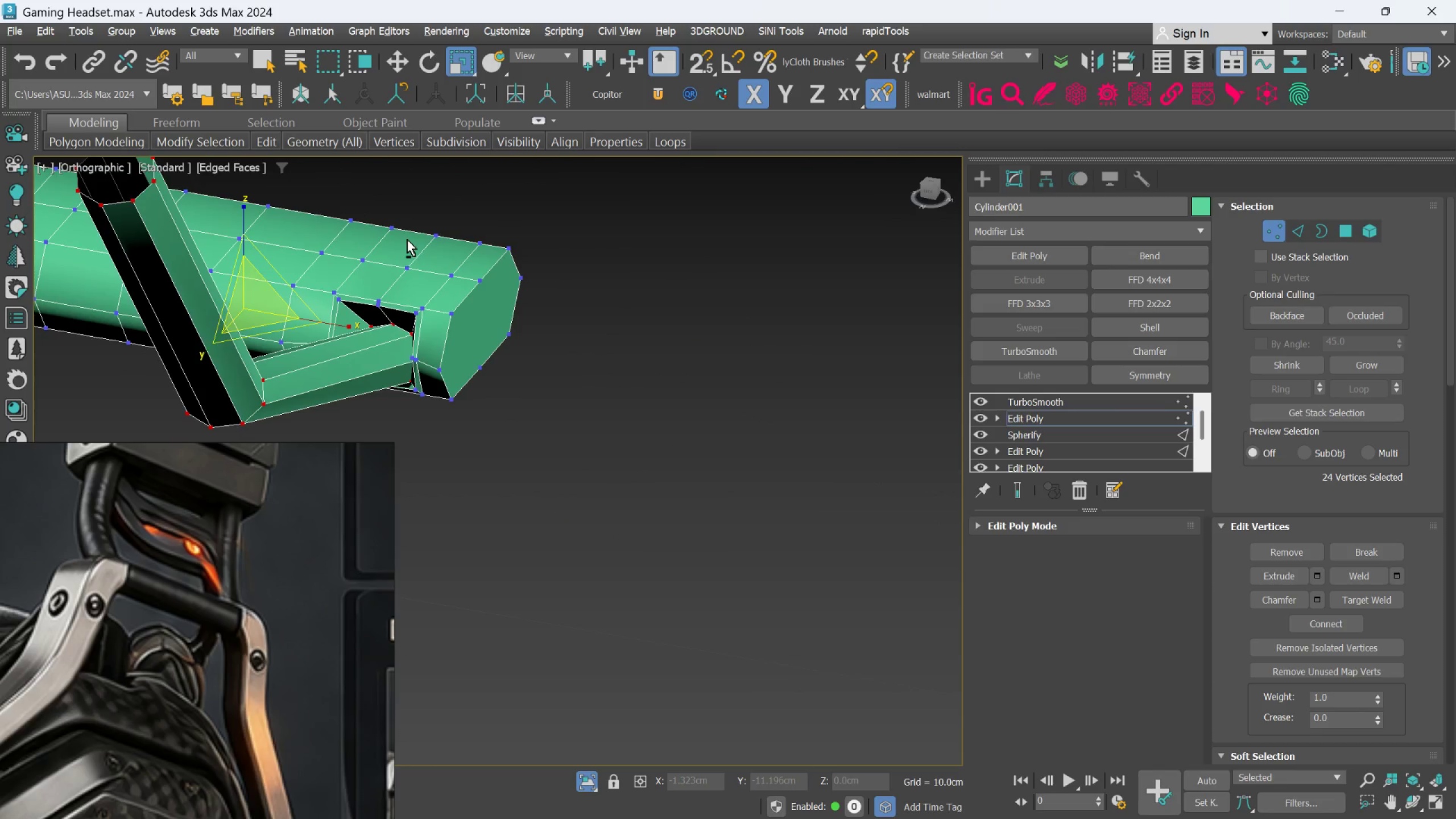 
key(Alt+AltLeft)
 